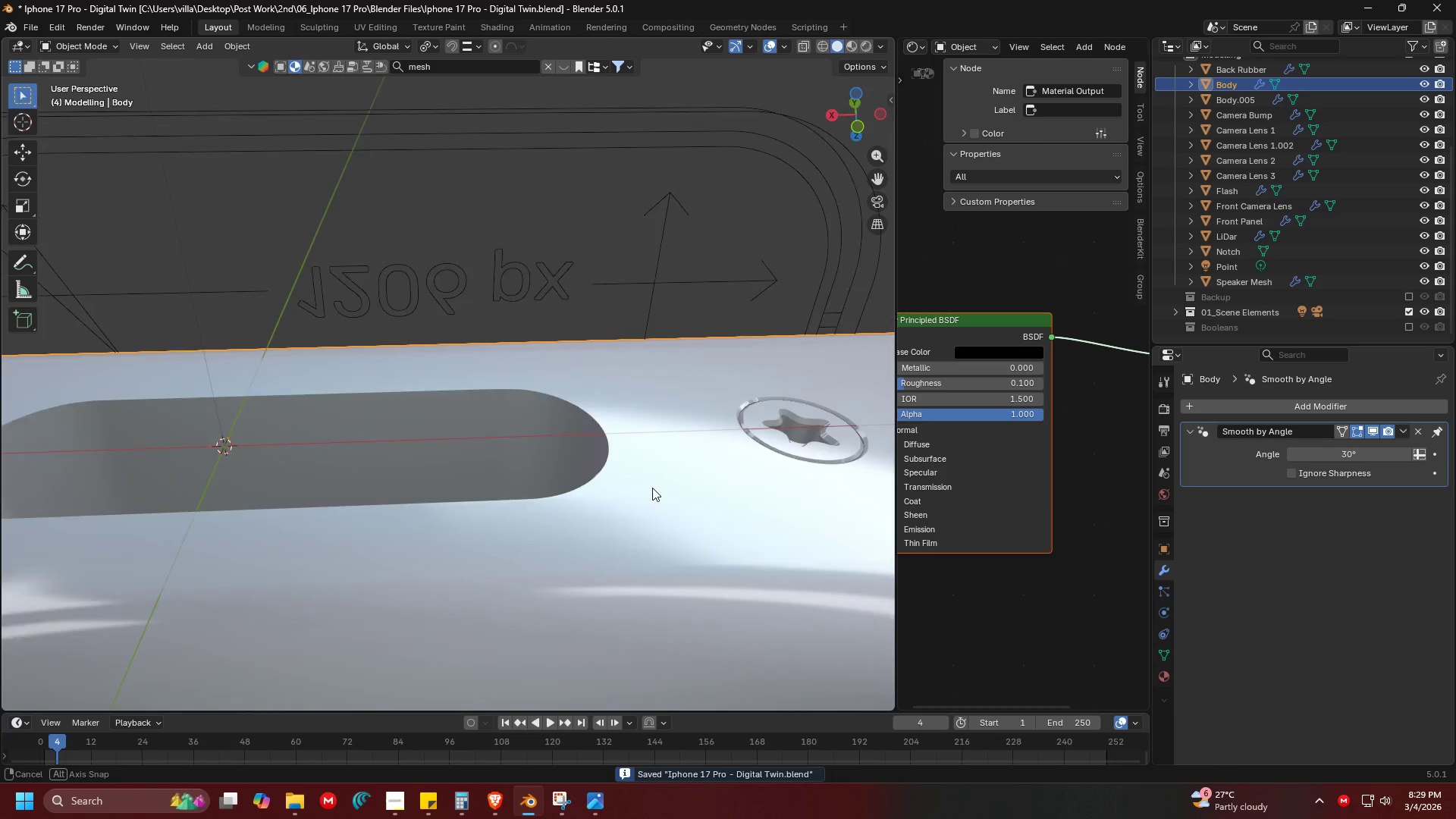 
scroll: coordinate [681, 493], scroll_direction: down, amount: 1.0
 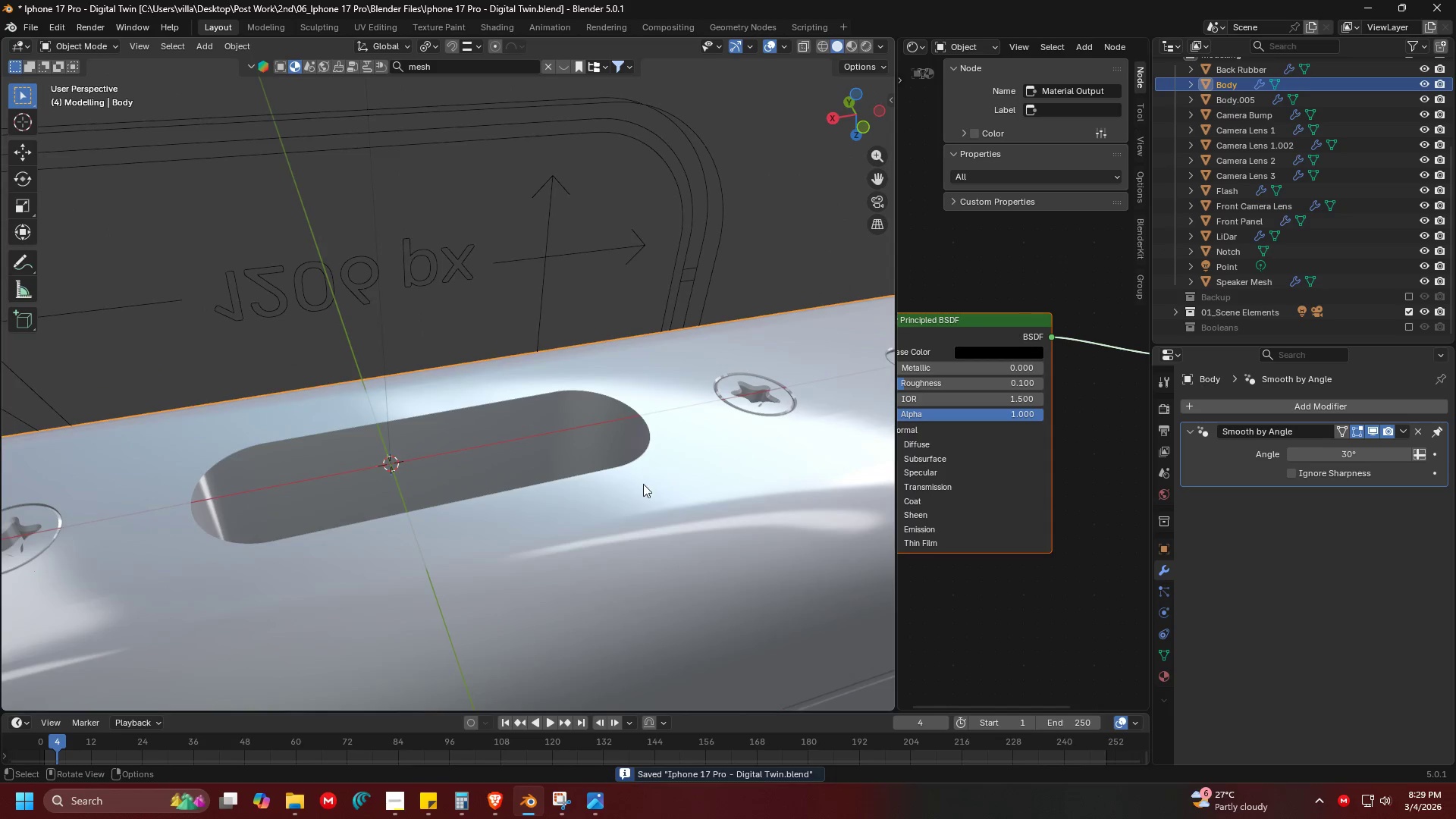 
key(Tab)
 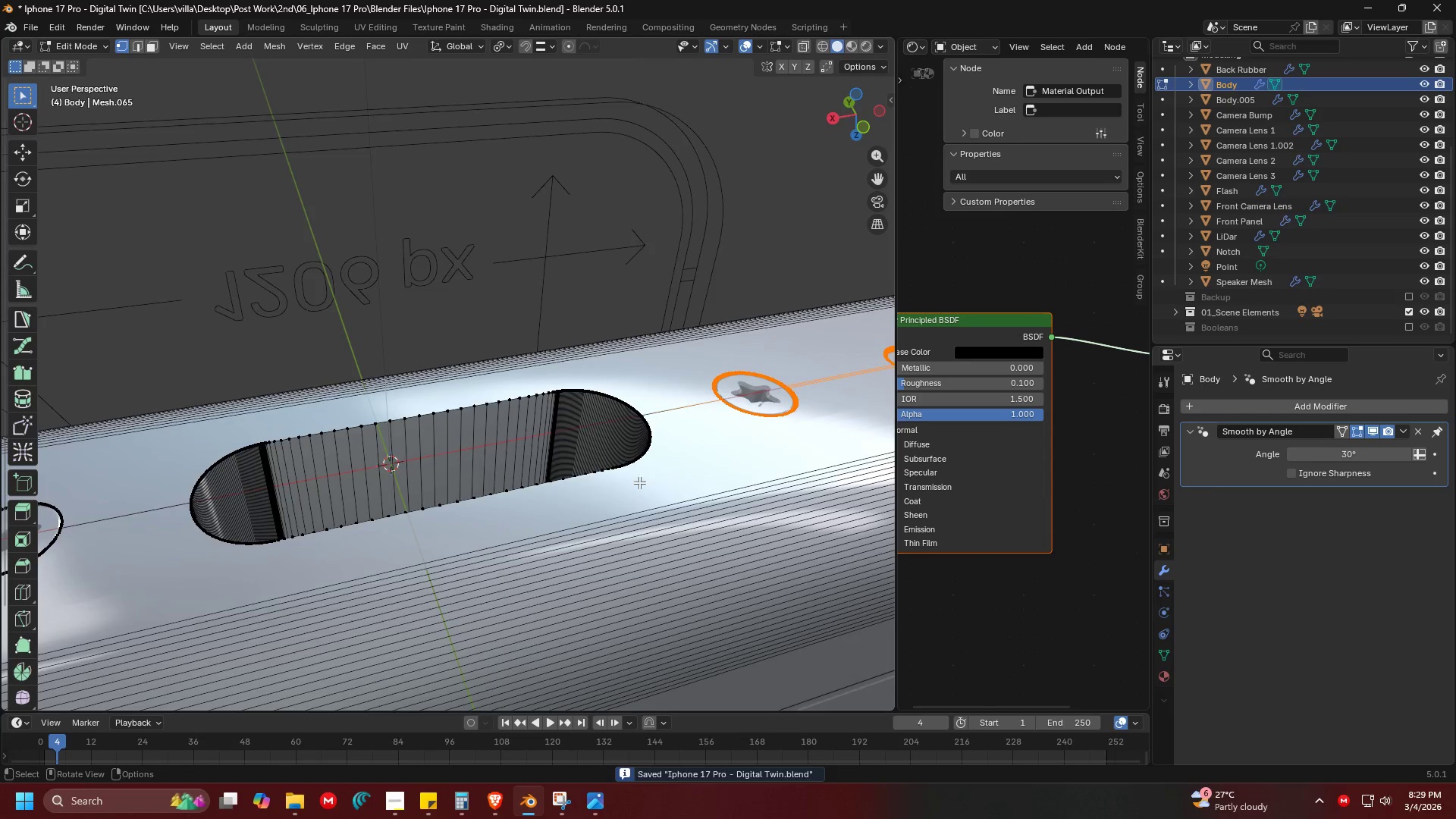 
hold_key(key=AltLeft, duration=1.94)
left_click([580, 430])
 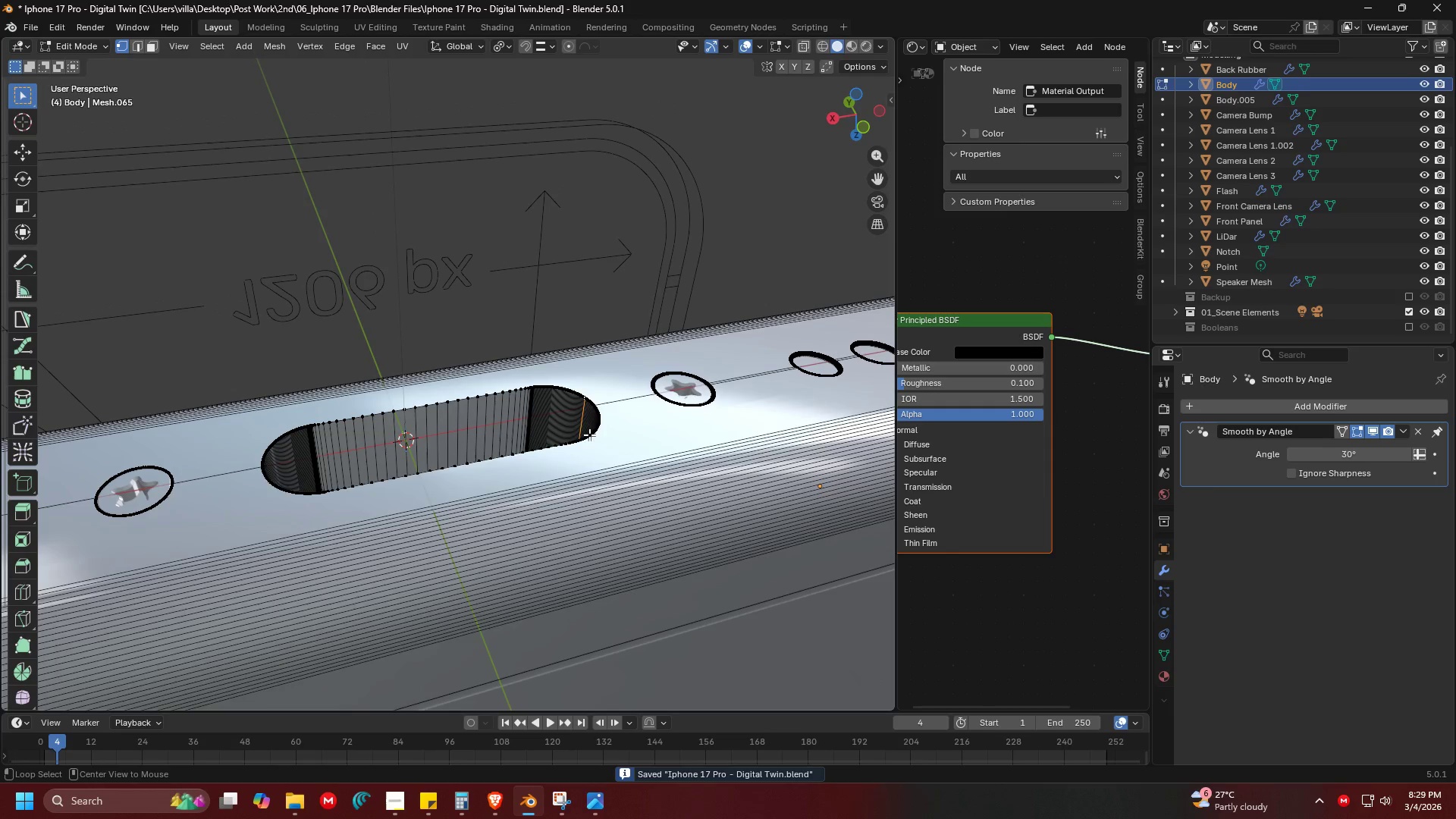 
scroll: coordinate [636, 473], scroll_direction: down, amount: 1.0
 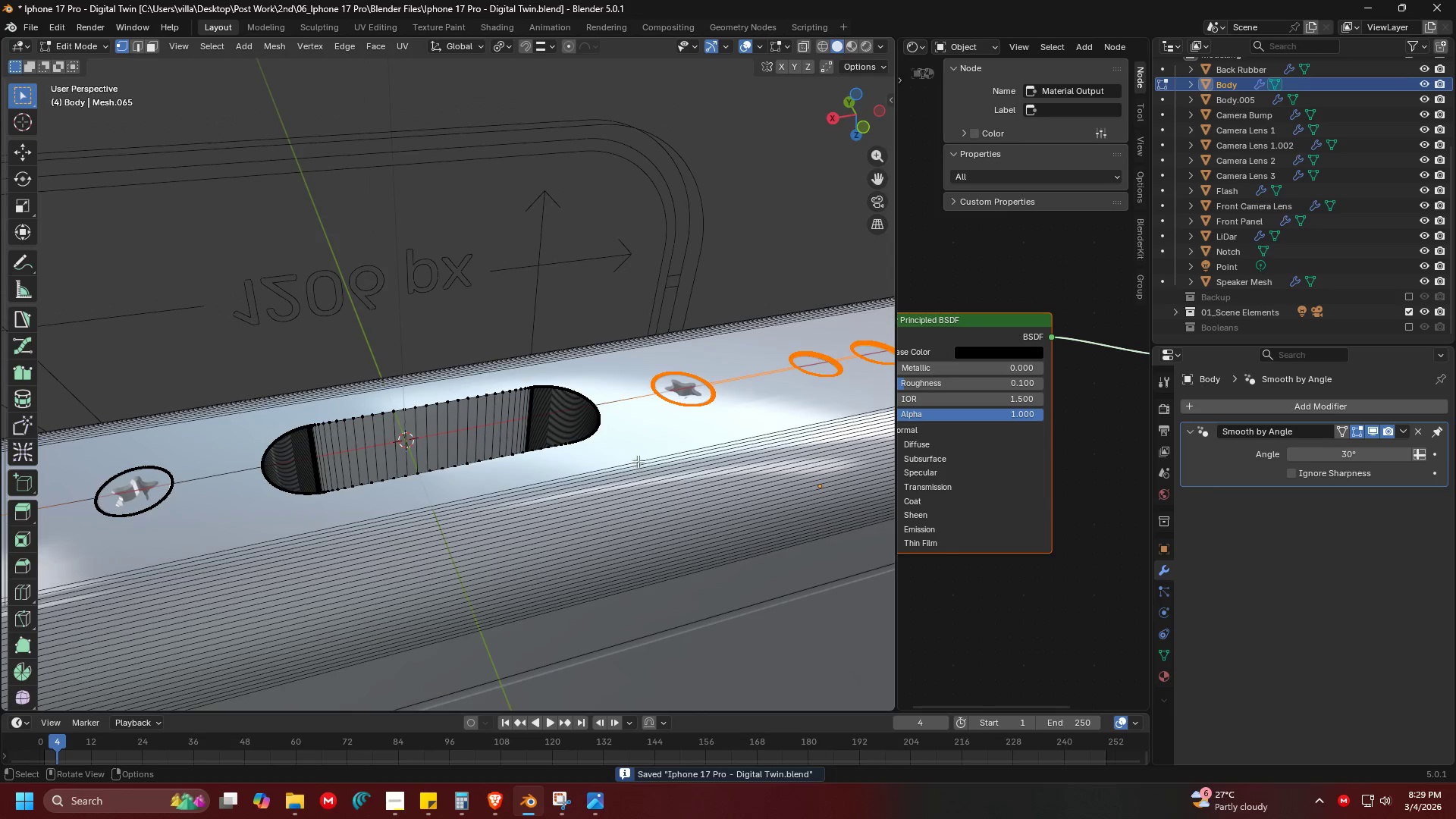 
double_click([590, 435])
 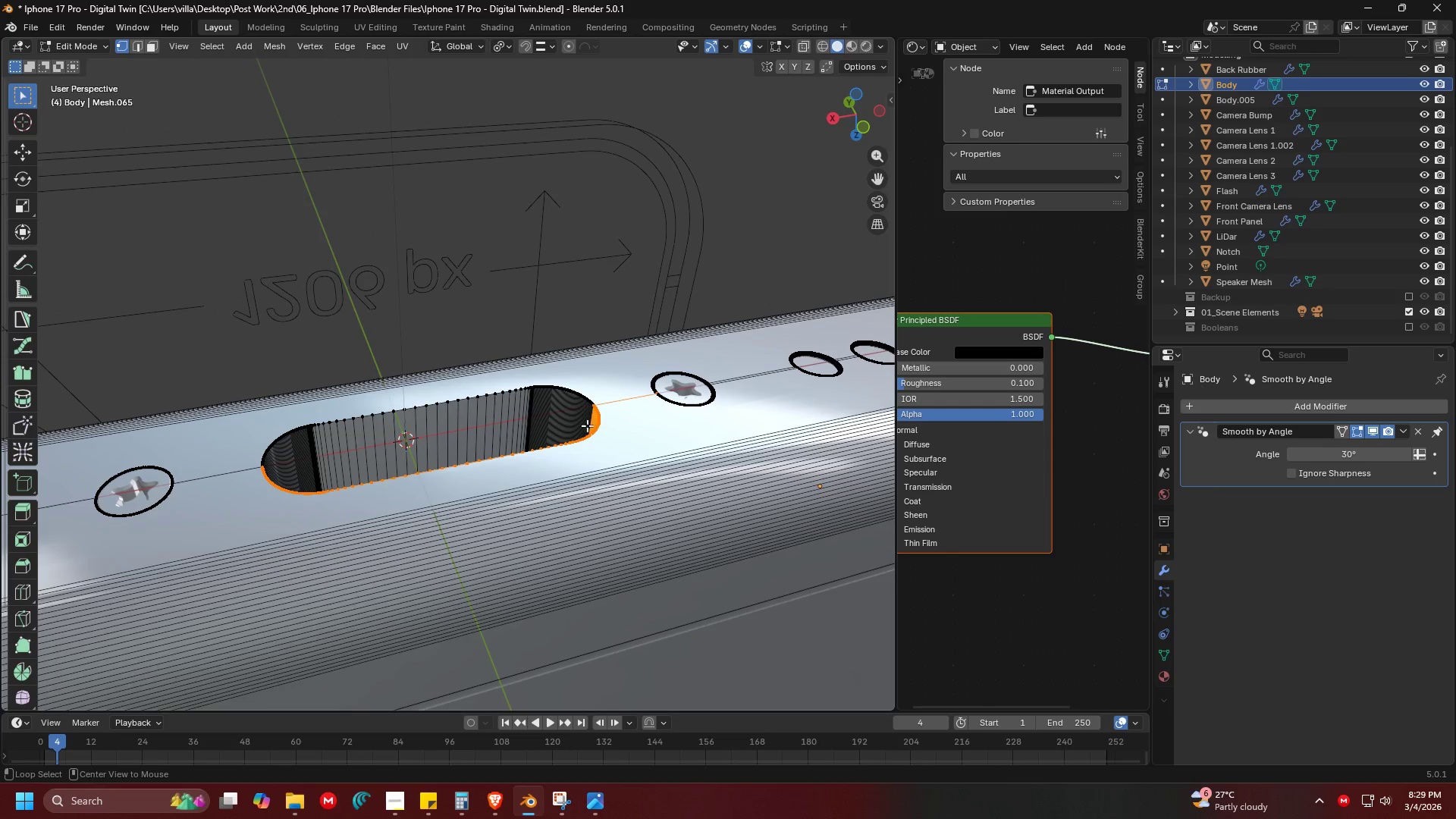 
hold_key(key=ShiftLeft, duration=0.41)
left_click([522, 395])
 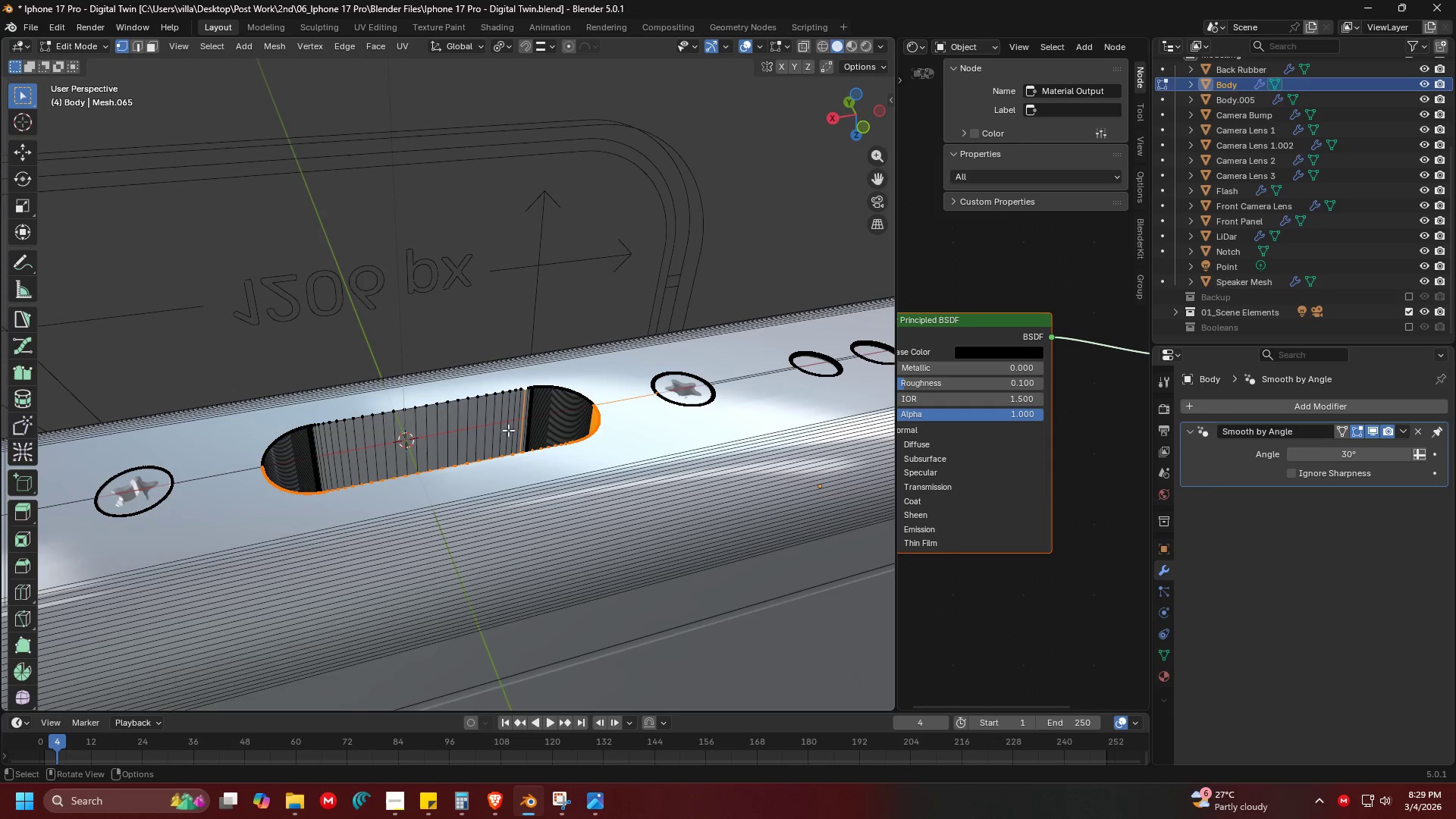 
key(Control+ControlLeft)
 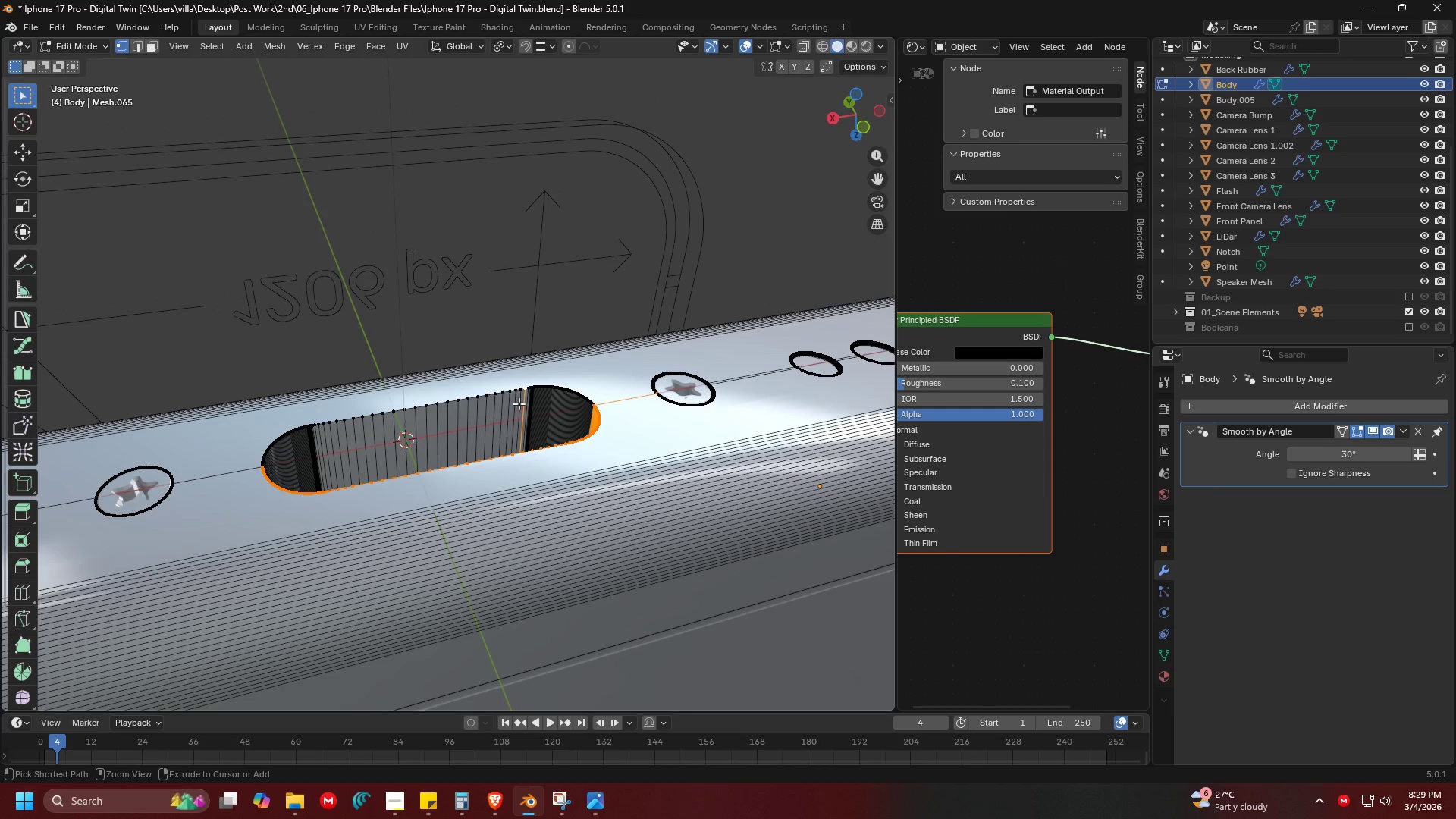 
key(Control+Z)
 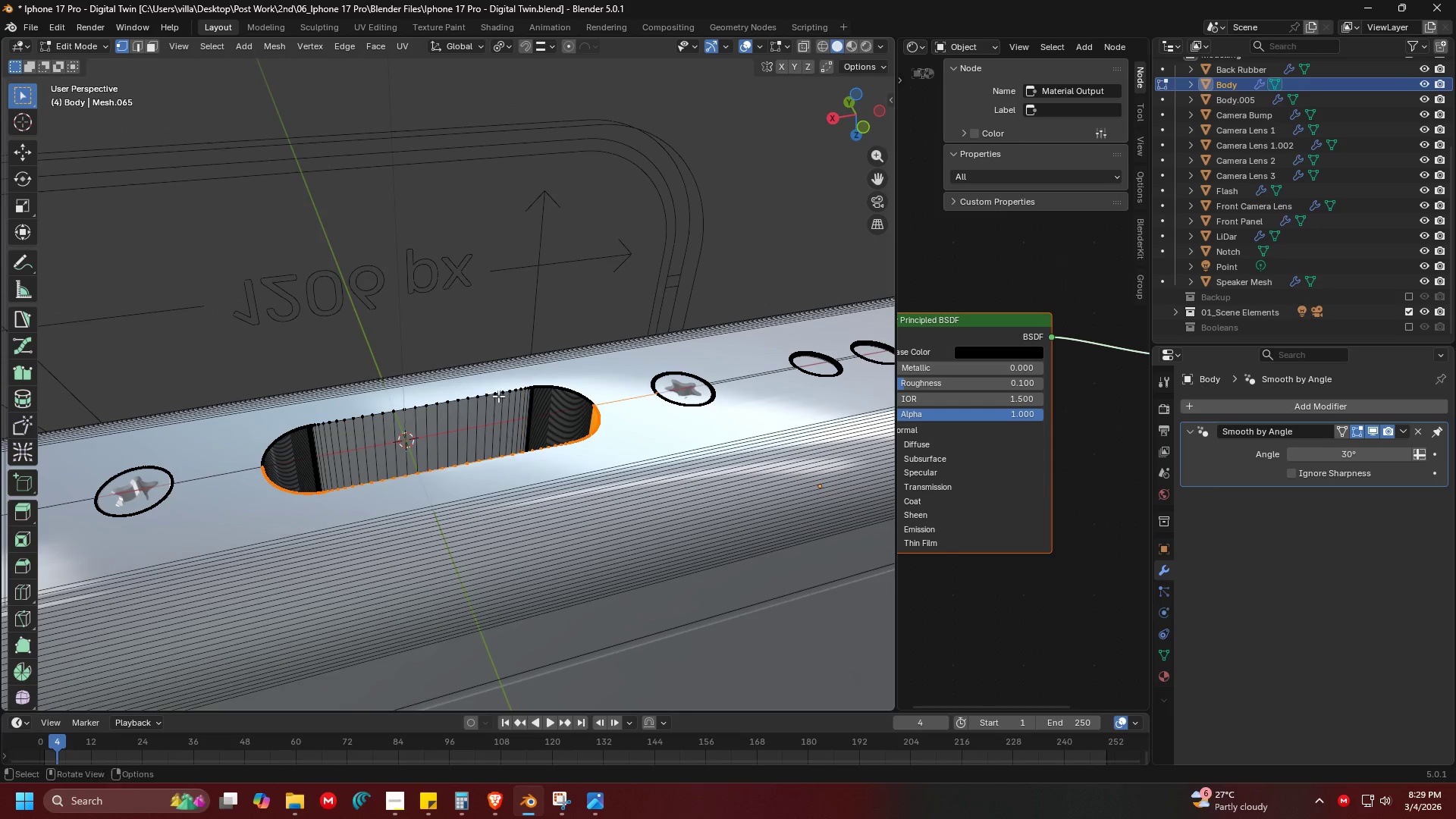 
hold_key(key=ShiftLeft, duration=0.45)
hold_key(key=AltLeft, duration=0.41)
left_click([488, 395])
 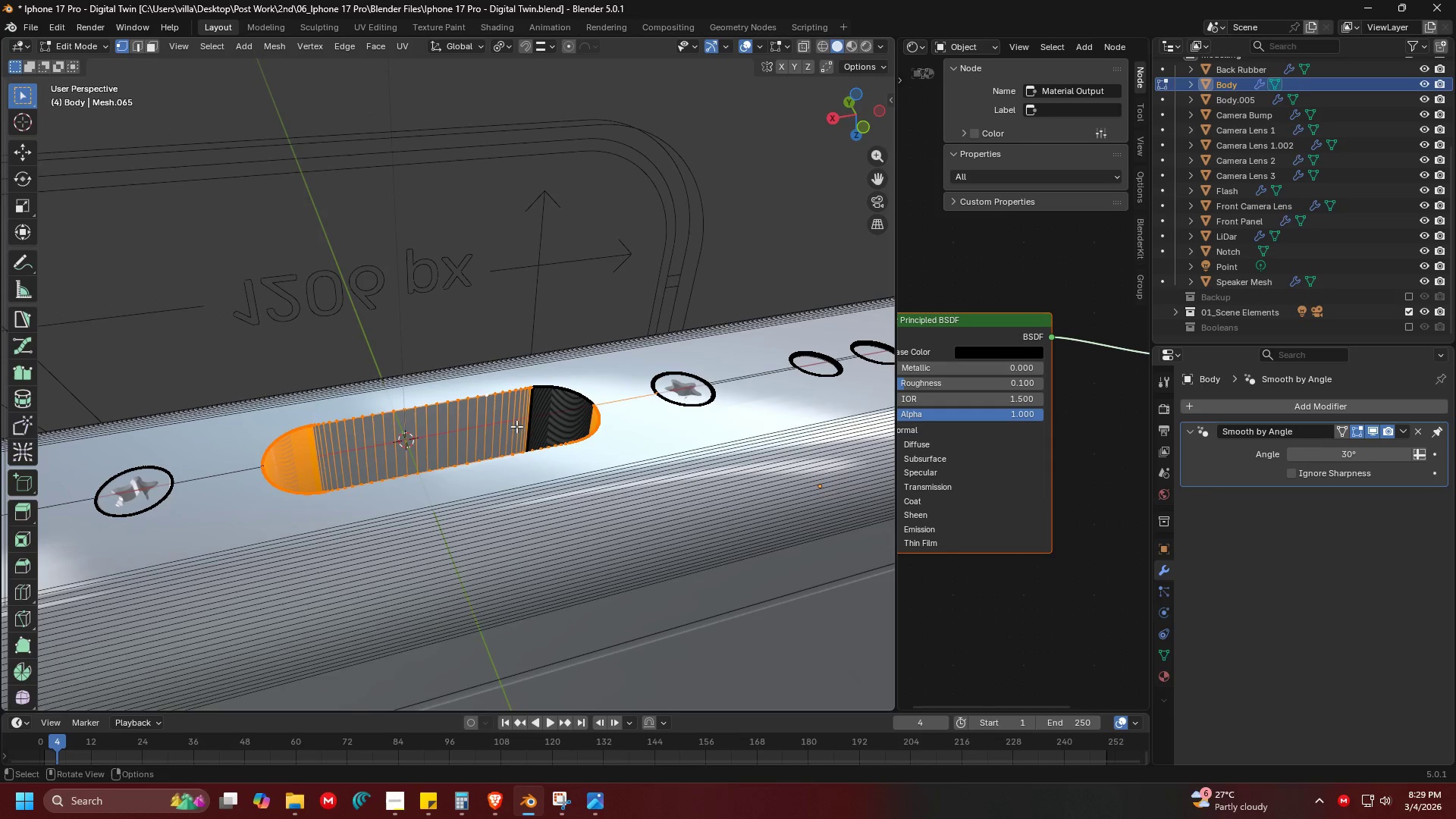 
hold_key(key=ShiftLeft, duration=0.31)
 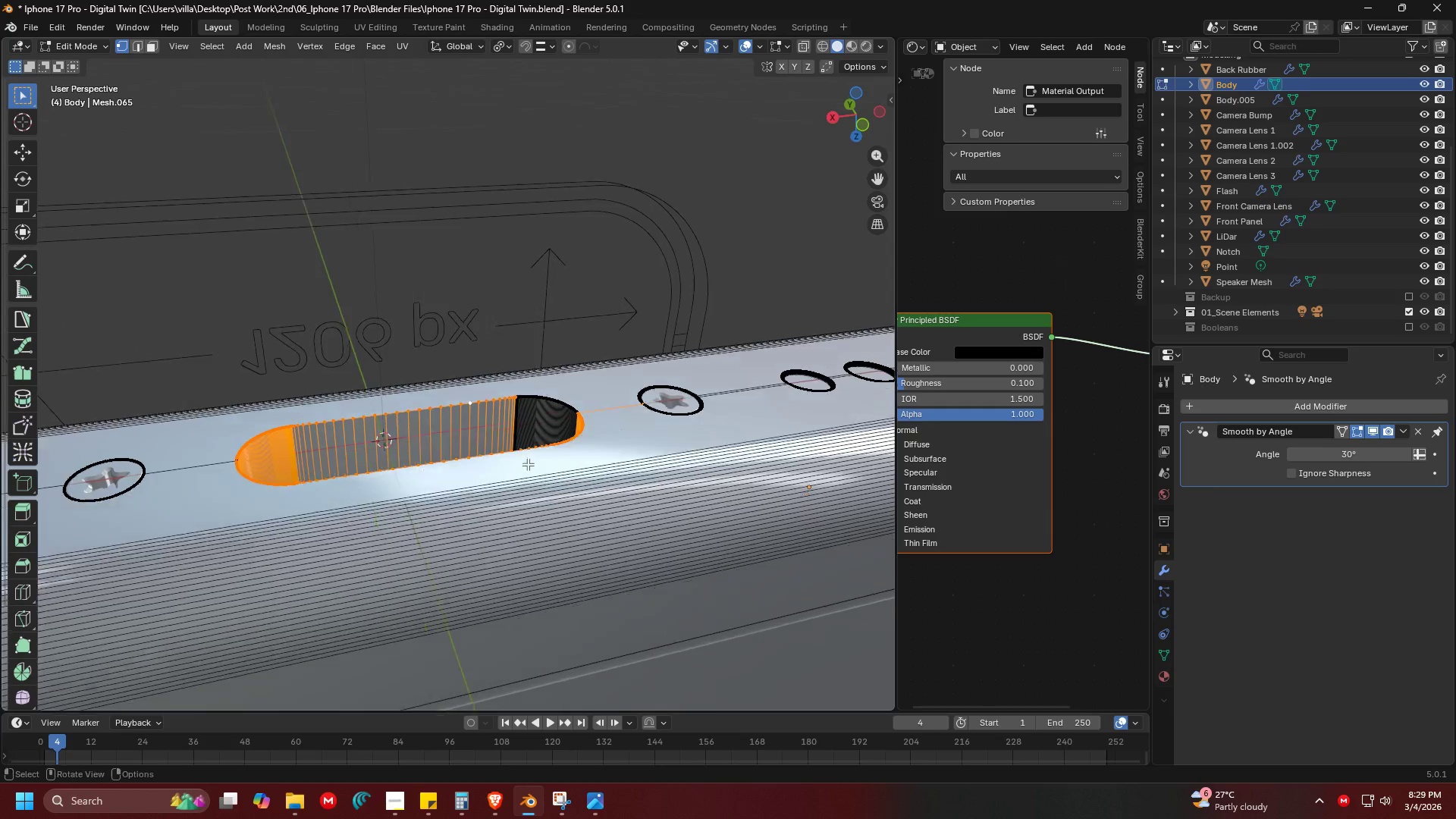 
hold_key(key=ShiftLeft, duration=0.34)
 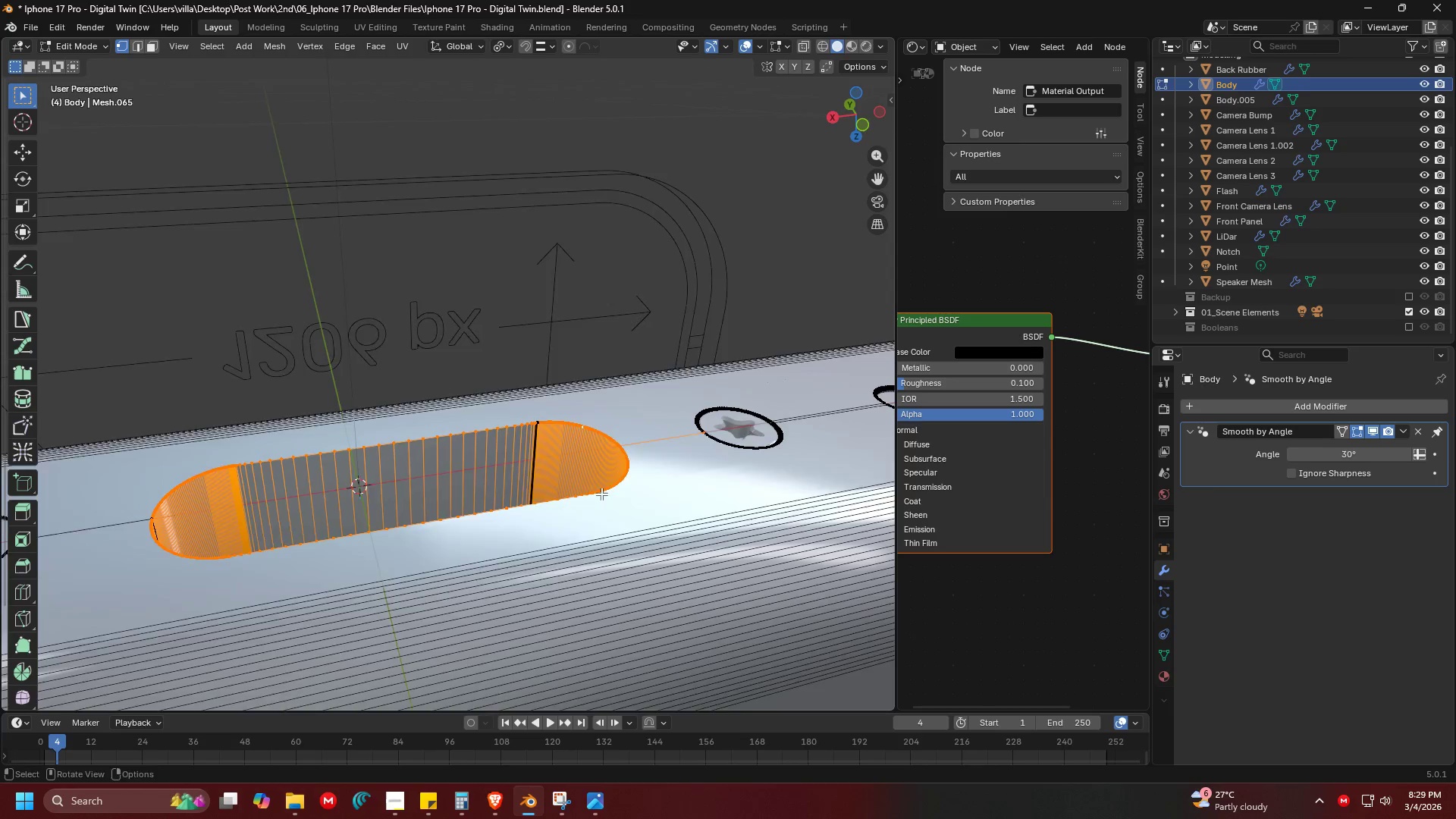 
hold_key(key=AltLeft, duration=0.33)
 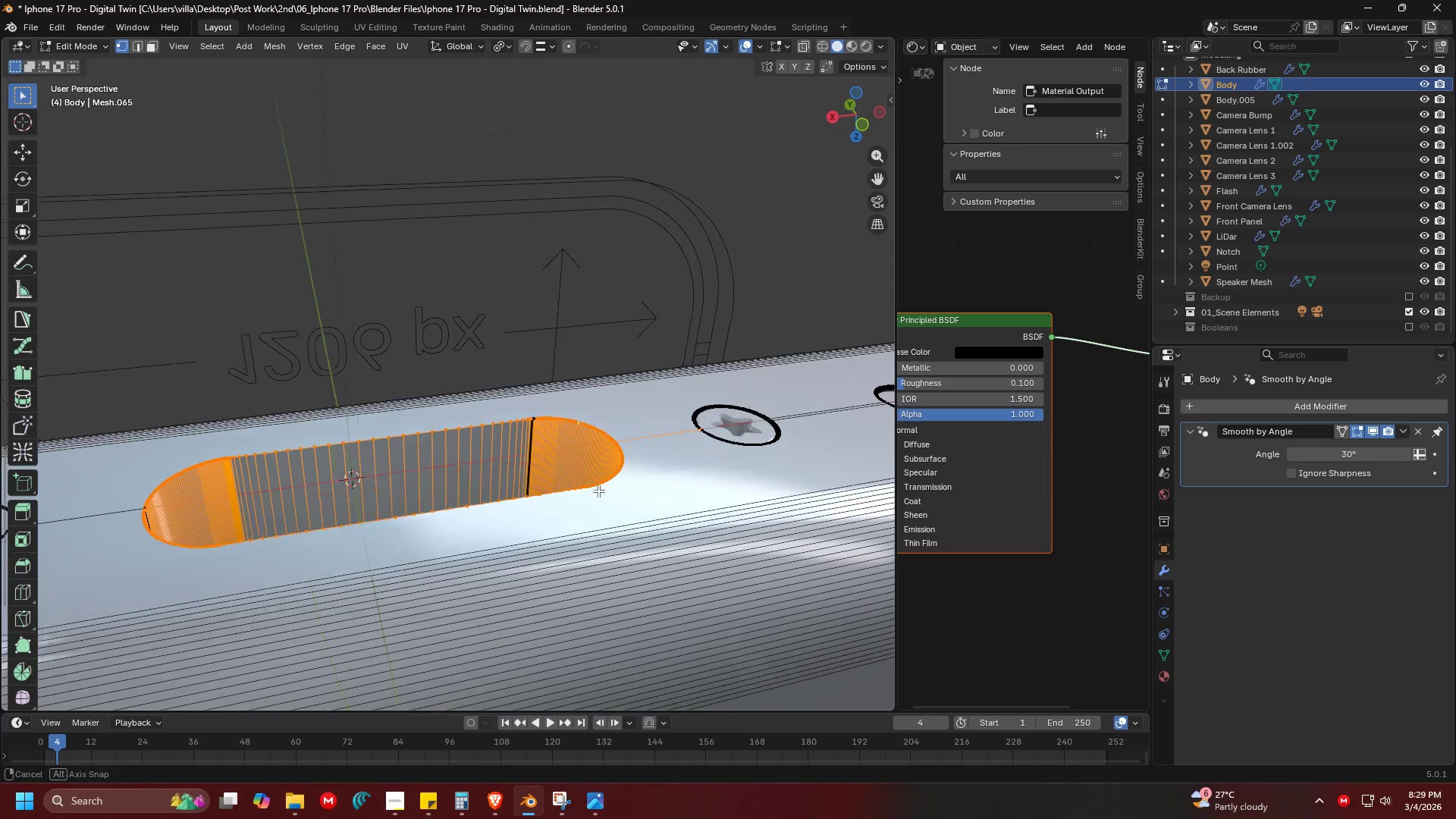 
scroll: coordinate [528, 463], scroll_direction: up, amount: 1.0
 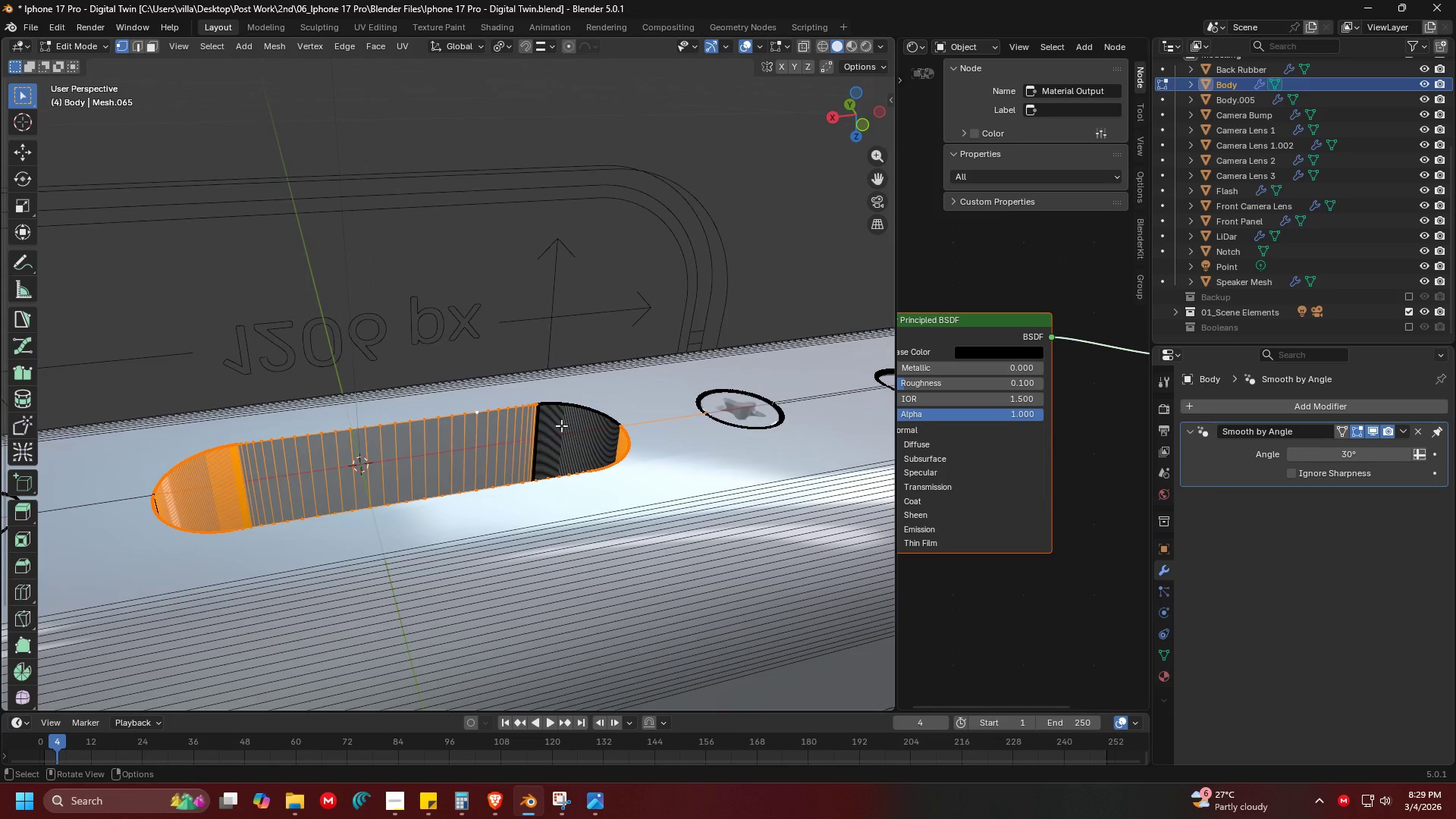 
left_click([585, 405])
 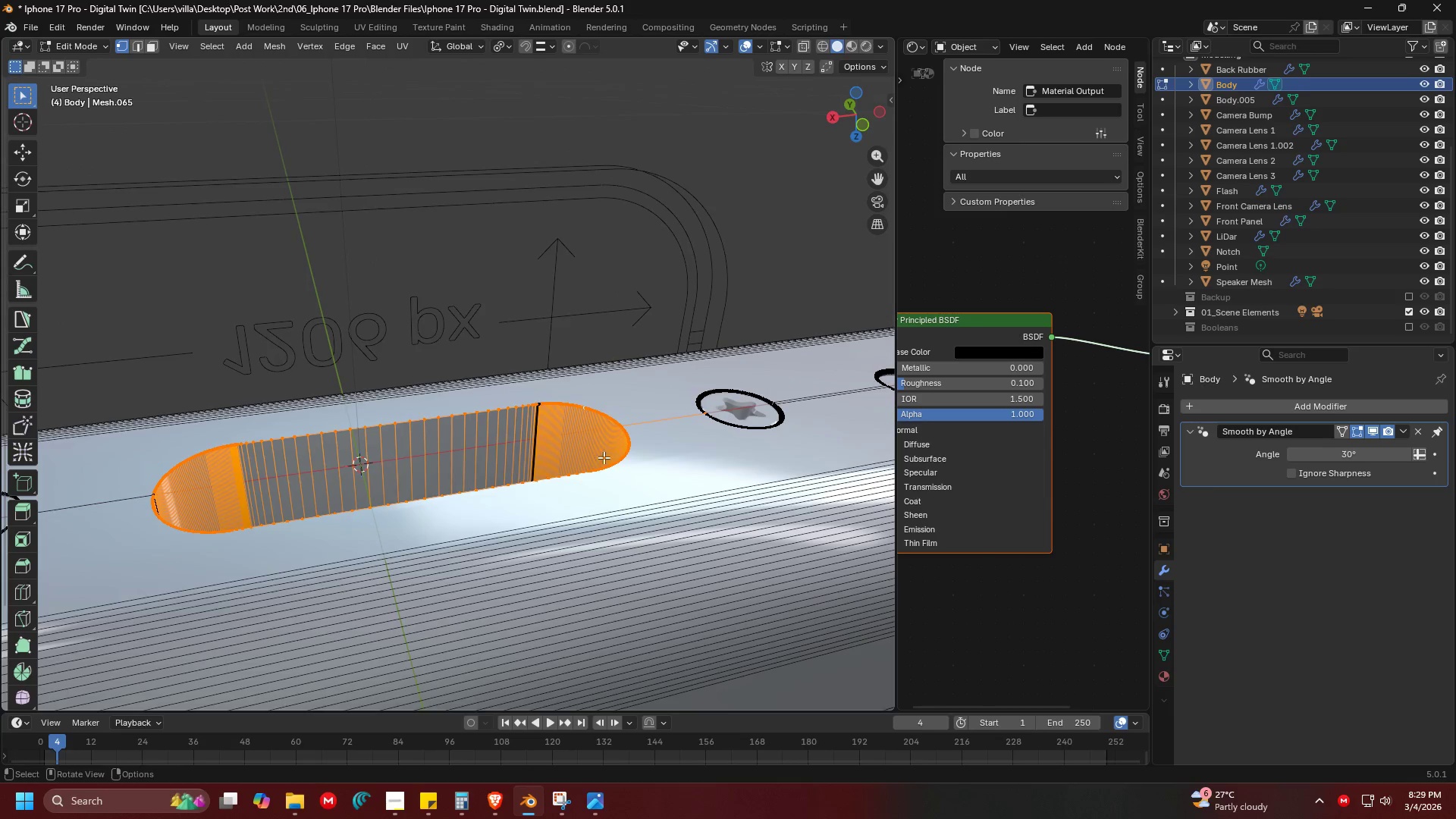 
key(Shift+ShiftLeft)
 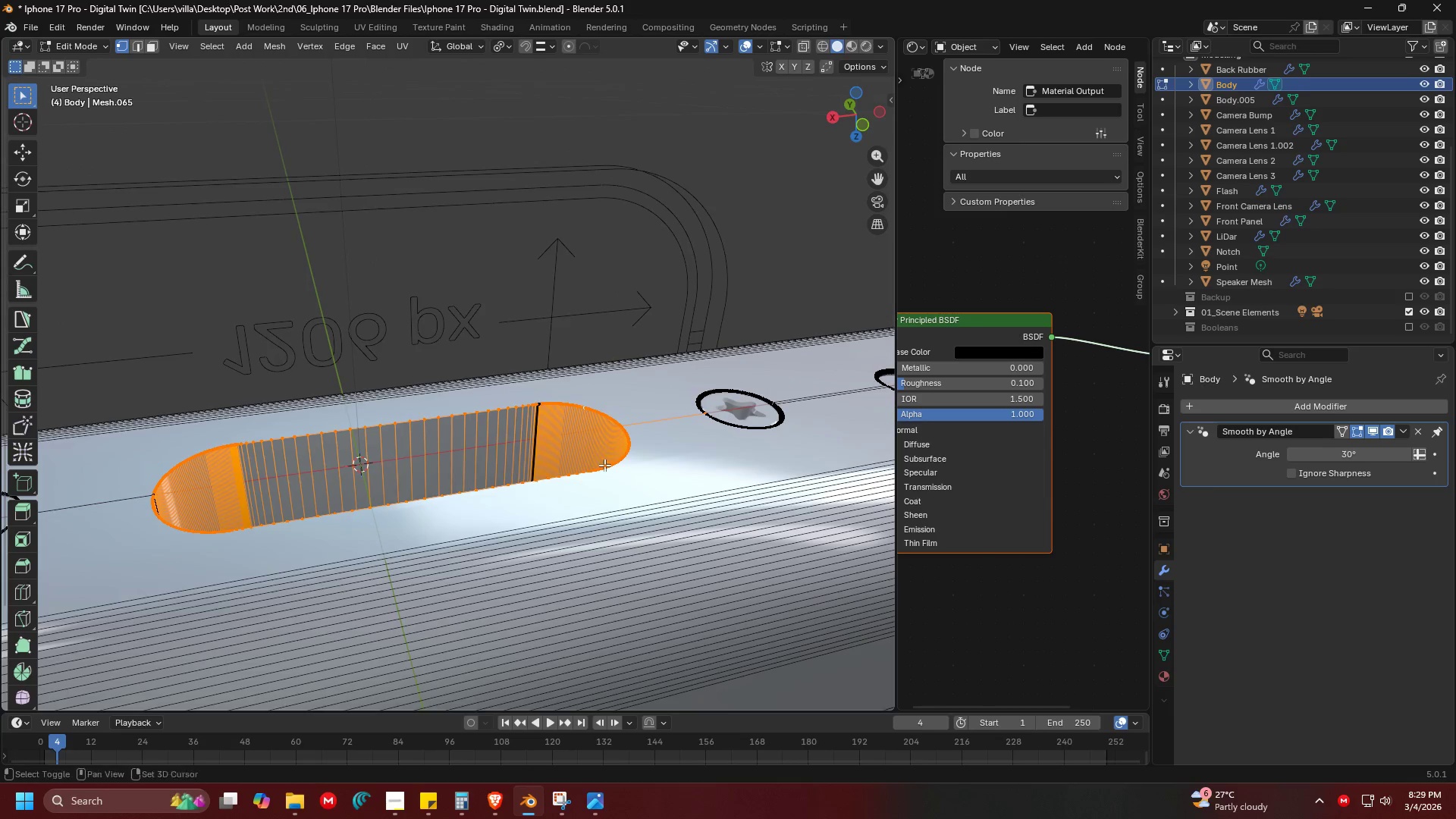 
hold_key(key=ShiftLeft, duration=0.44)
left_click_drag(start_coordinate=[578, 426], to_coordinate=[515, 397])
 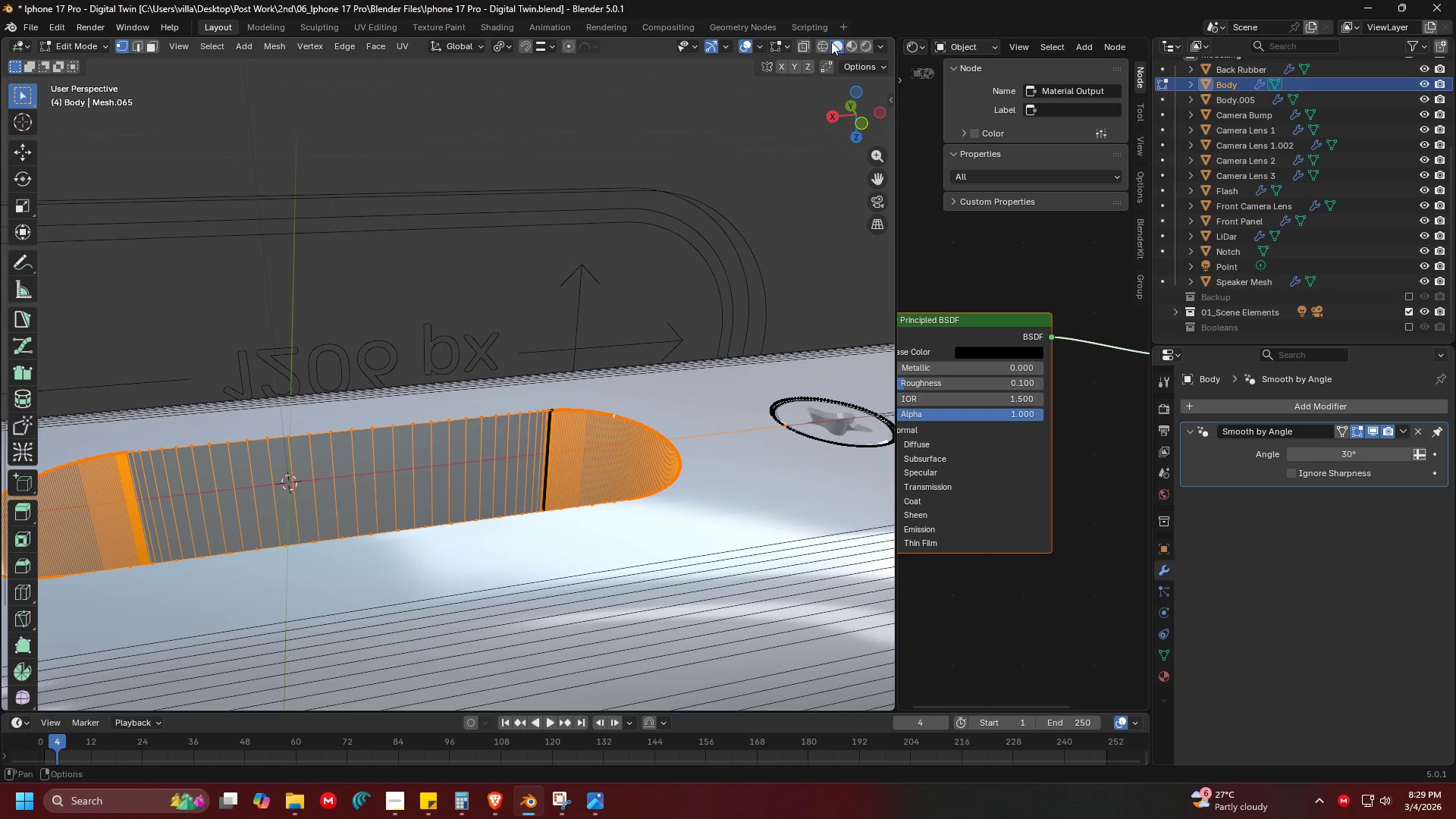 
scroll: coordinate [593, 479], scroll_direction: up, amount: 2.0
 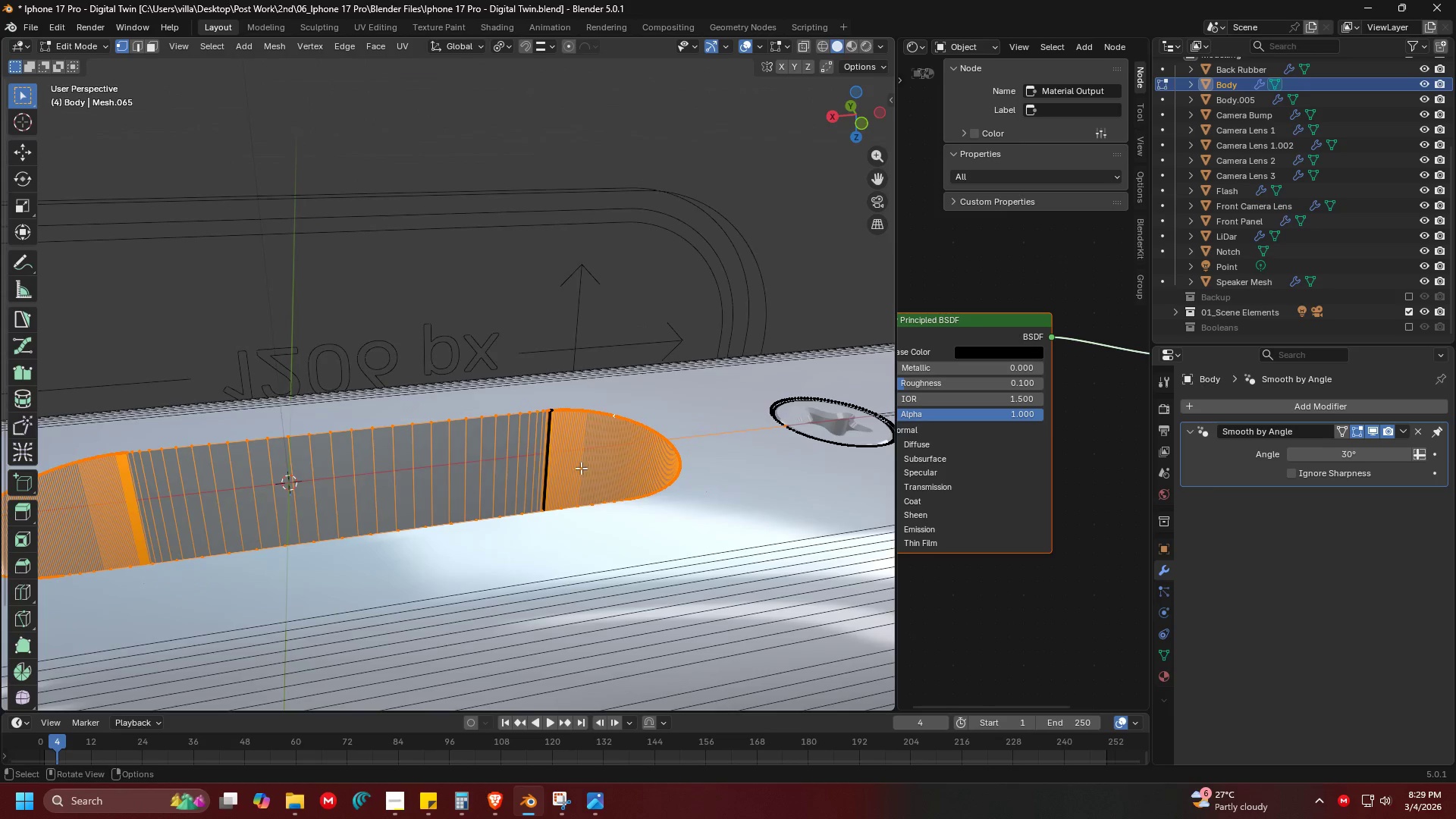 
left_click([808, 44])
 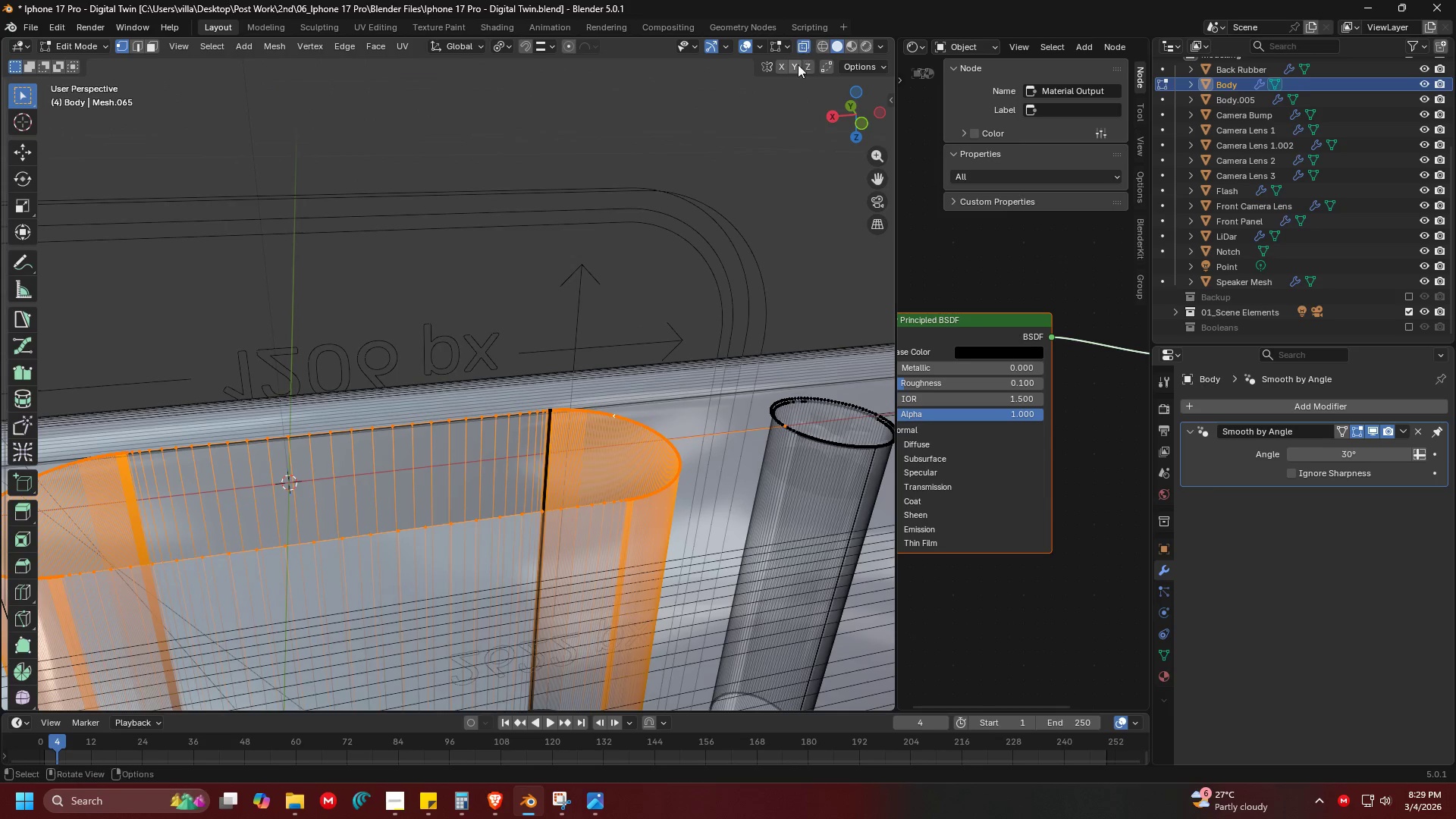 
hold_key(key=ShiftLeft, duration=0.86)
left_click_drag(start_coordinate=[559, 428], to_coordinate=[538, 400])
 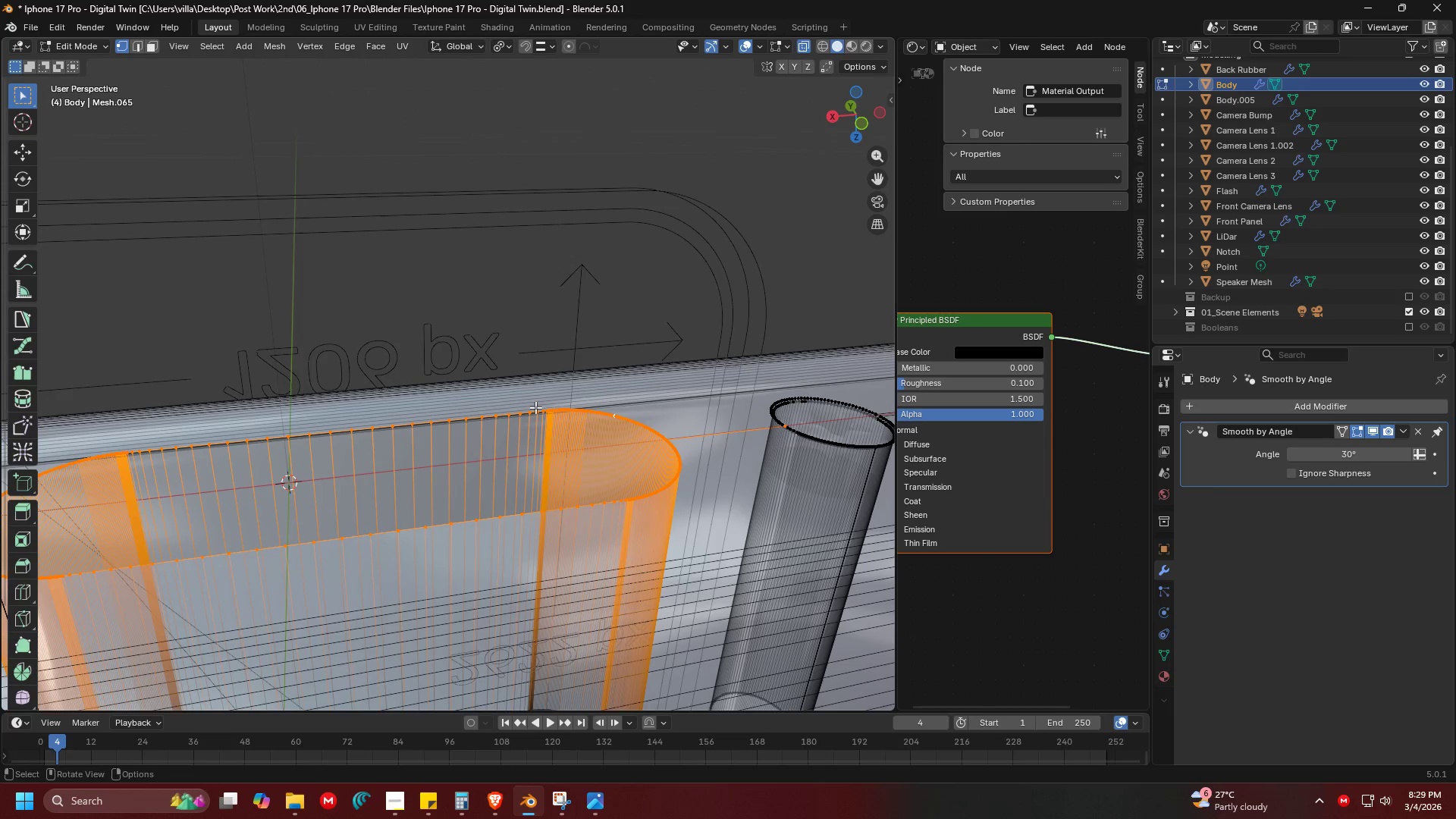 
key(Shift+ShiftLeft)
 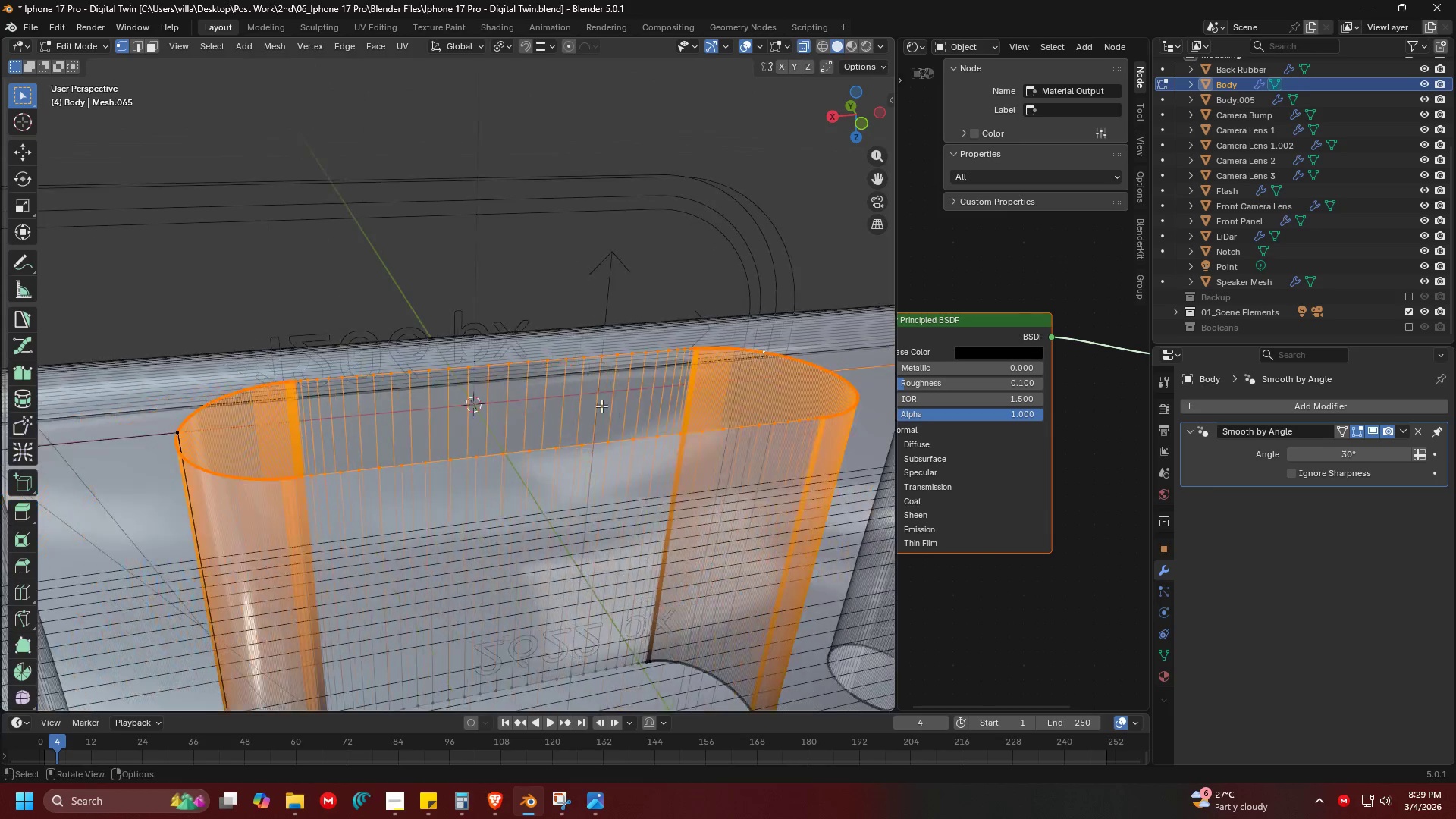 
scroll: coordinate [601, 406], scroll_direction: down, amount: 1.0
 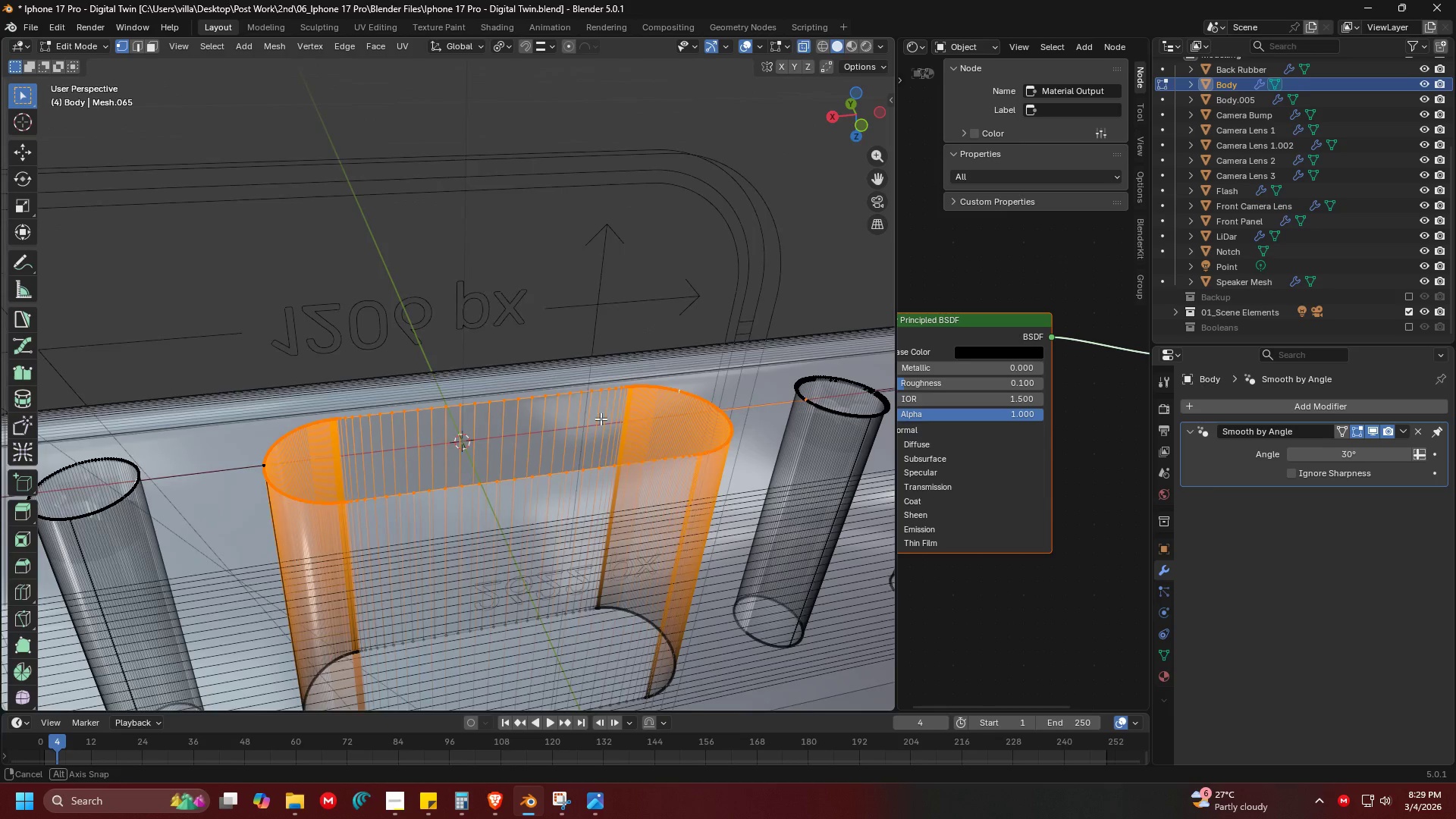 
hold_key(key=ShiftLeft, duration=1.28)
left_click_drag(start_coordinate=[272, 490], to_coordinate=[246, 452])
 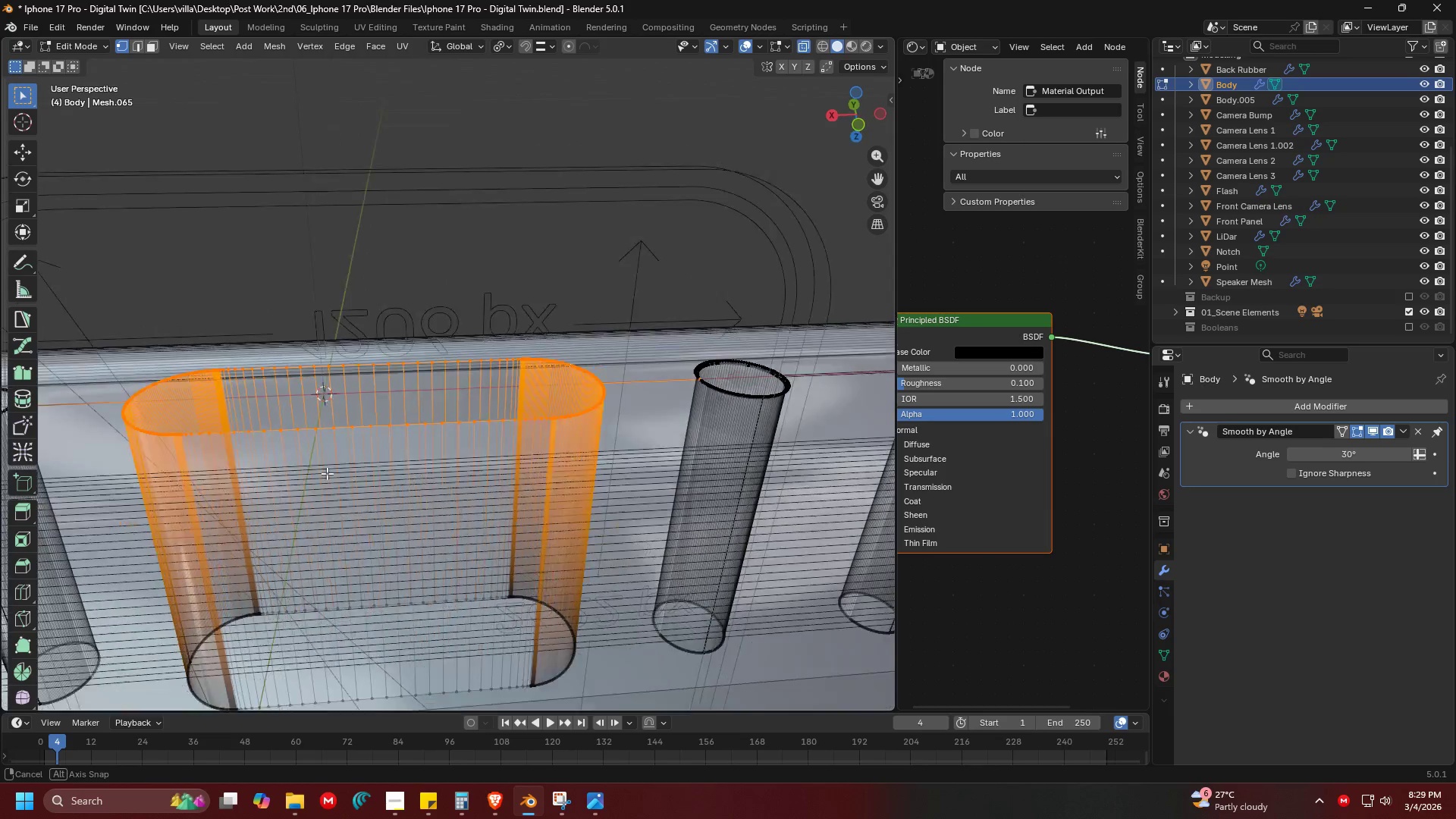 
key(Shift+ShiftLeft)
 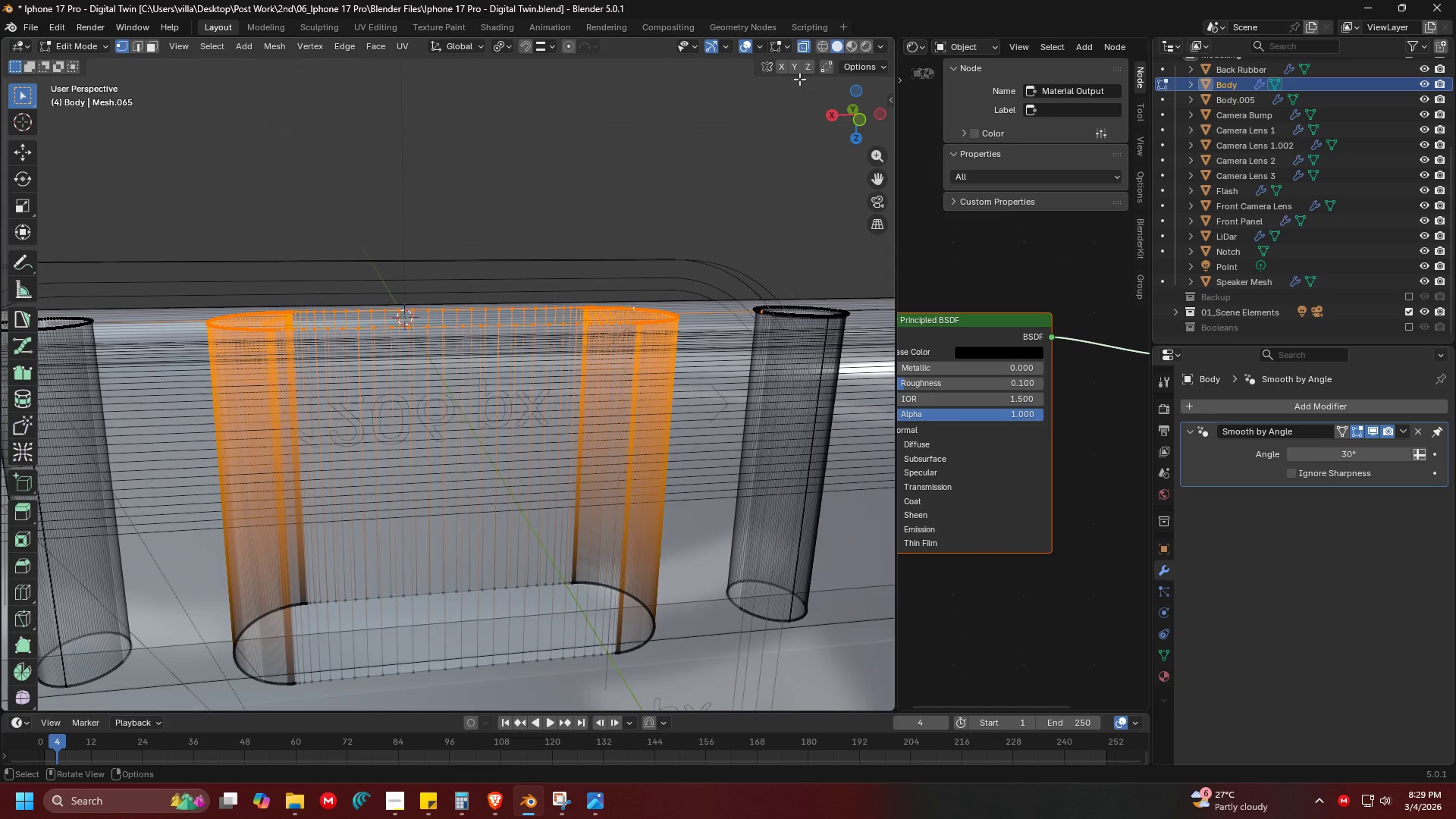 
left_click([801, 41])
 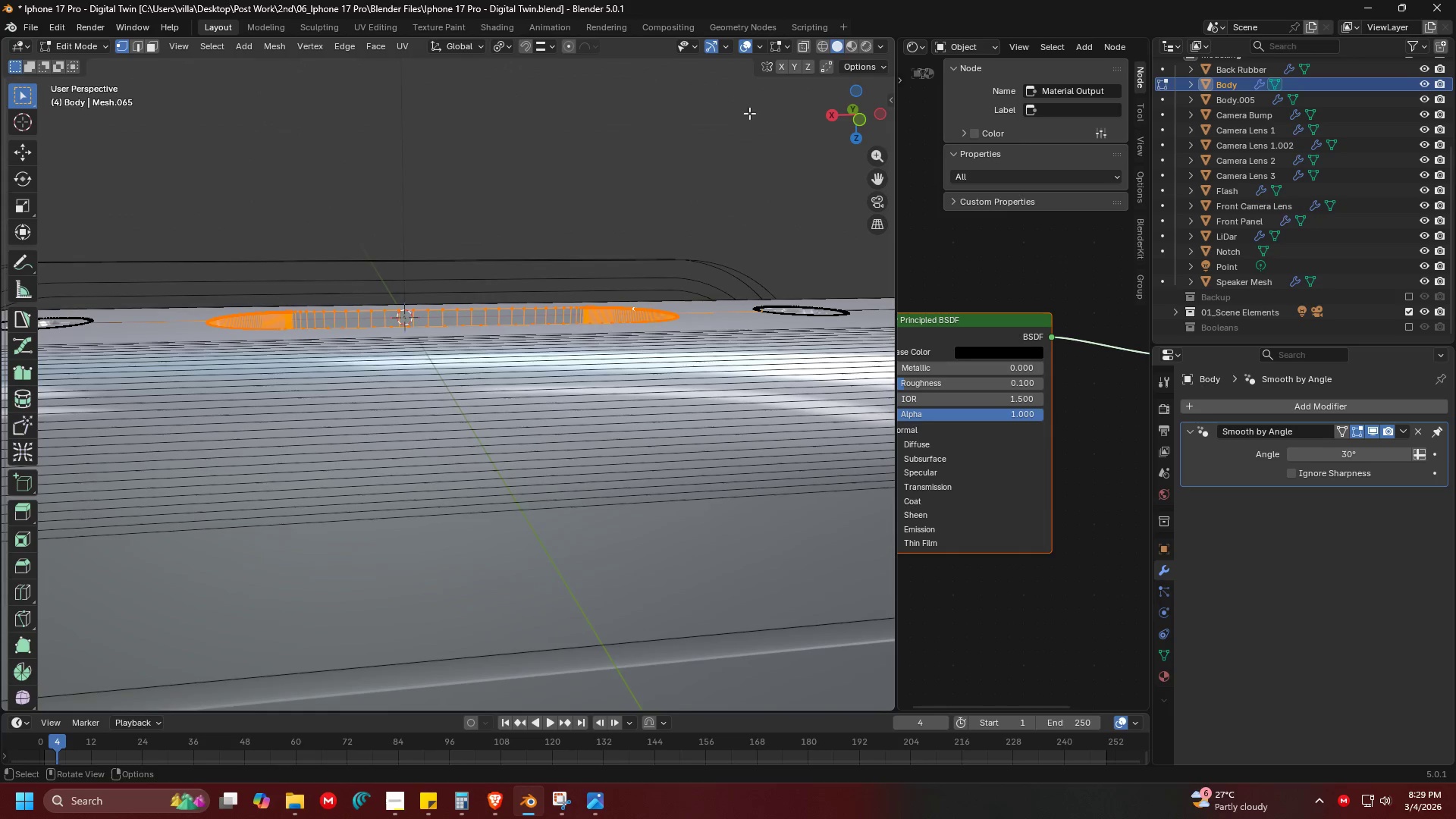 
key(Shift+ShiftLeft)
 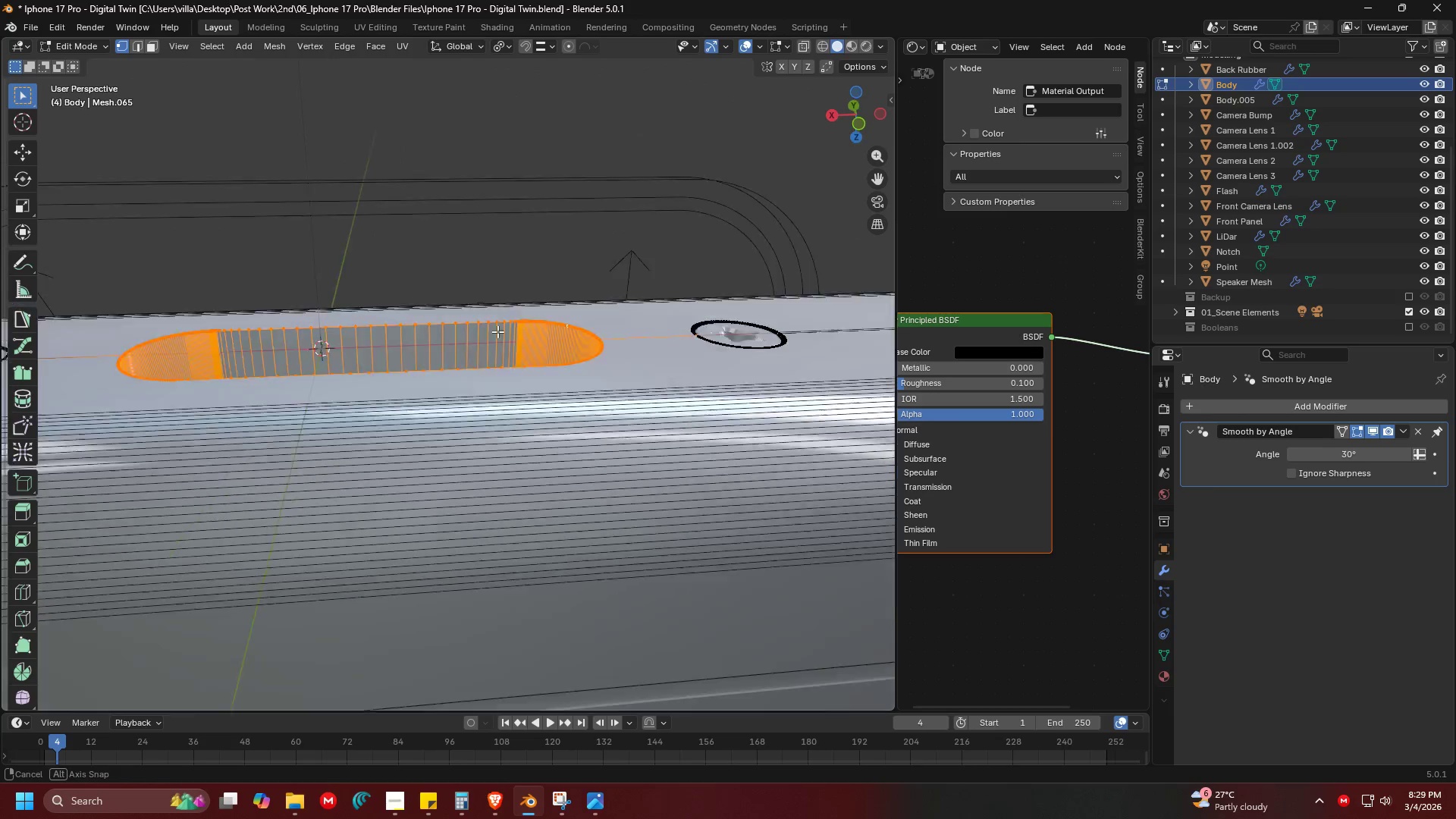 
hold_key(key=ShiftLeft, duration=0.31)
 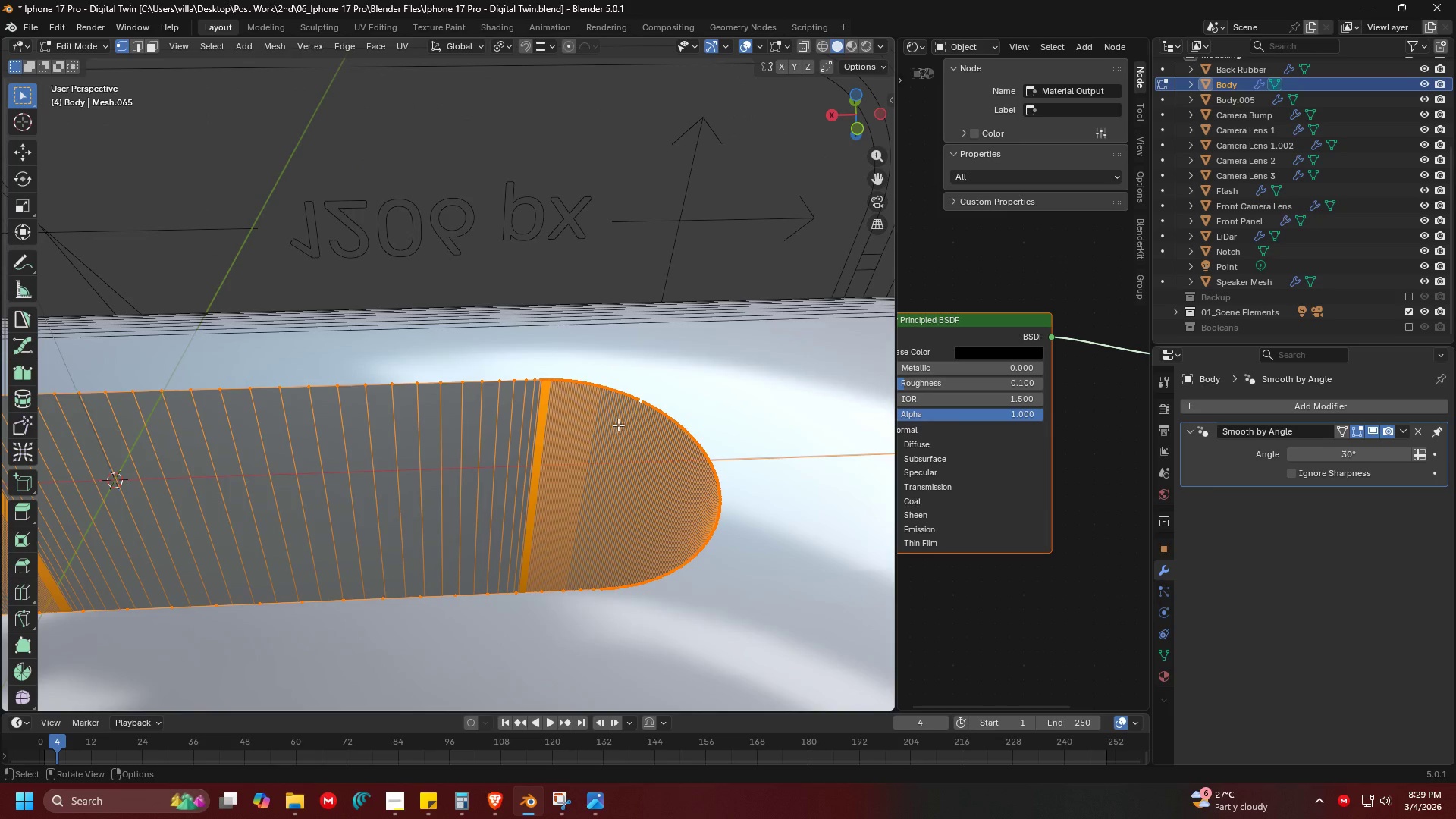 
scroll: coordinate [492, 362], scroll_direction: up, amount: 2.0
 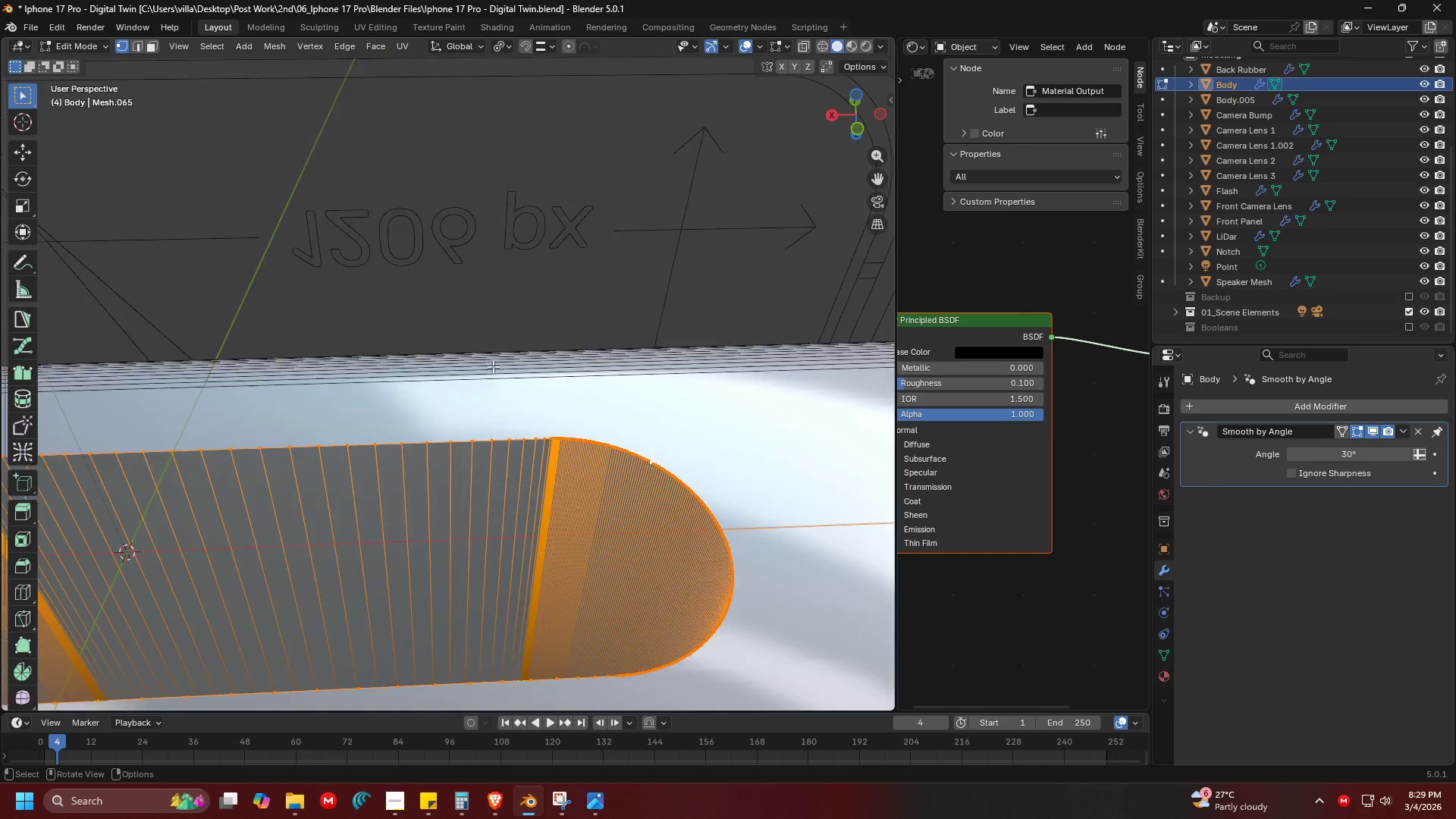 
key(Control+S)
 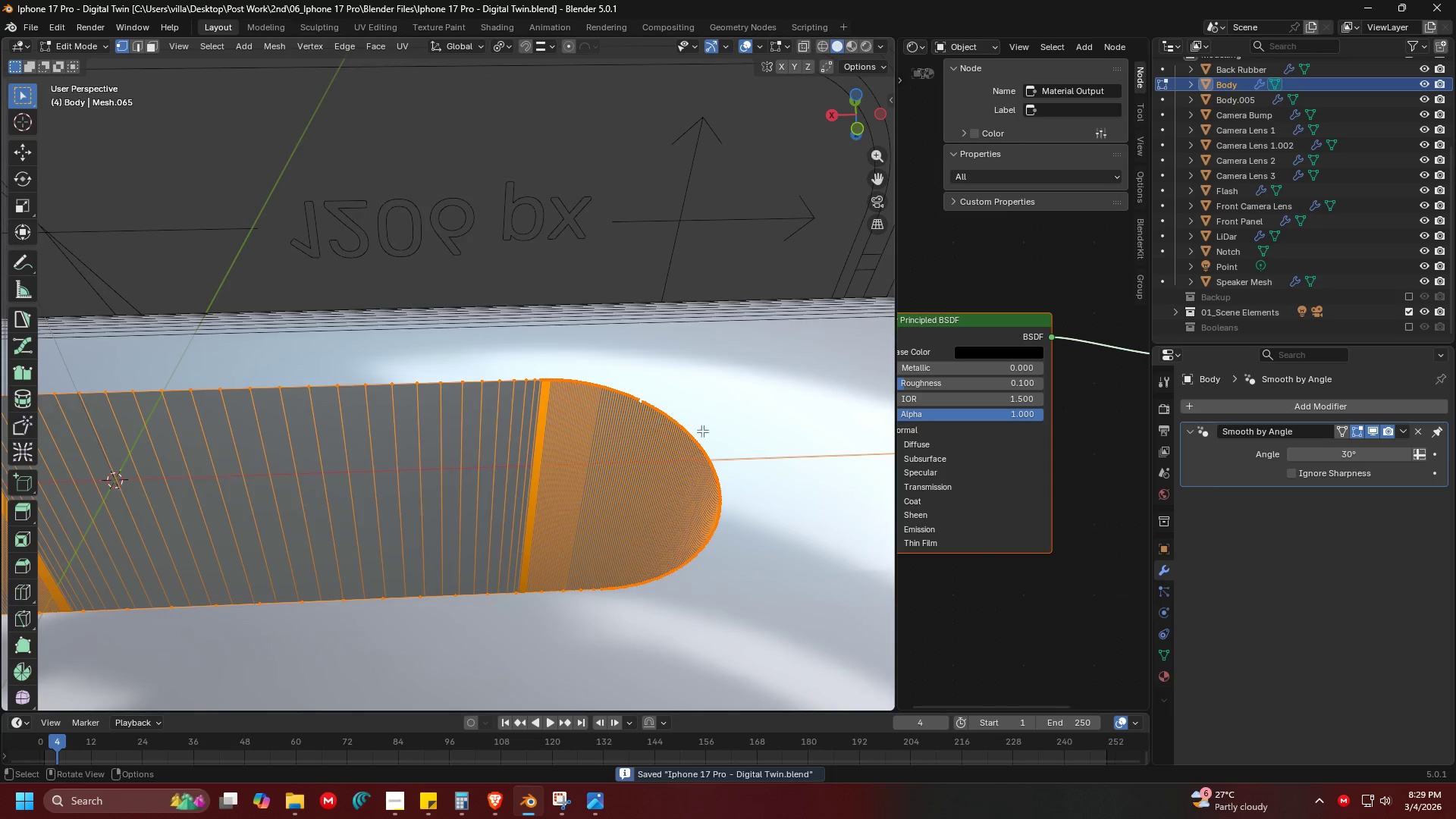 
key(Control+B)
 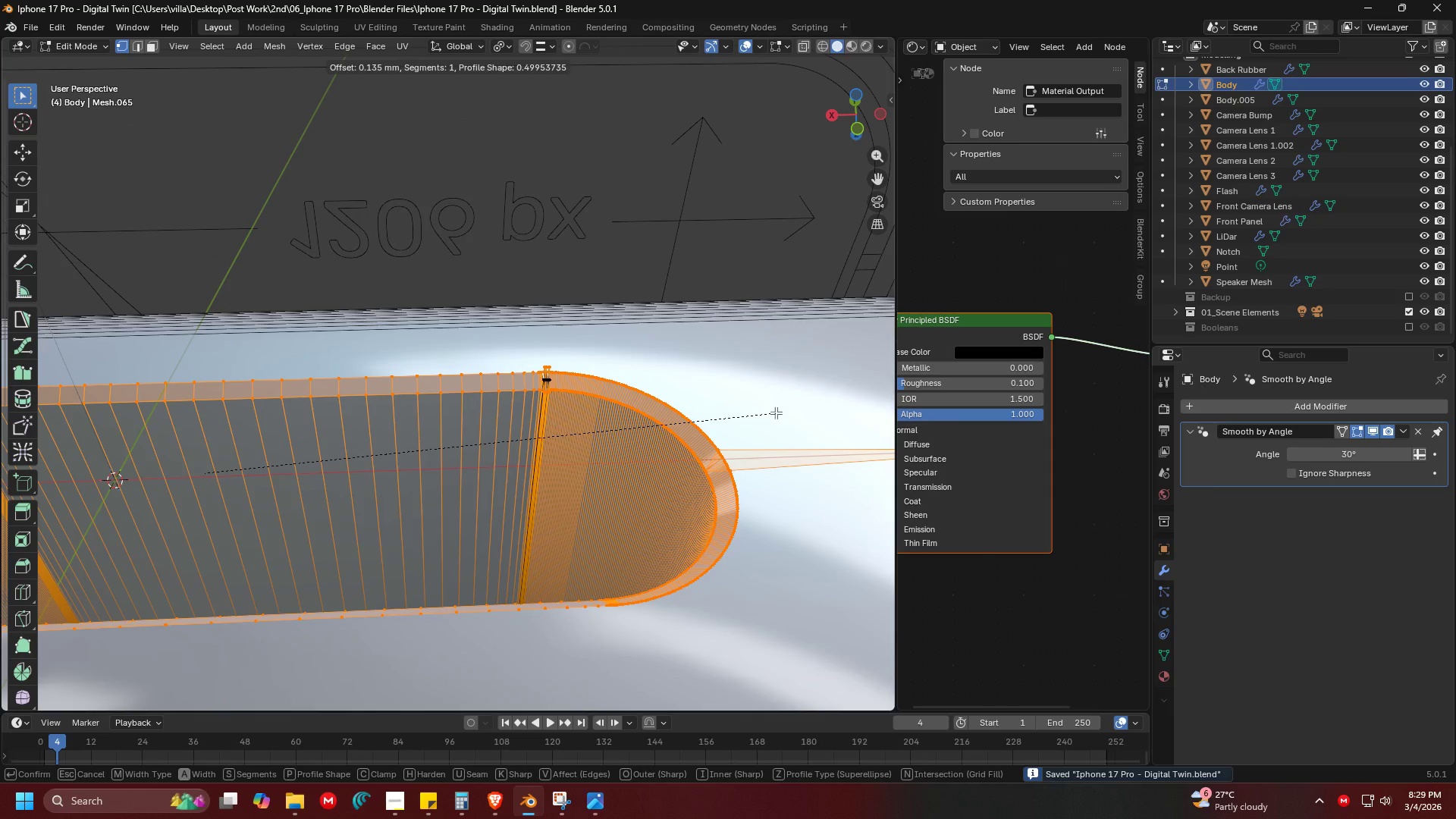 
key(Escape)
 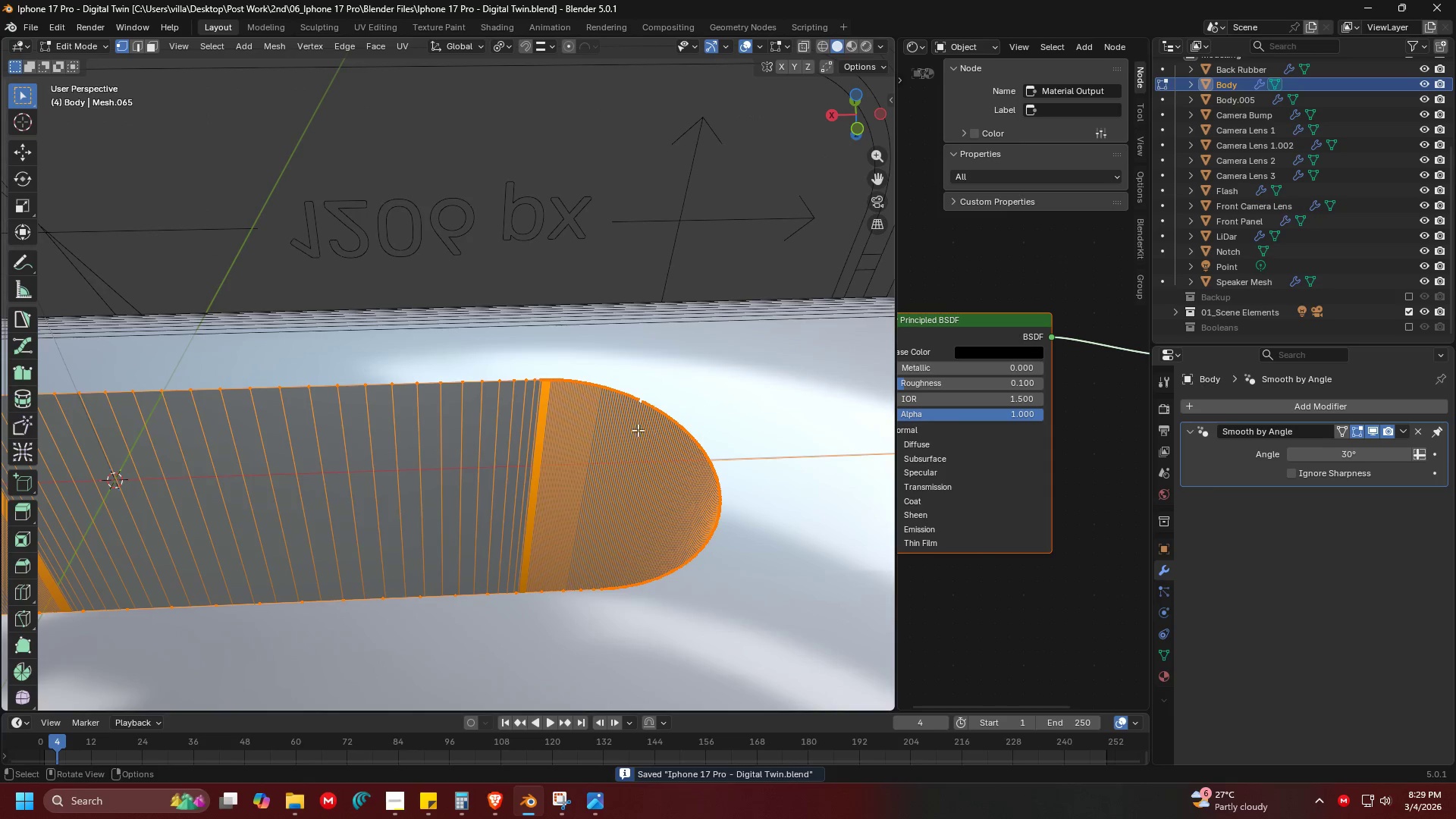 
scroll: coordinate [621, 428], scroll_direction: down, amount: 2.0
 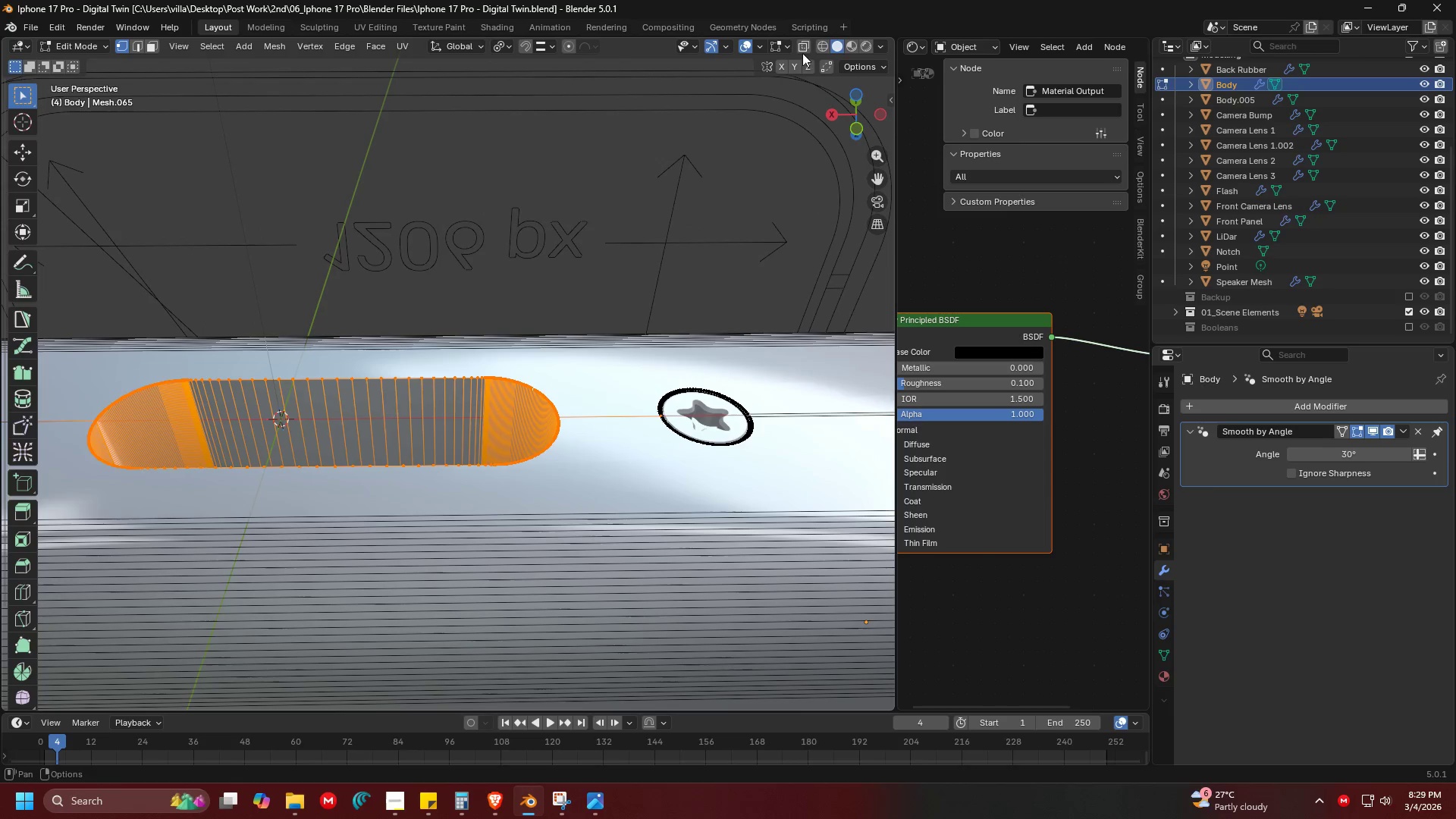 
left_click([804, 45])
 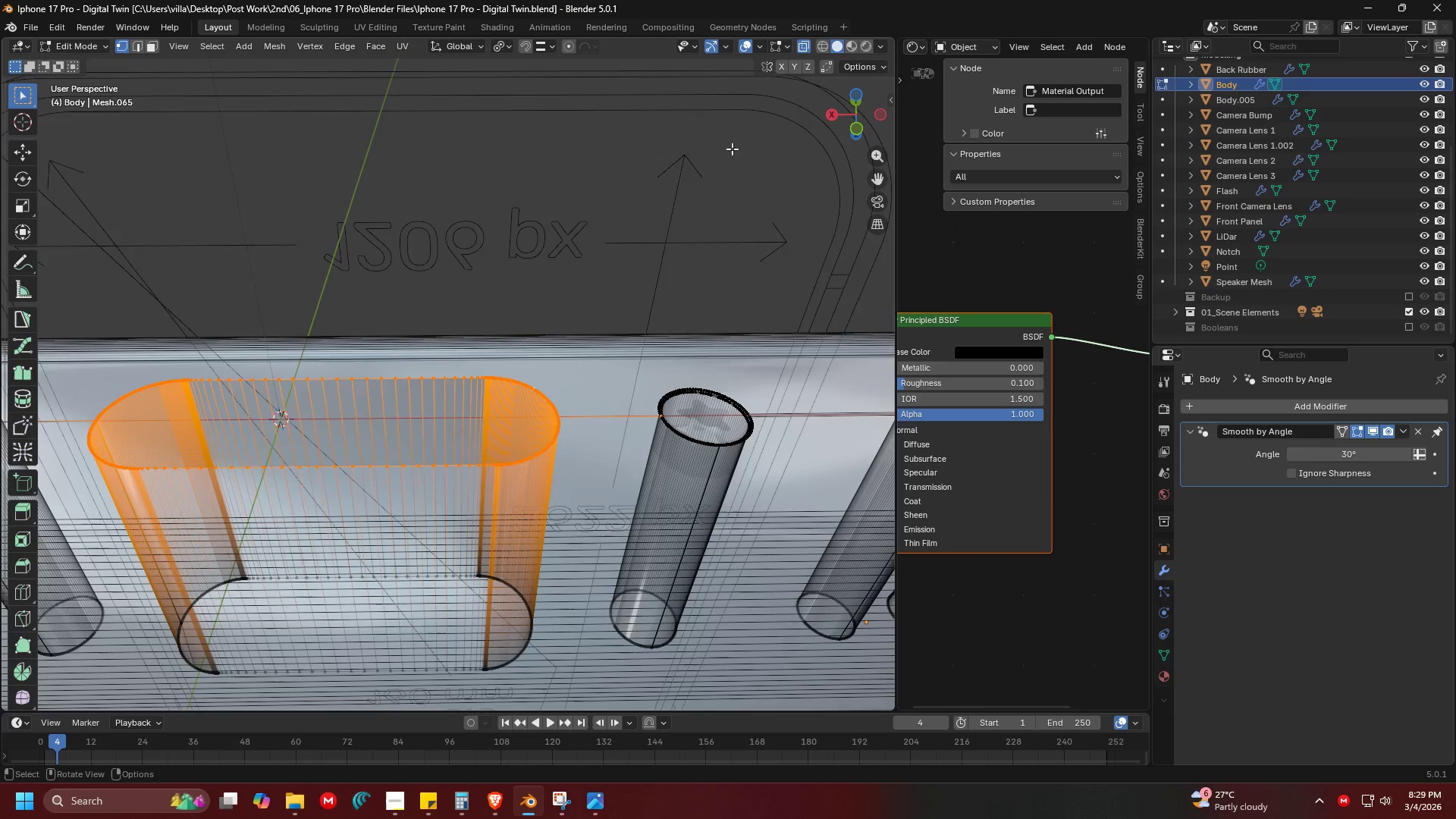 
hold_key(key=ShiftLeft, duration=0.77)
left_click_drag(start_coordinate=[484, 366], to_coordinate=[595, 419])
 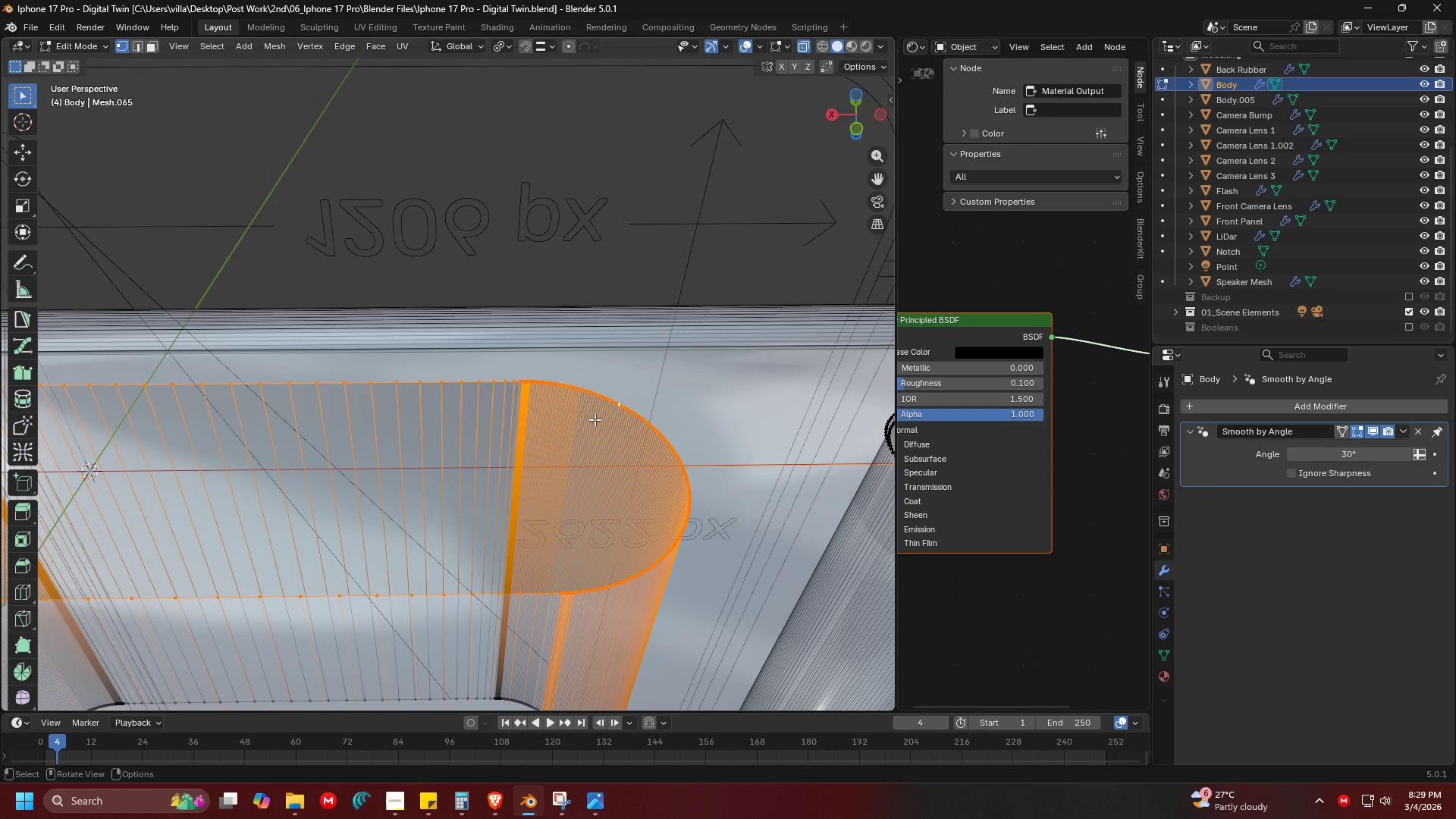 
scroll: coordinate [547, 336], scroll_direction: up, amount: 2.0
 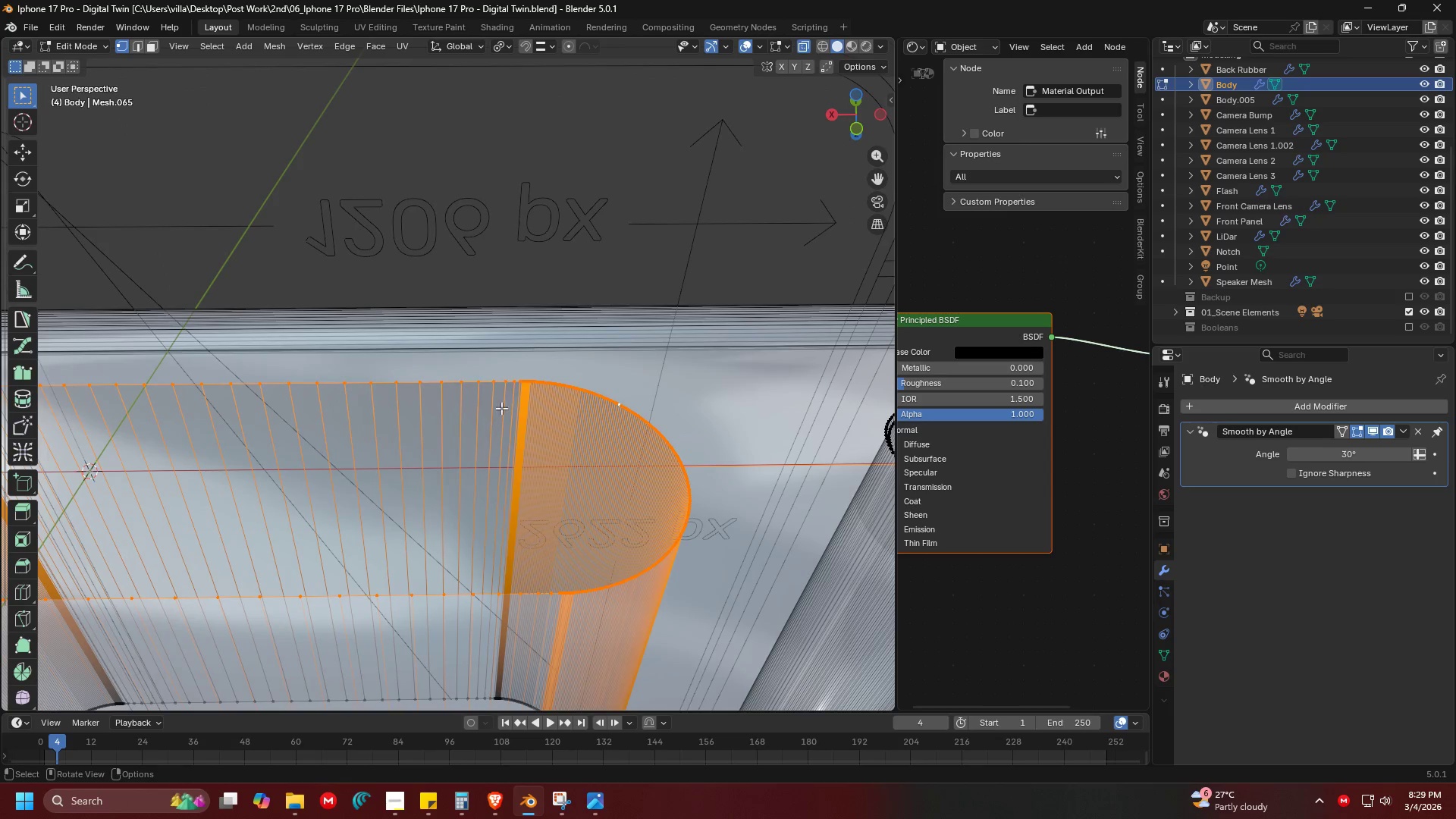 
key(M)
 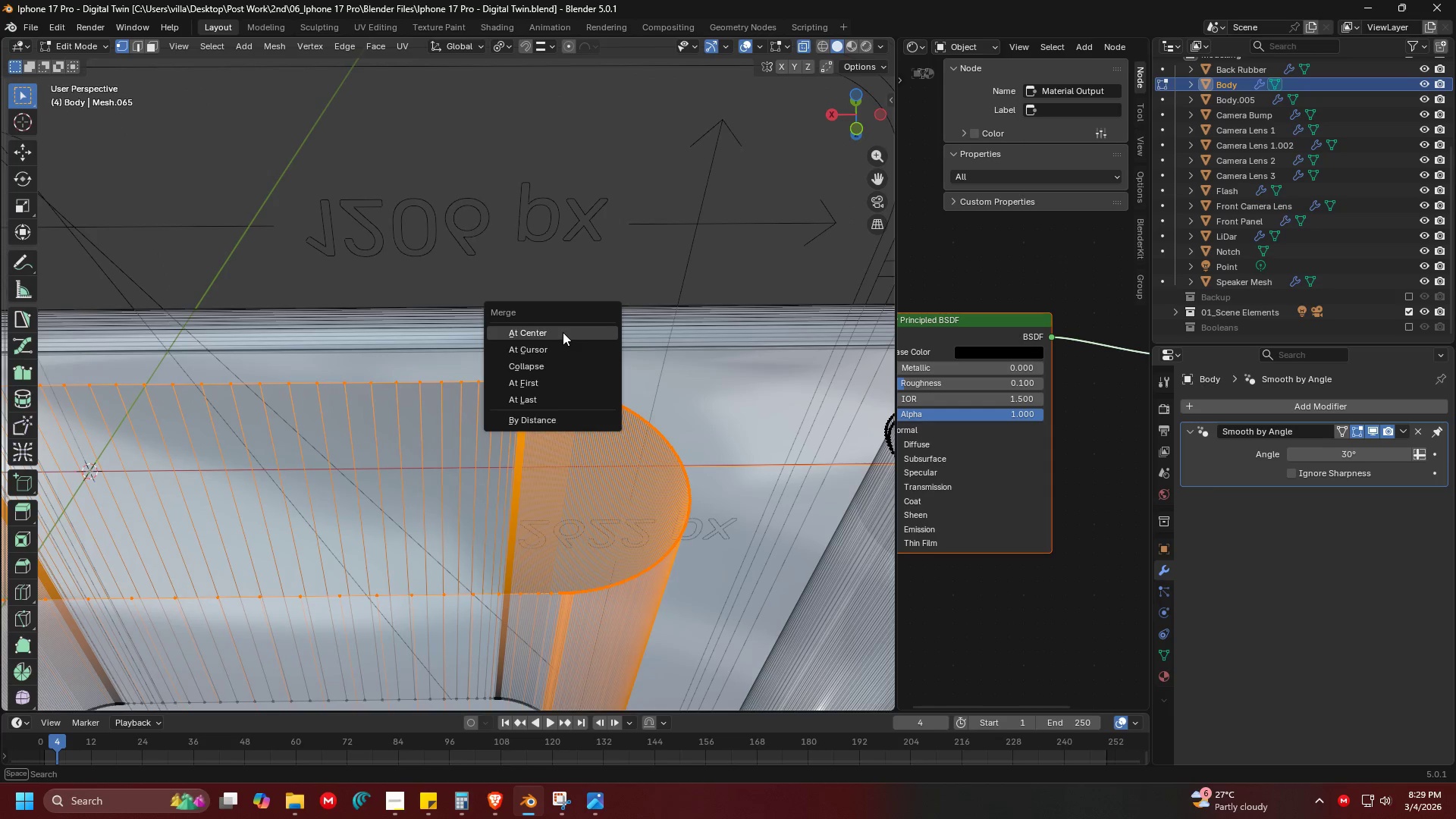 
left_click_drag(start_coordinate=[563, 332], to_coordinate=[588, 410])
 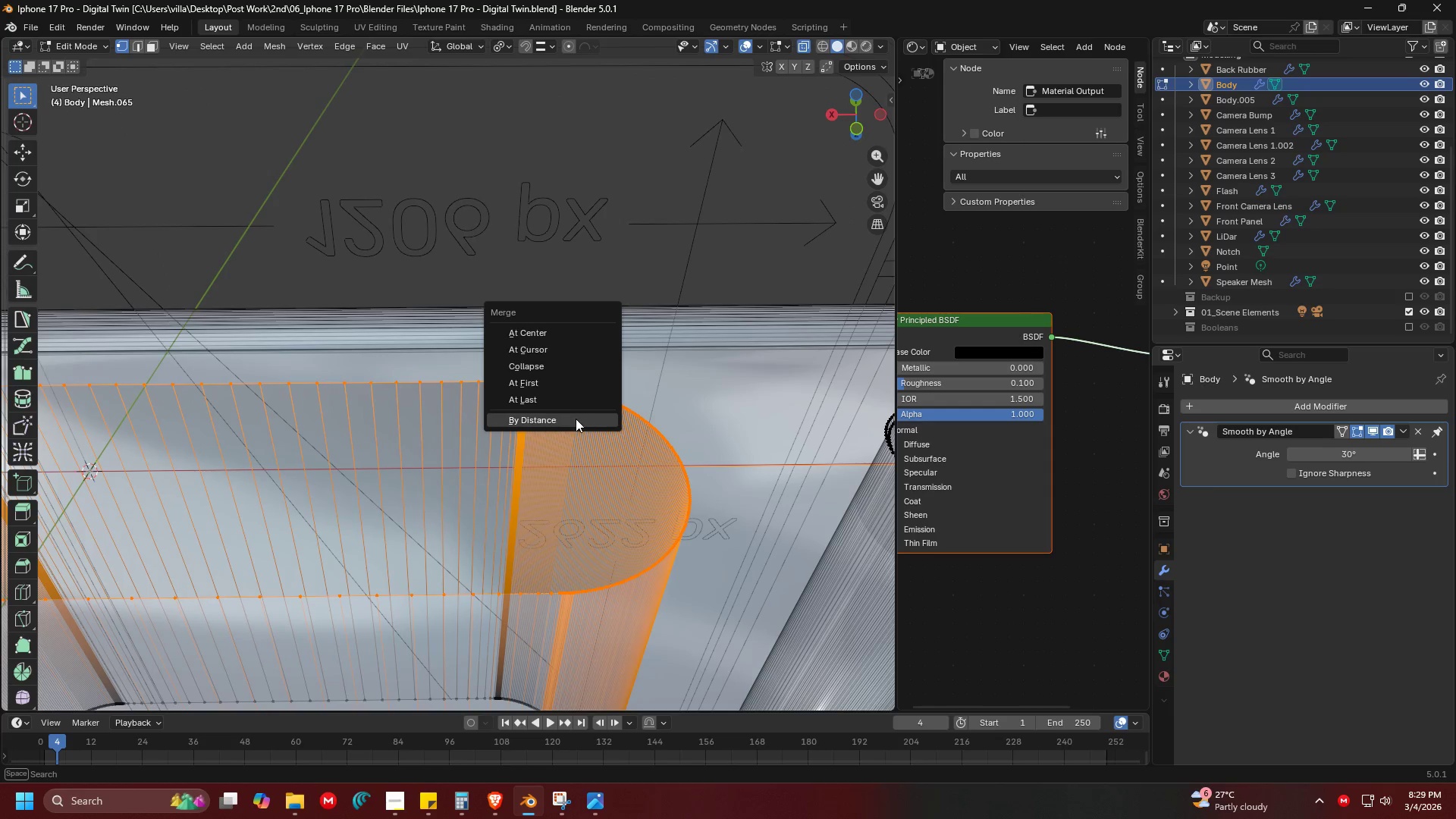 
left_click([575, 419])
 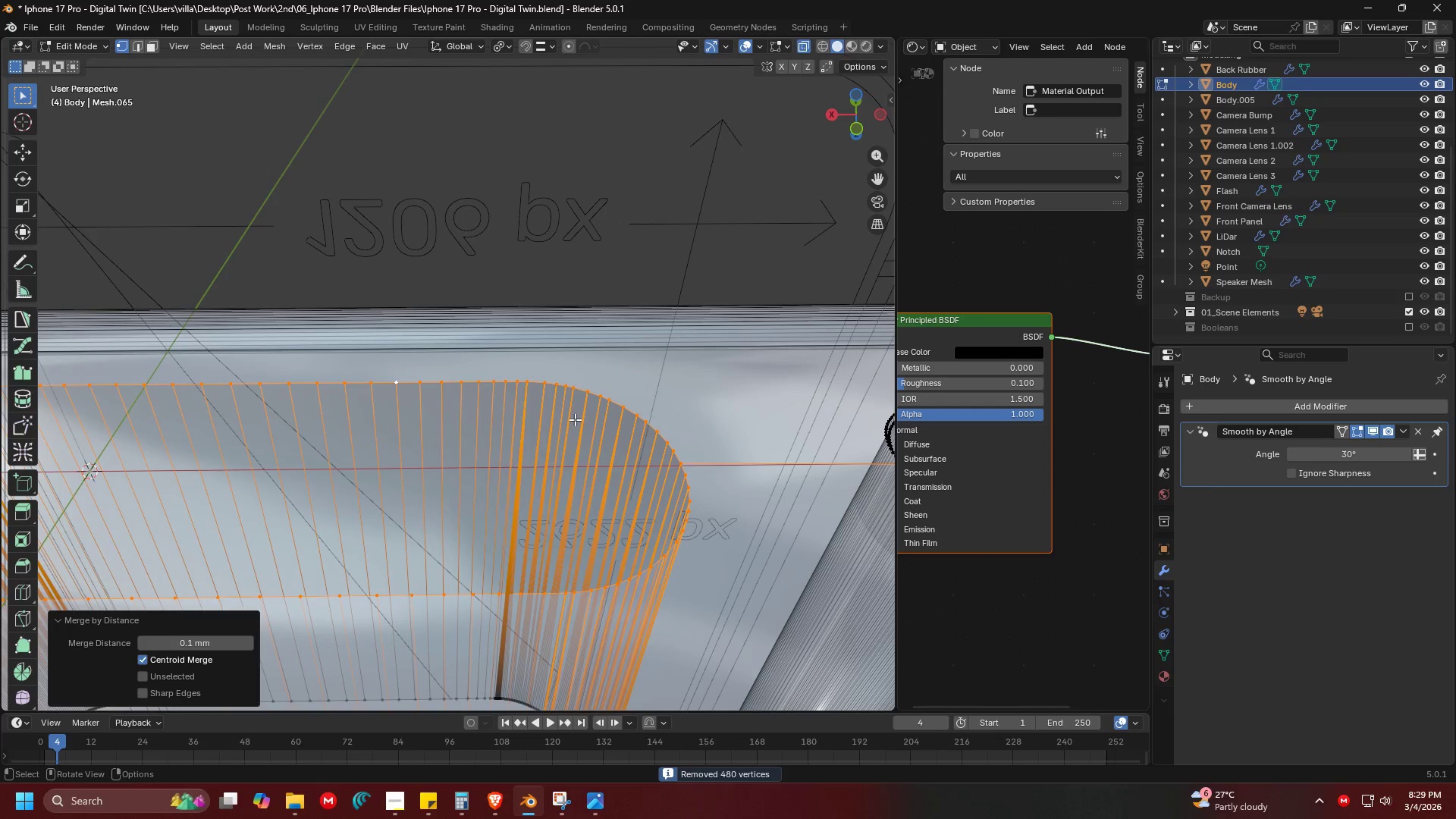 
hold_key(key=ShiftLeft, duration=0.33)
 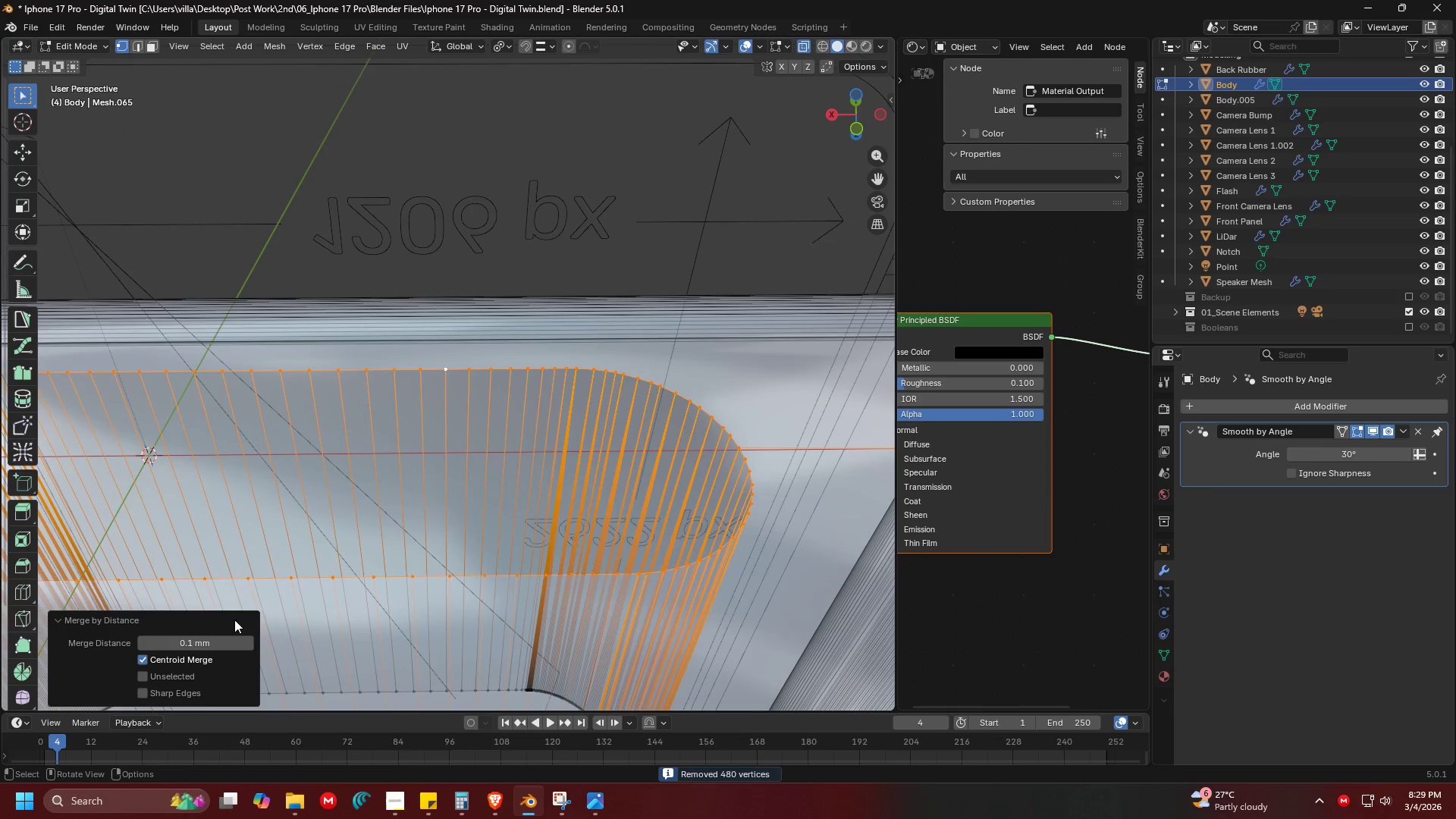 
left_click_drag(start_coordinate=[199, 639], to_coordinate=[198, 165])
 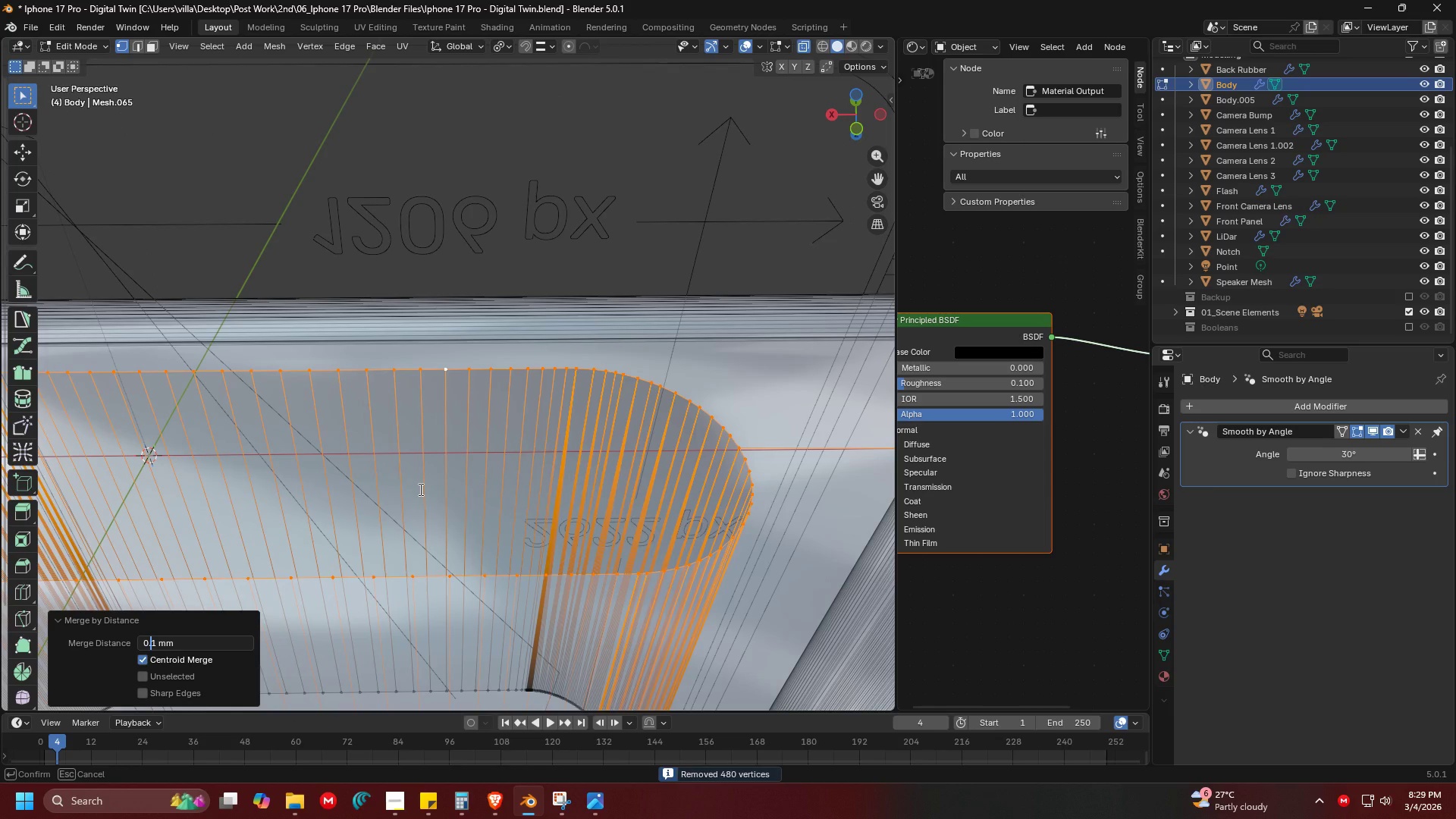 
key(0)
 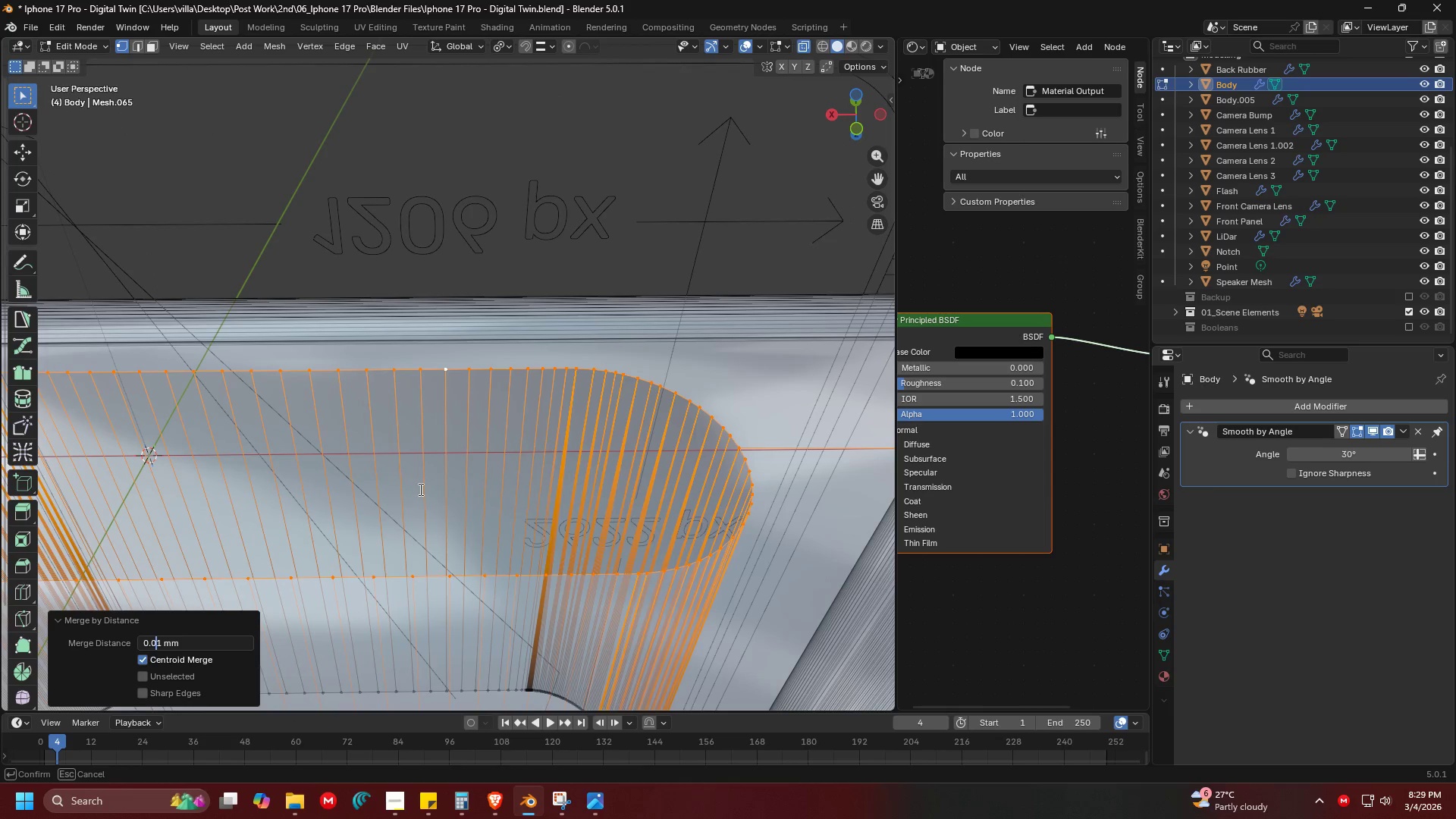 
key(Enter)
 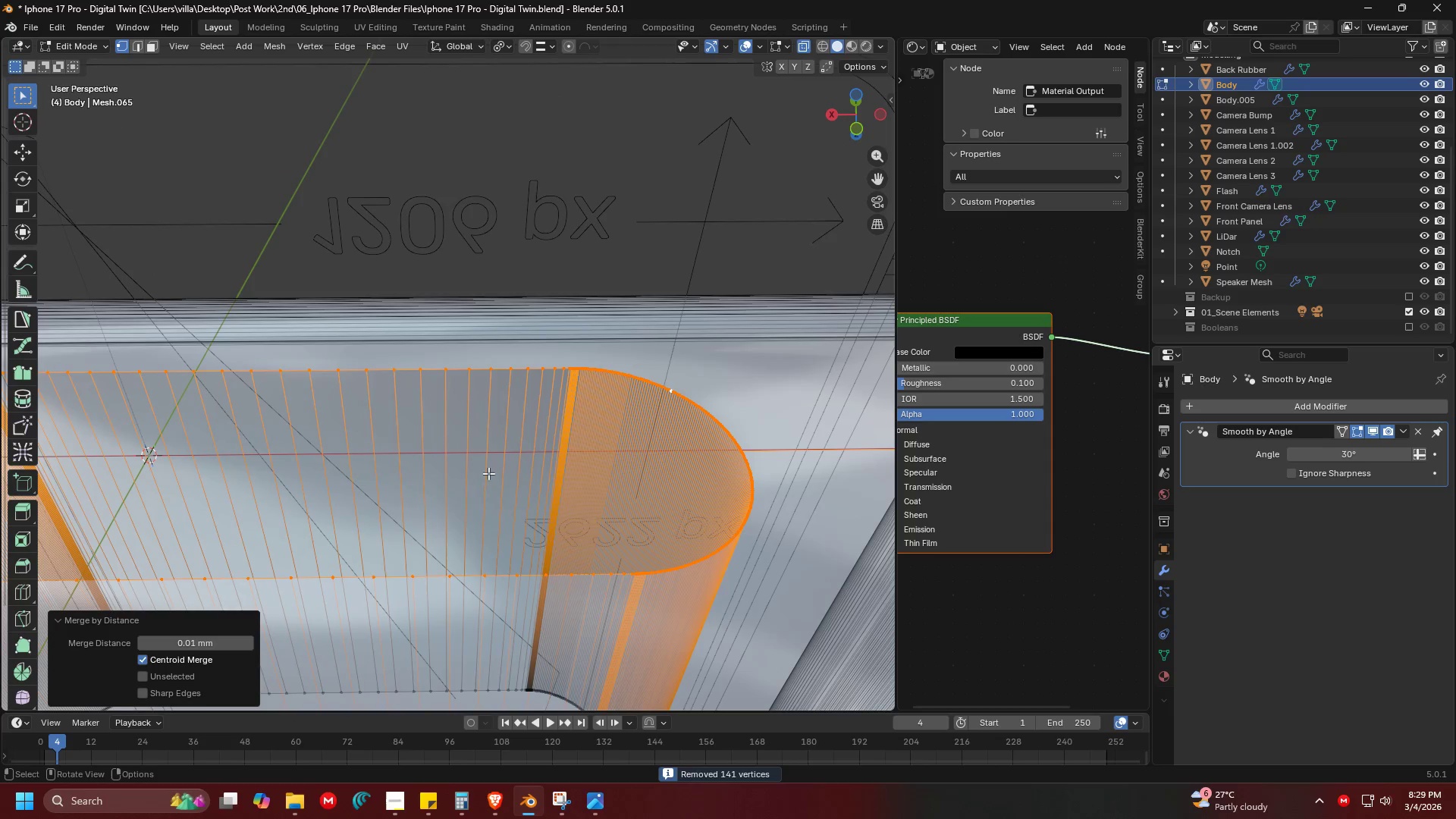 
hold_key(key=ShiftLeft, duration=0.31)
 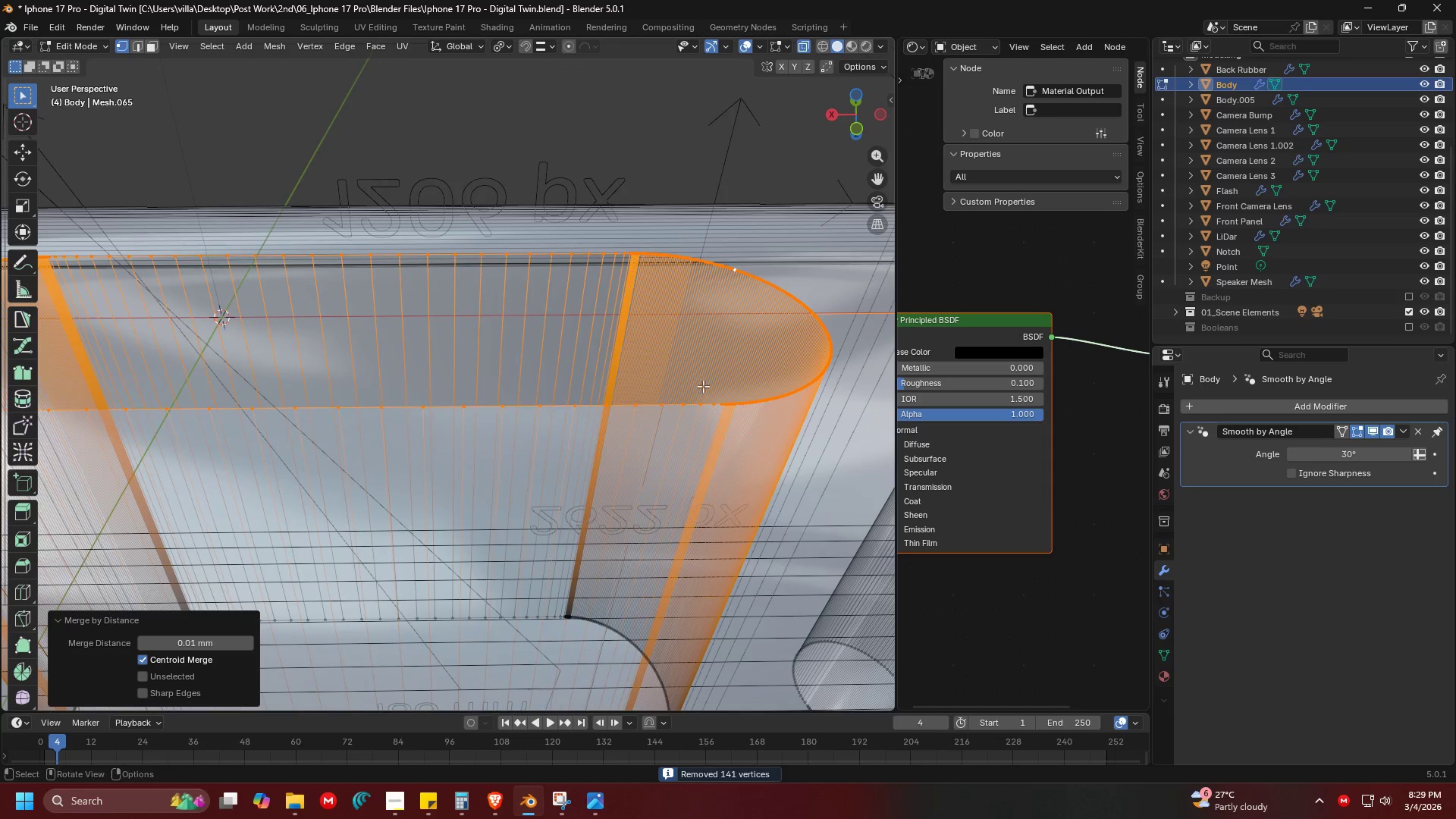 
scroll: coordinate [667, 406], scroll_direction: down, amount: 4.0
 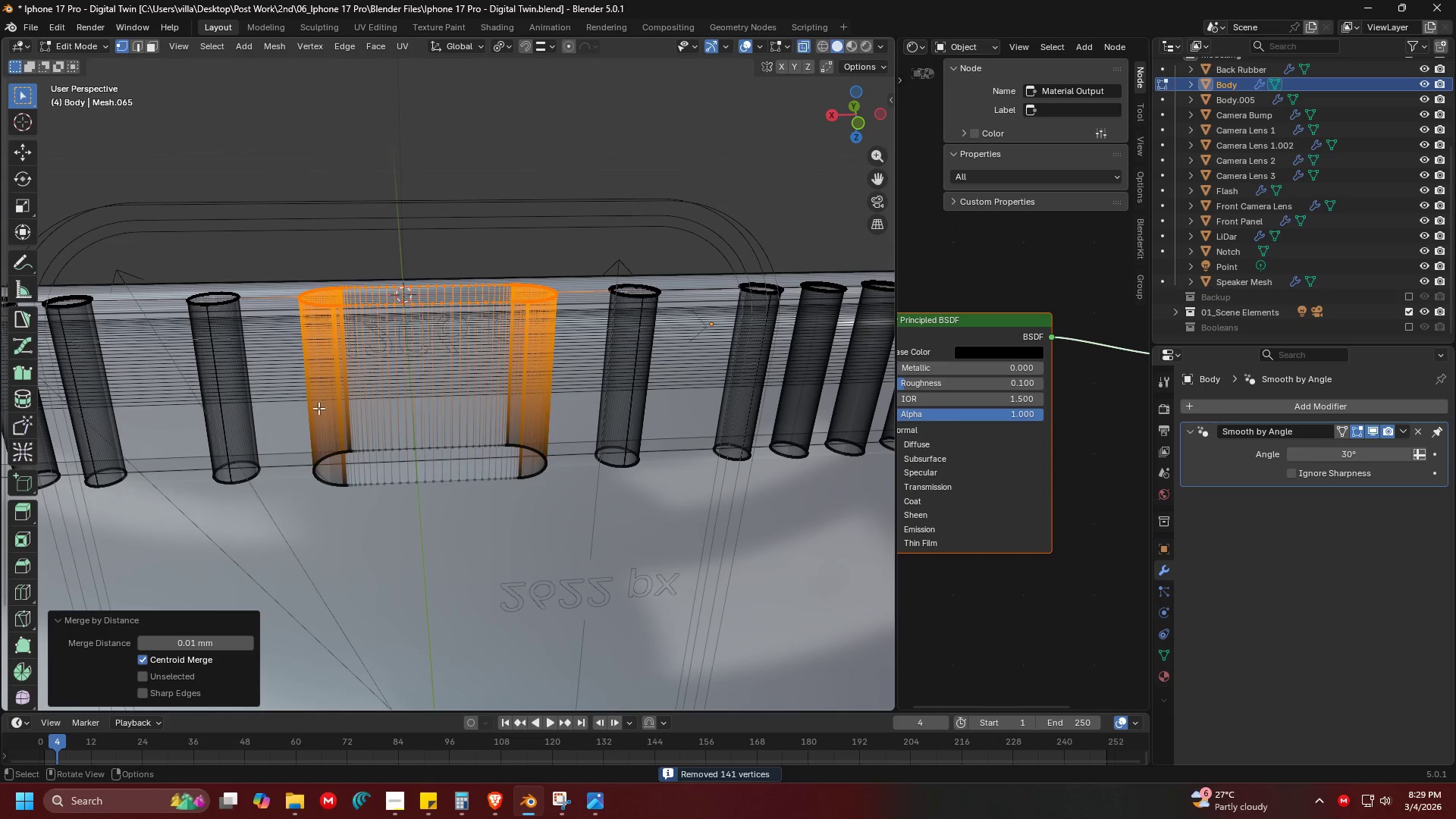 
left_click_drag(start_coordinate=[295, 400], to_coordinate=[564, 527])
 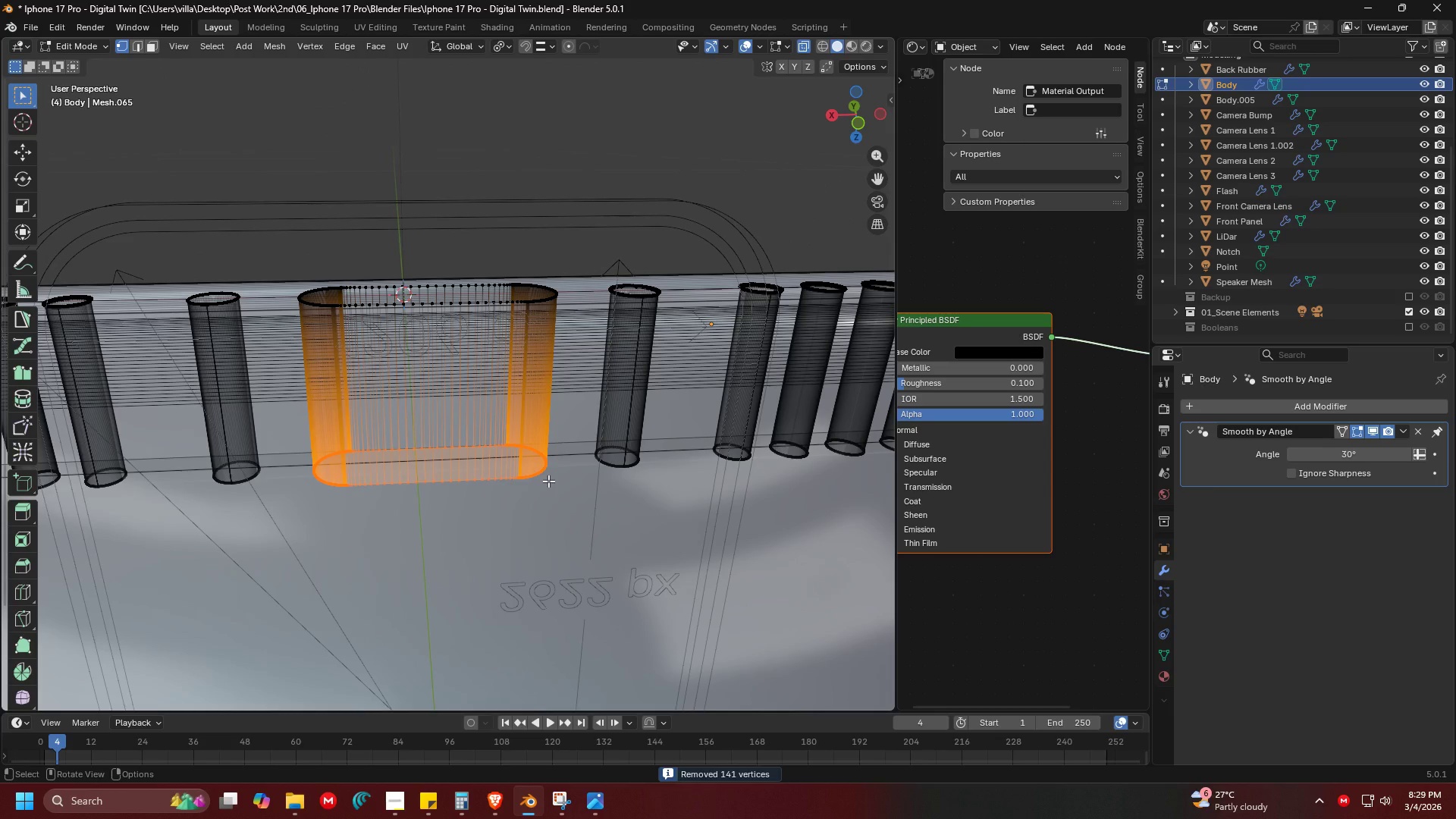 
key(M)
 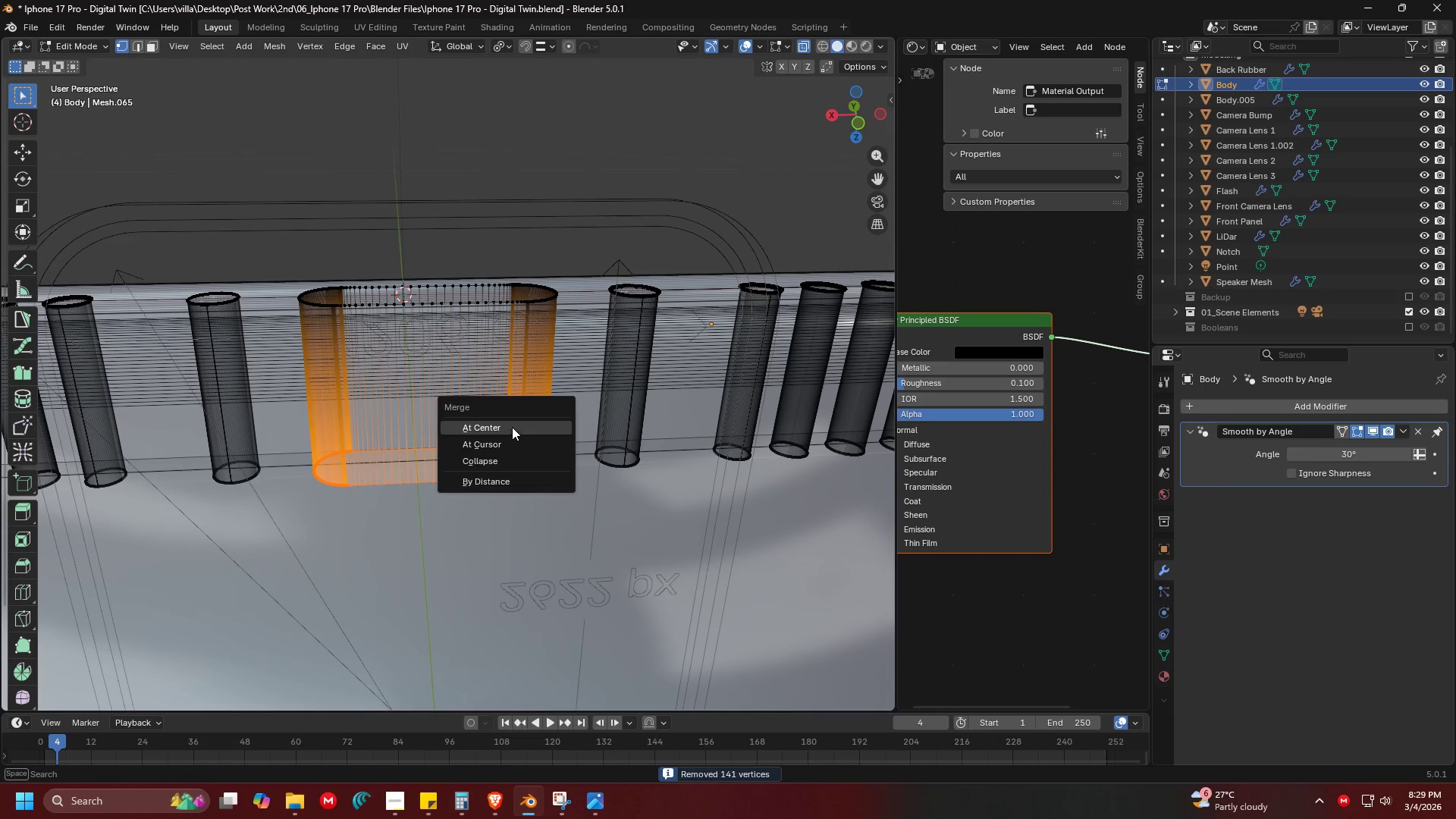 
left_click([511, 426])
 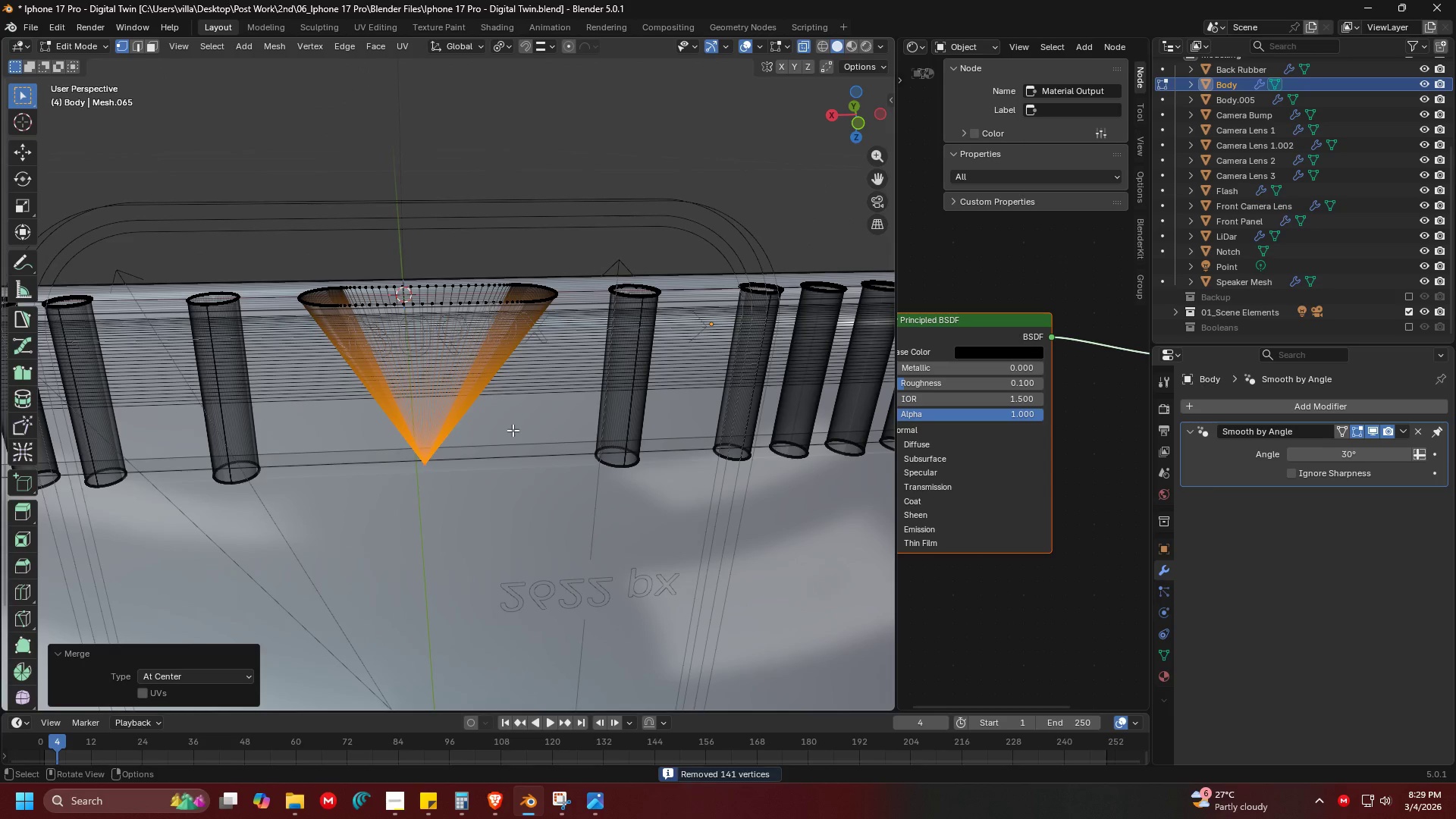 
key(Control+ControlLeft)
 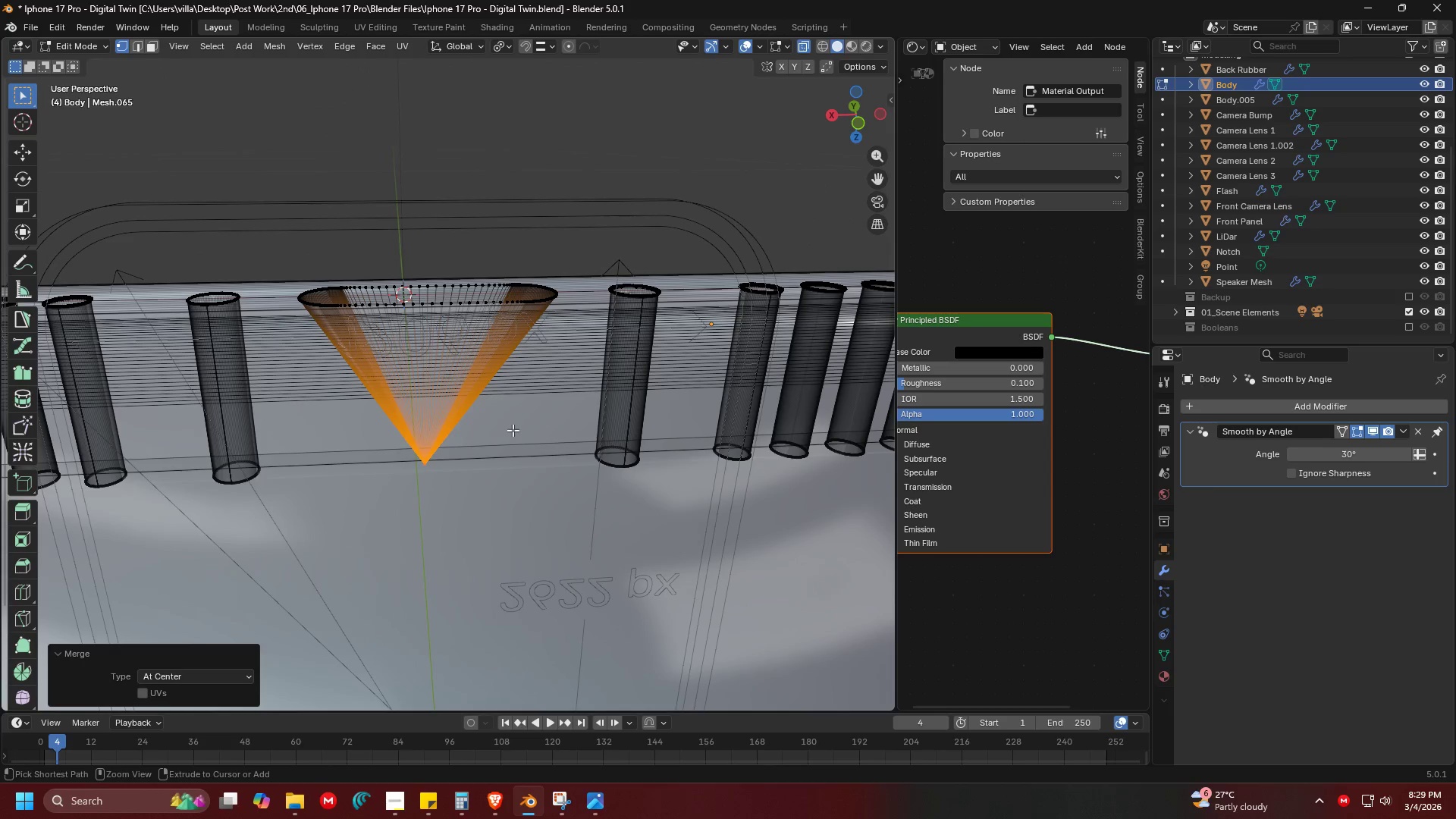 
key(Control+Z)
 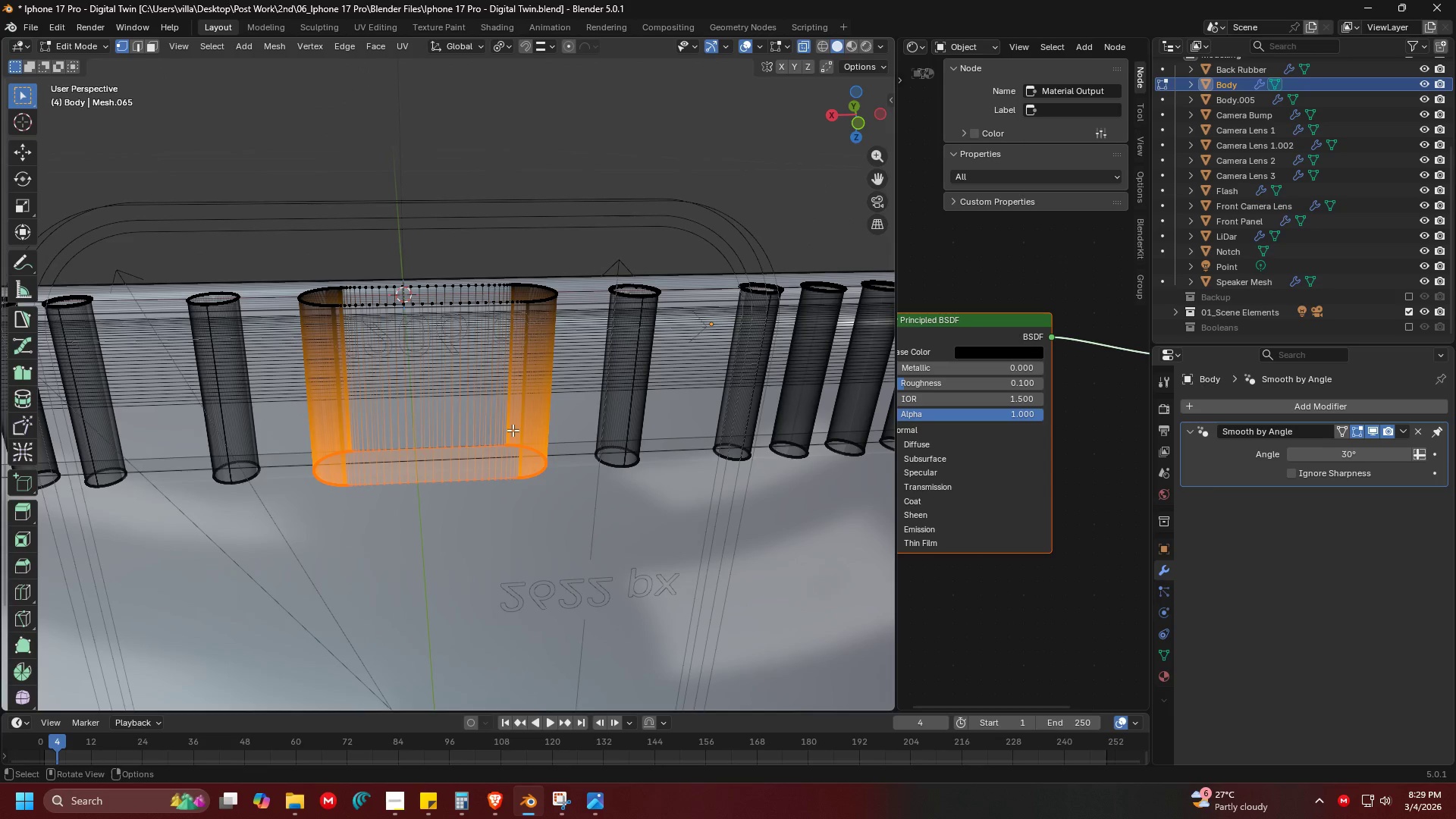 
key(M)
 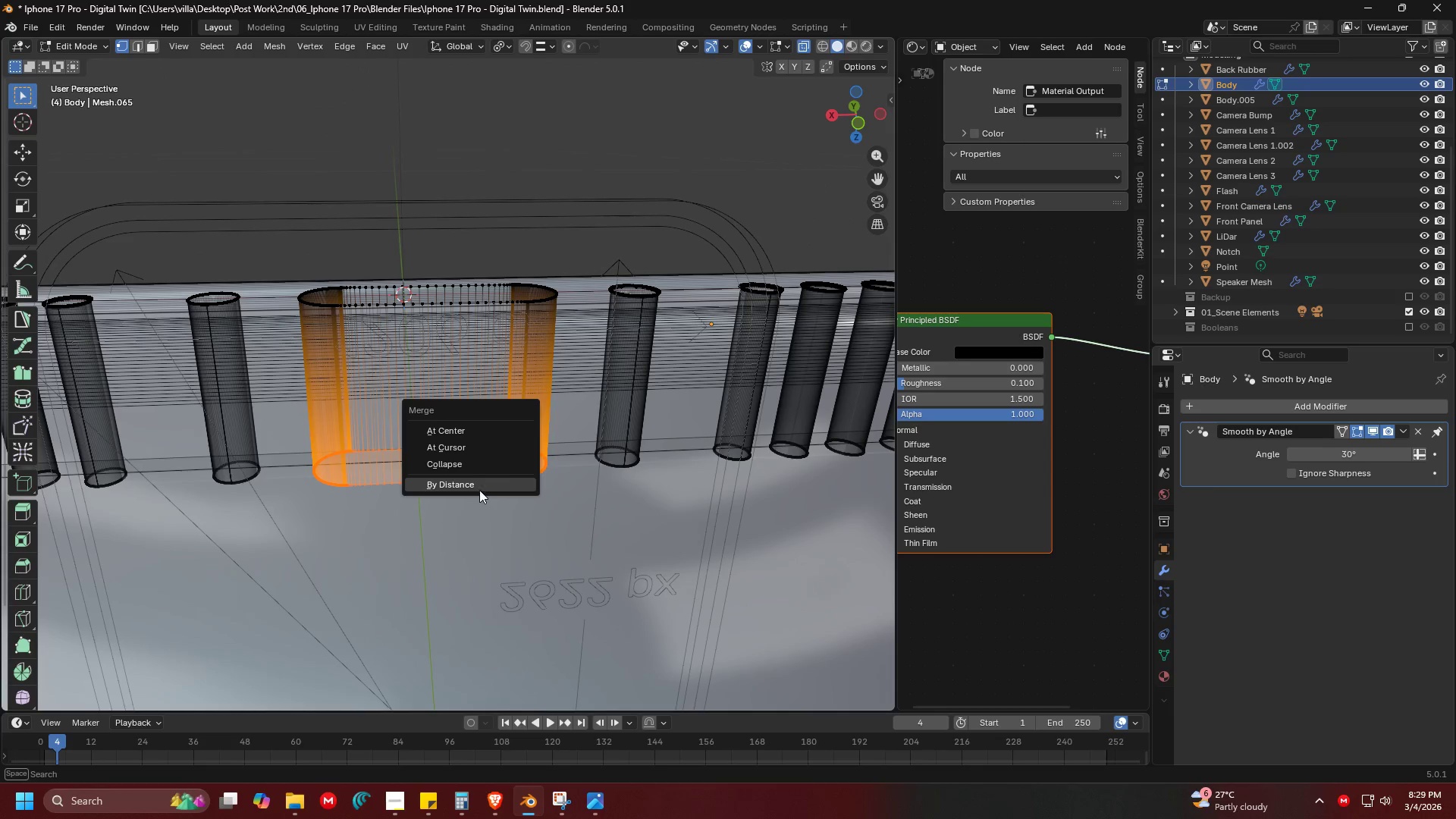 
left_click([480, 488])
 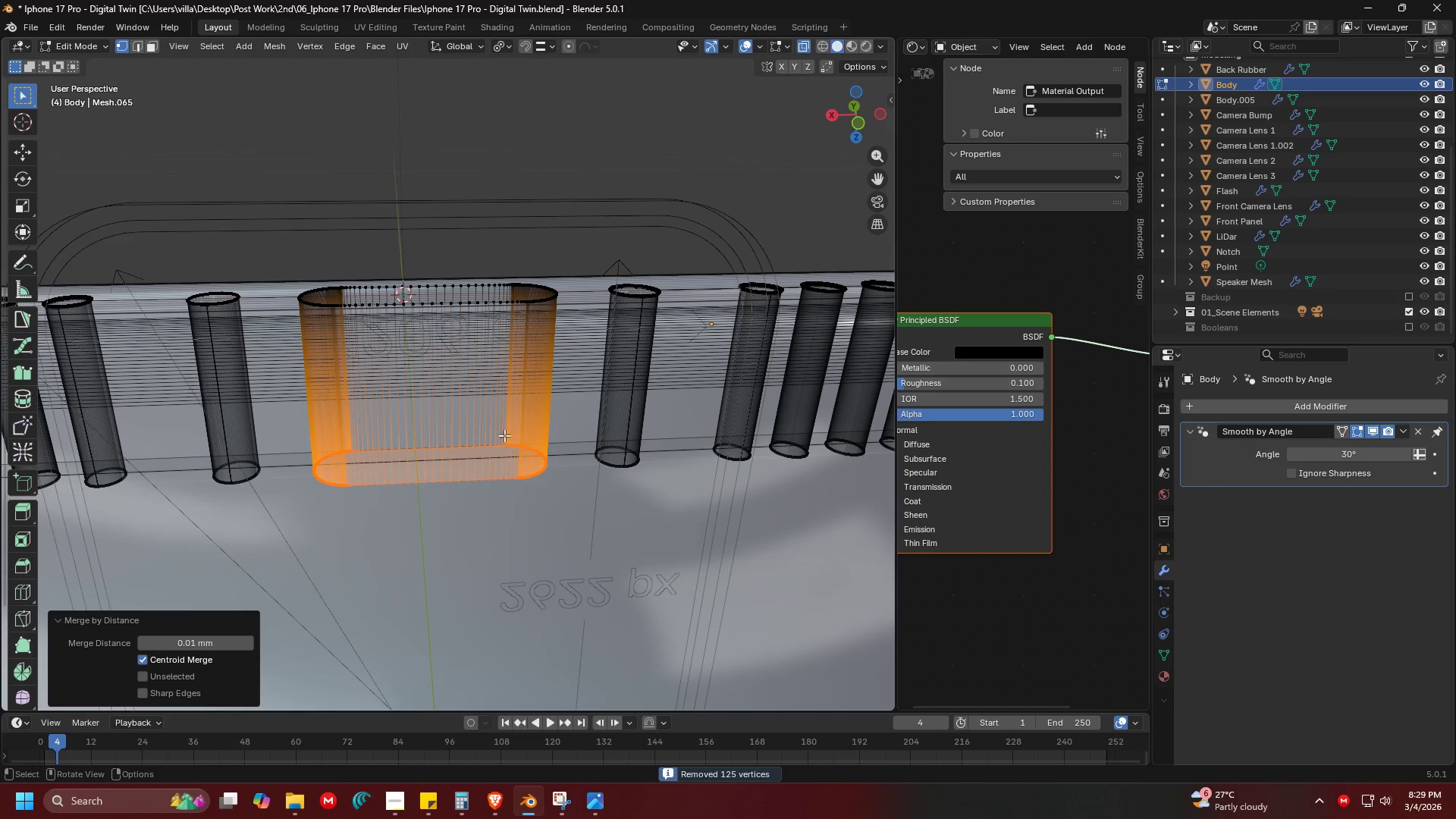 
key(Shift+ShiftLeft)
 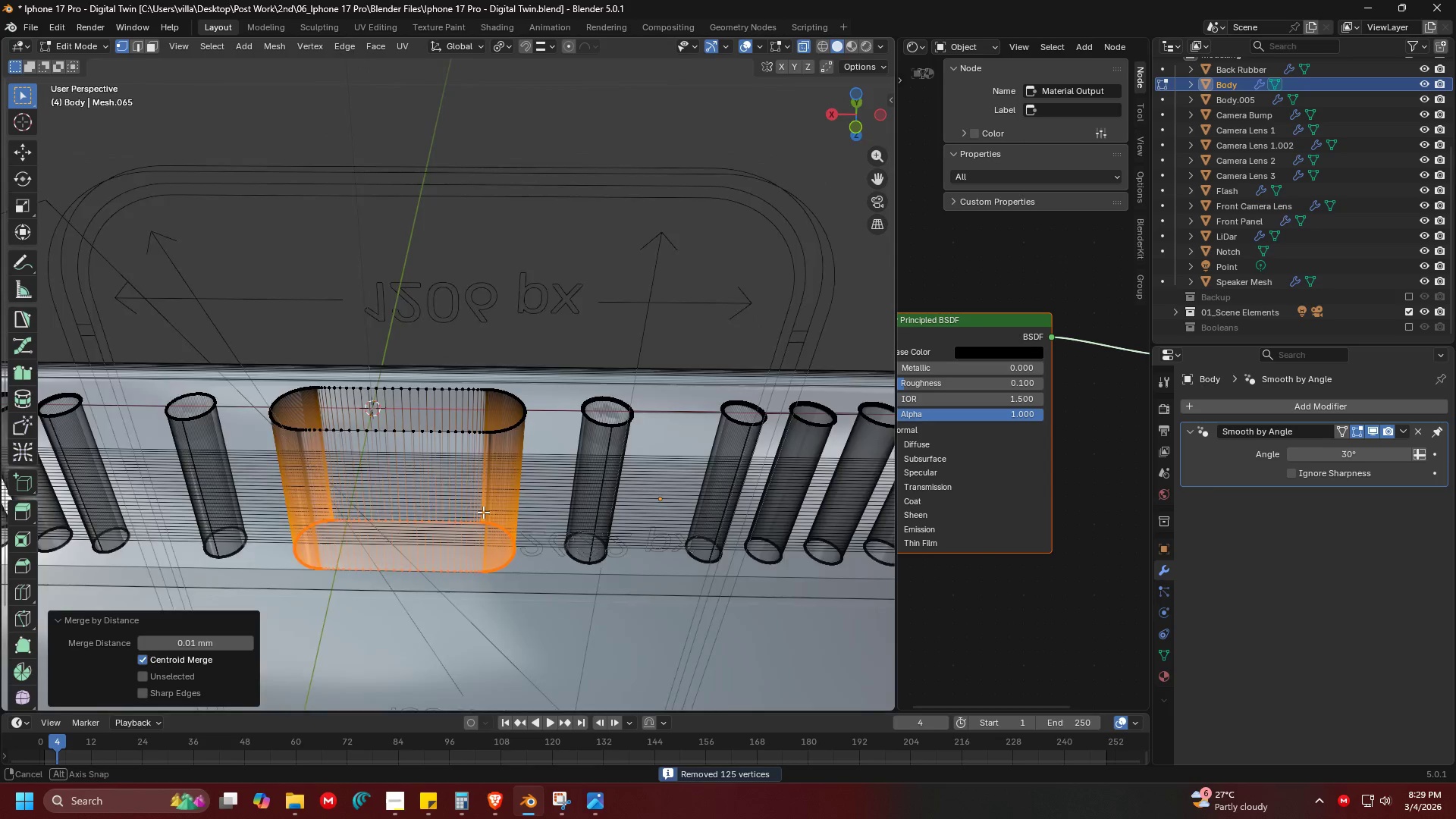 
key(Shift+ShiftLeft)
 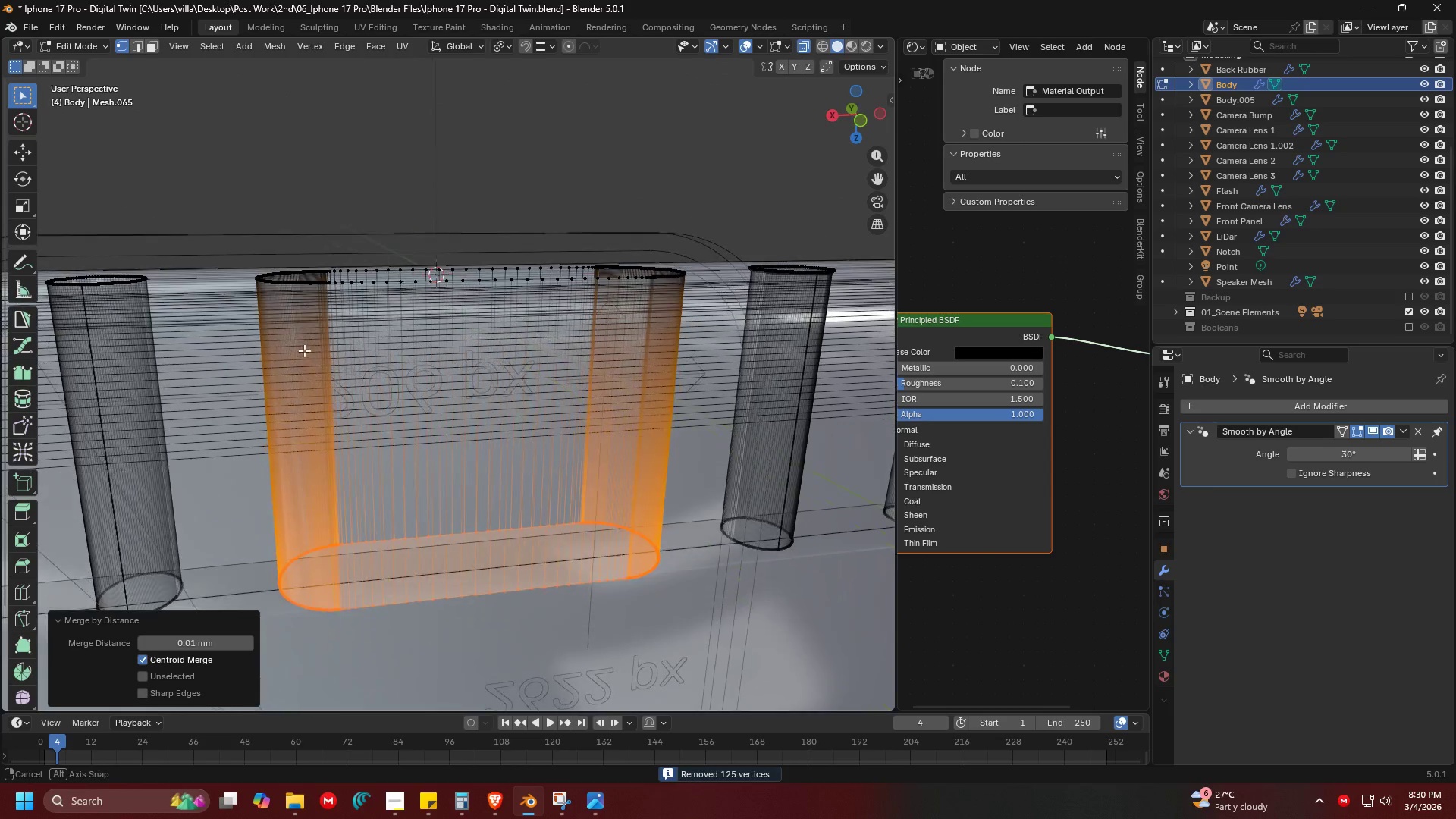 
scroll: coordinate [480, 522], scroll_direction: up, amount: 2.0
 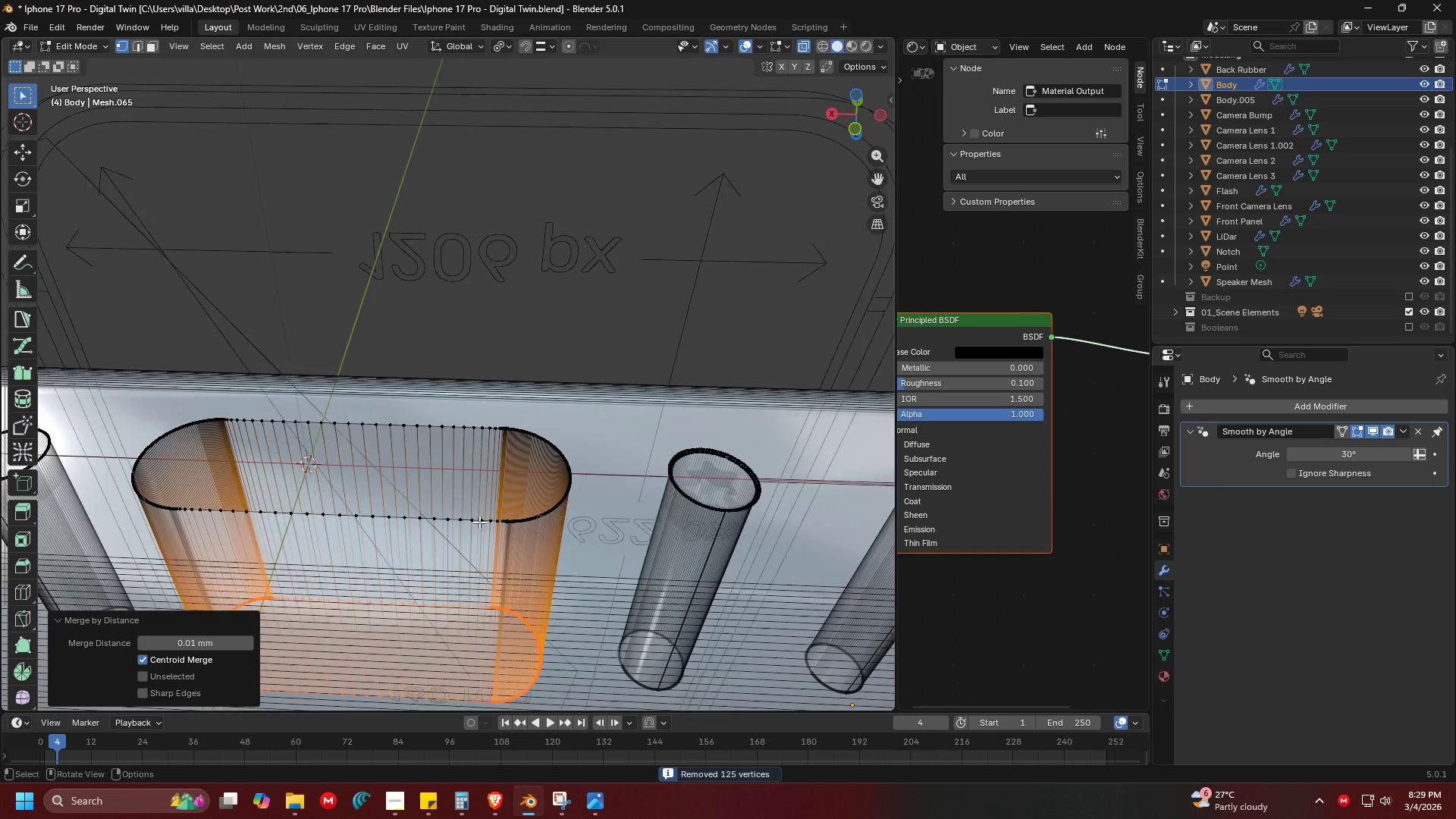 
left_click_drag(start_coordinate=[237, 221], to_coordinate=[726, 309])
 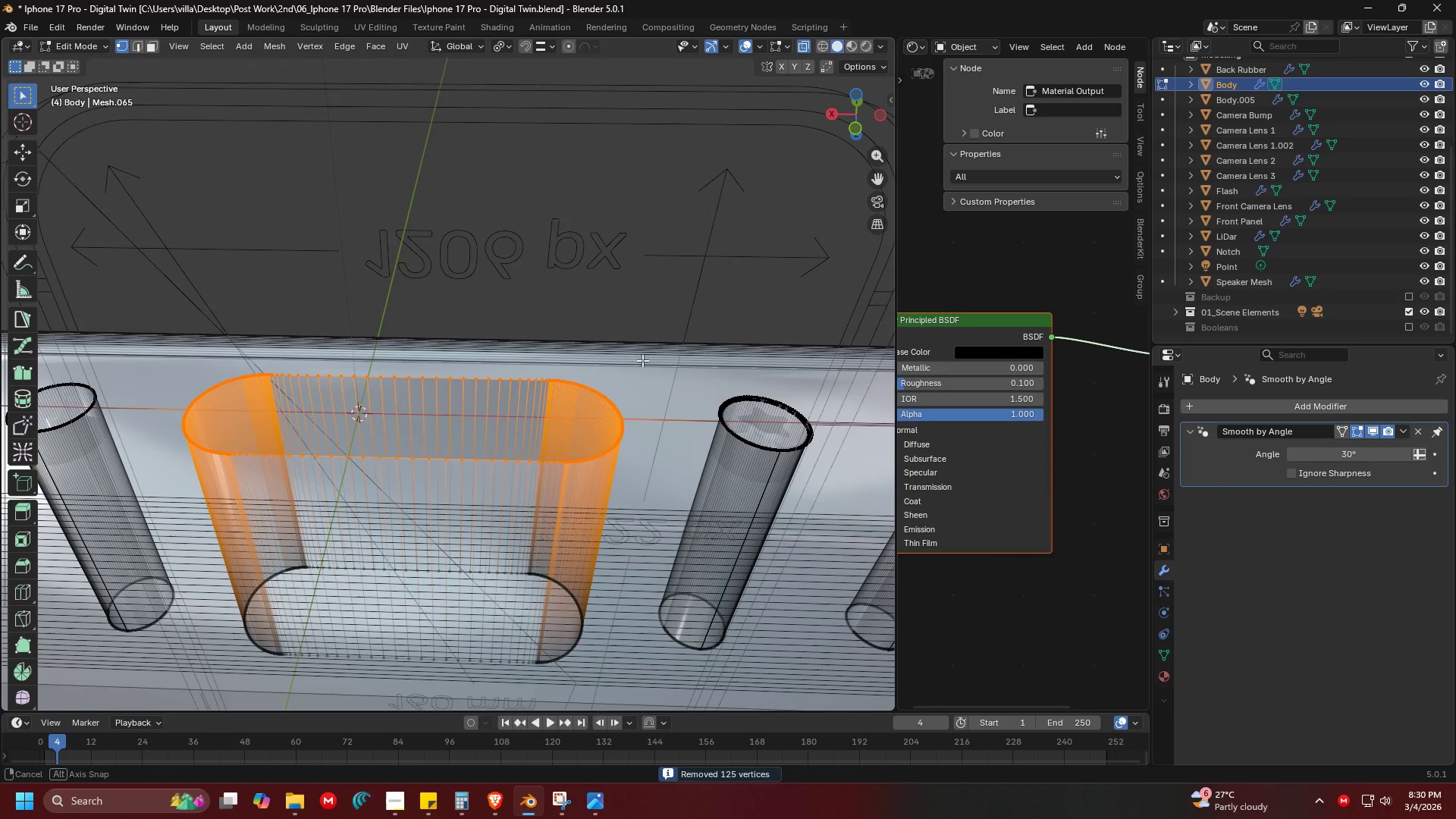 
key(Shift+ShiftLeft)
 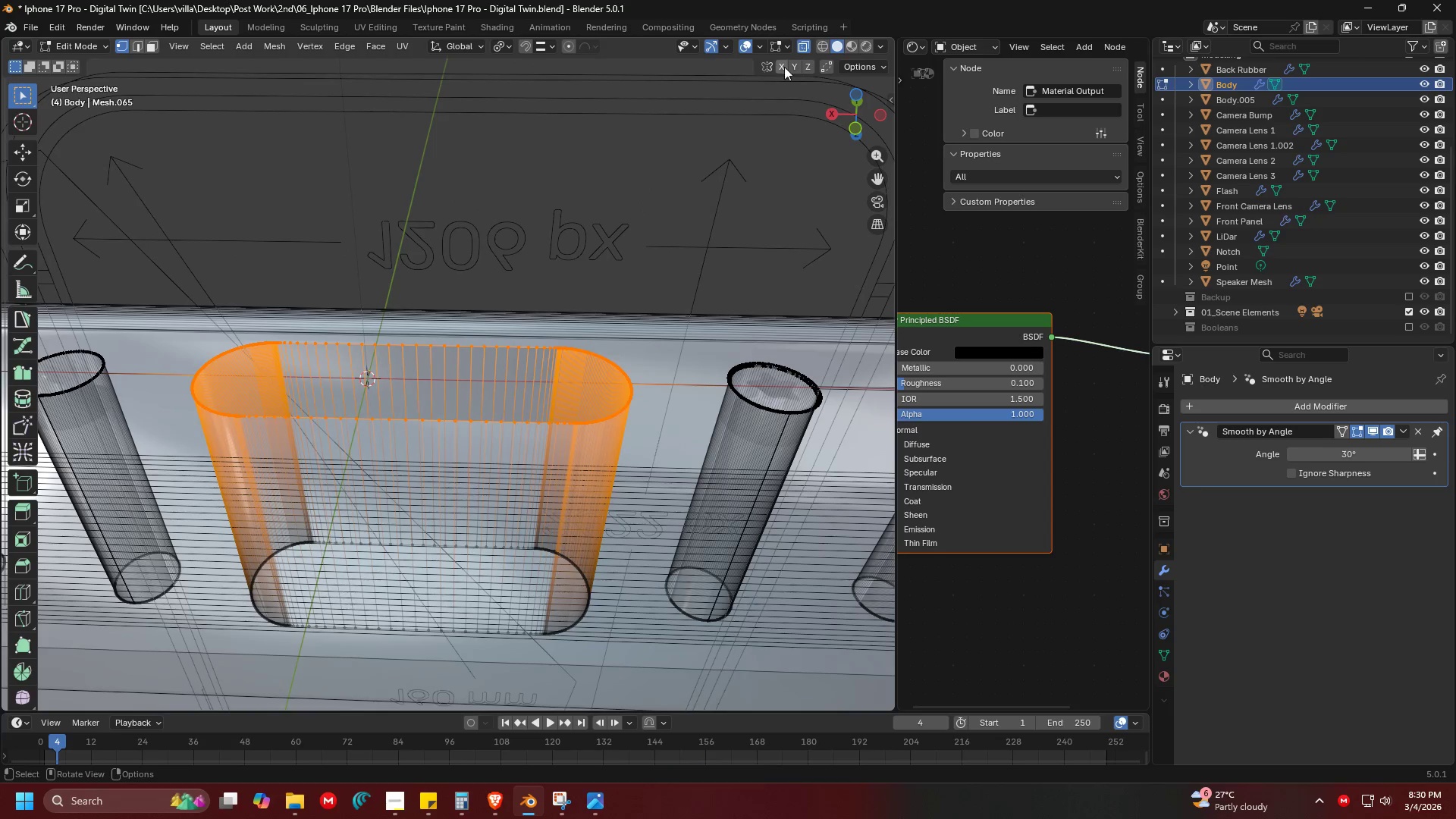 
left_click([802, 53])
 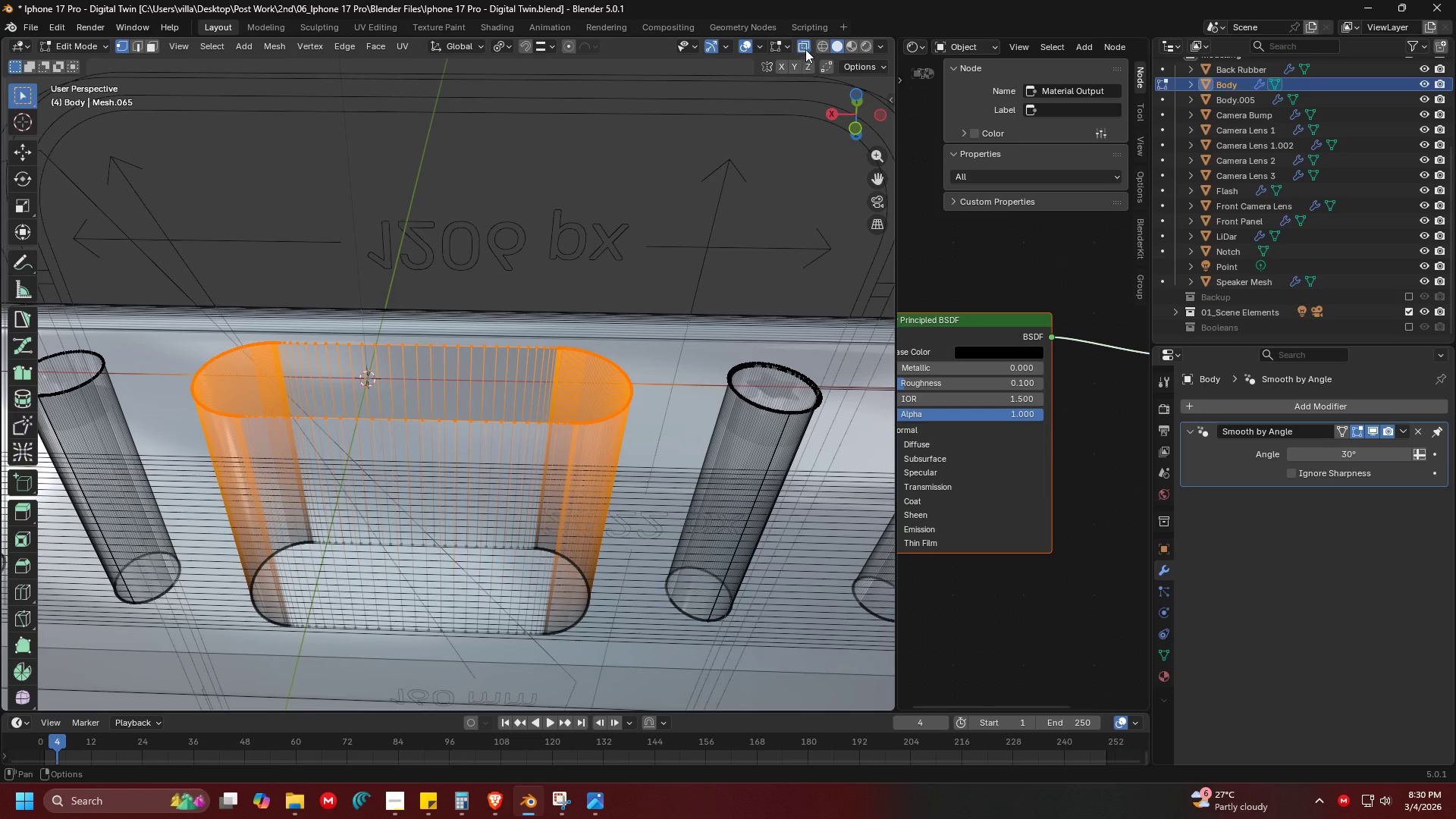 
left_click([807, 48])
 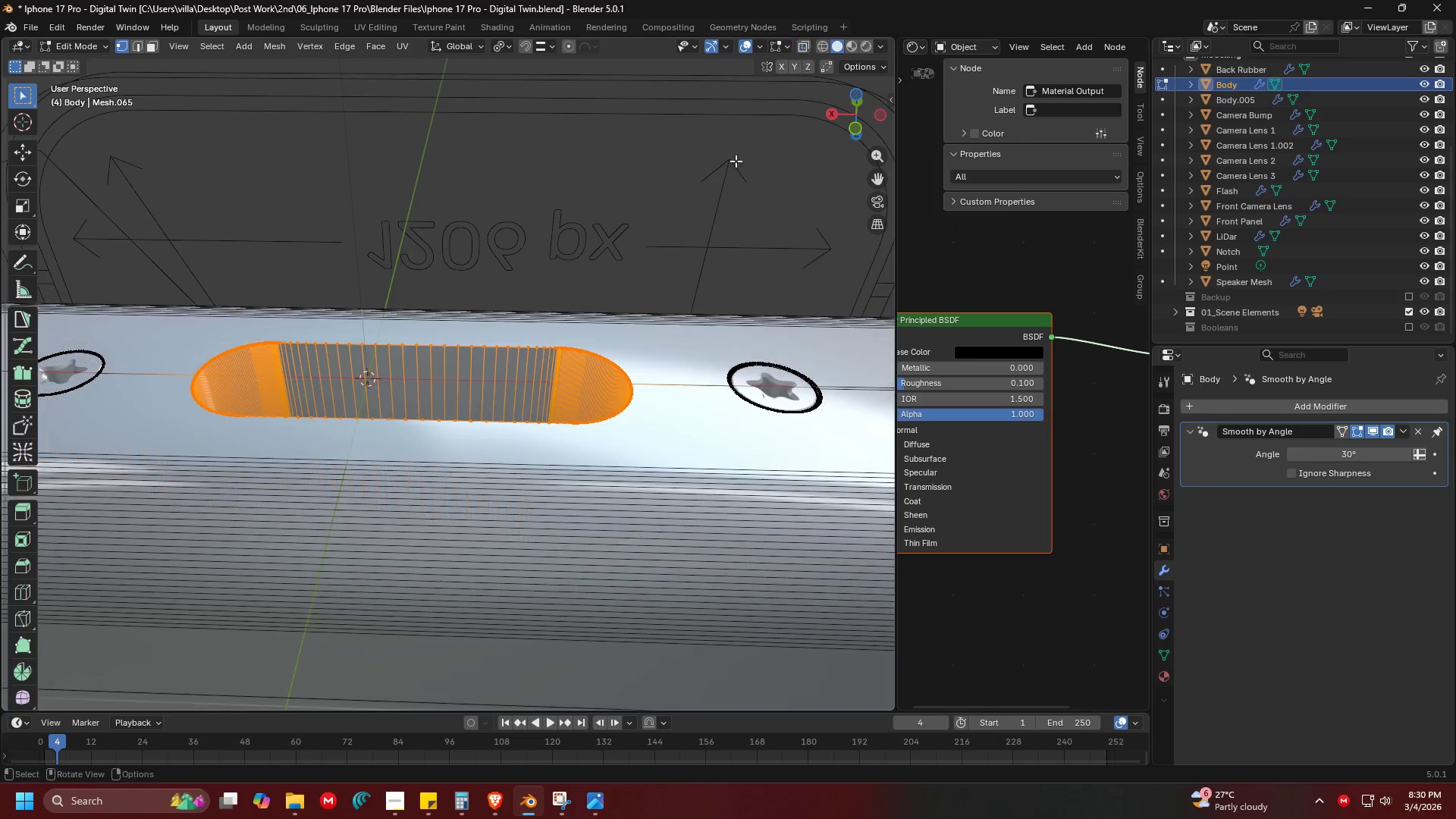 
key(Shift+ShiftLeft)
 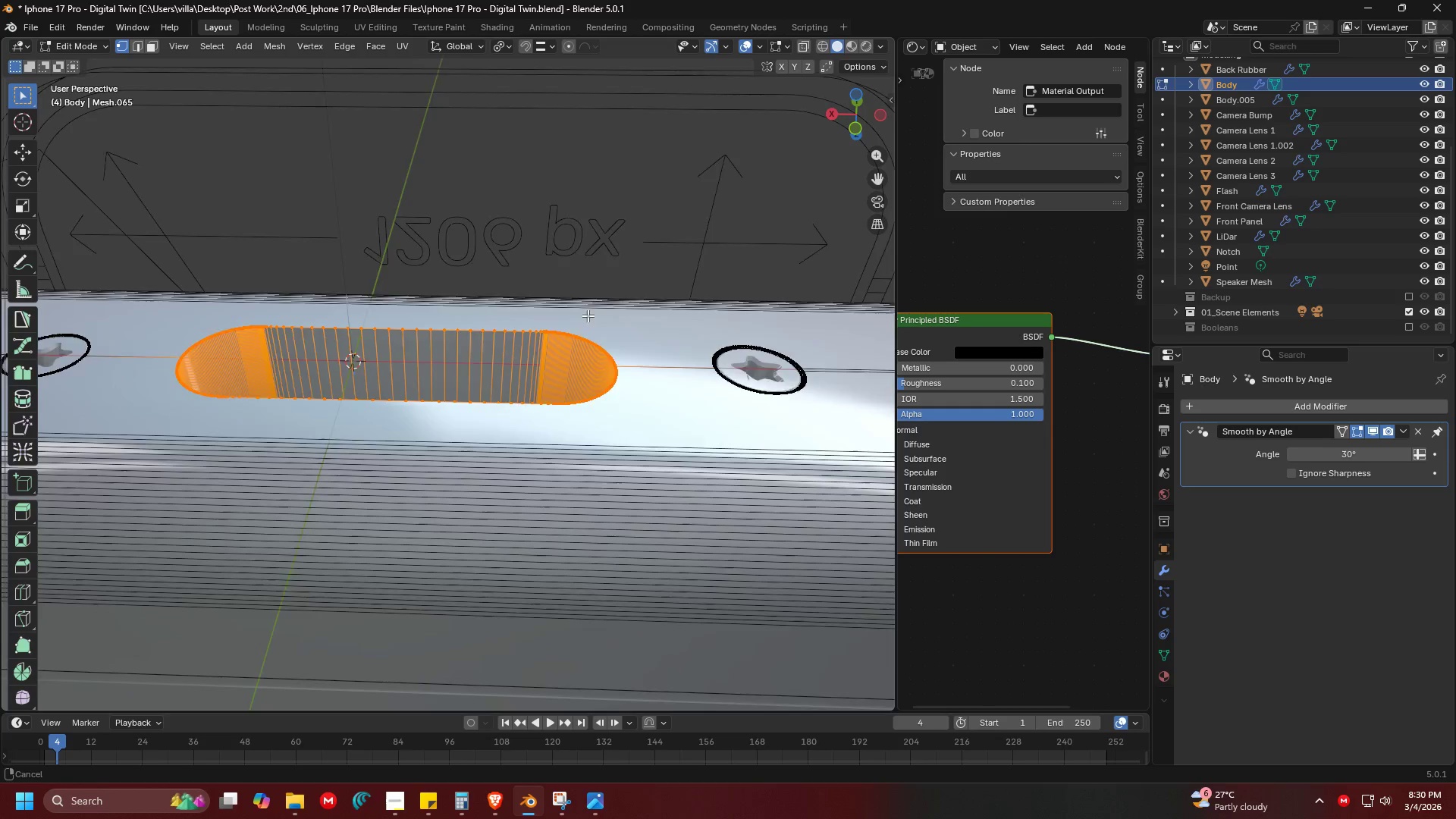 
scroll: coordinate [589, 315], scroll_direction: up, amount: 2.0
 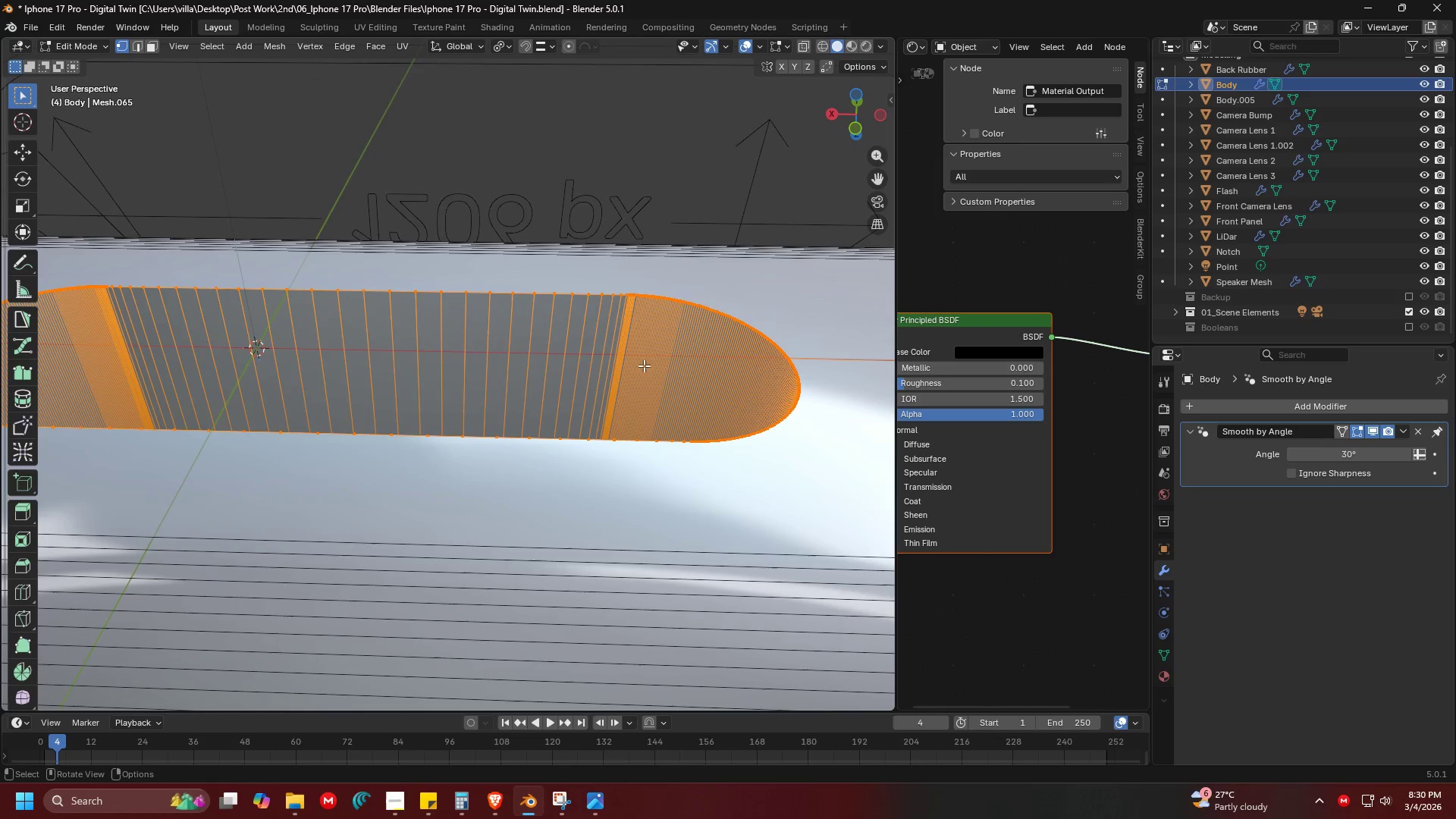 
key(Control+S)
 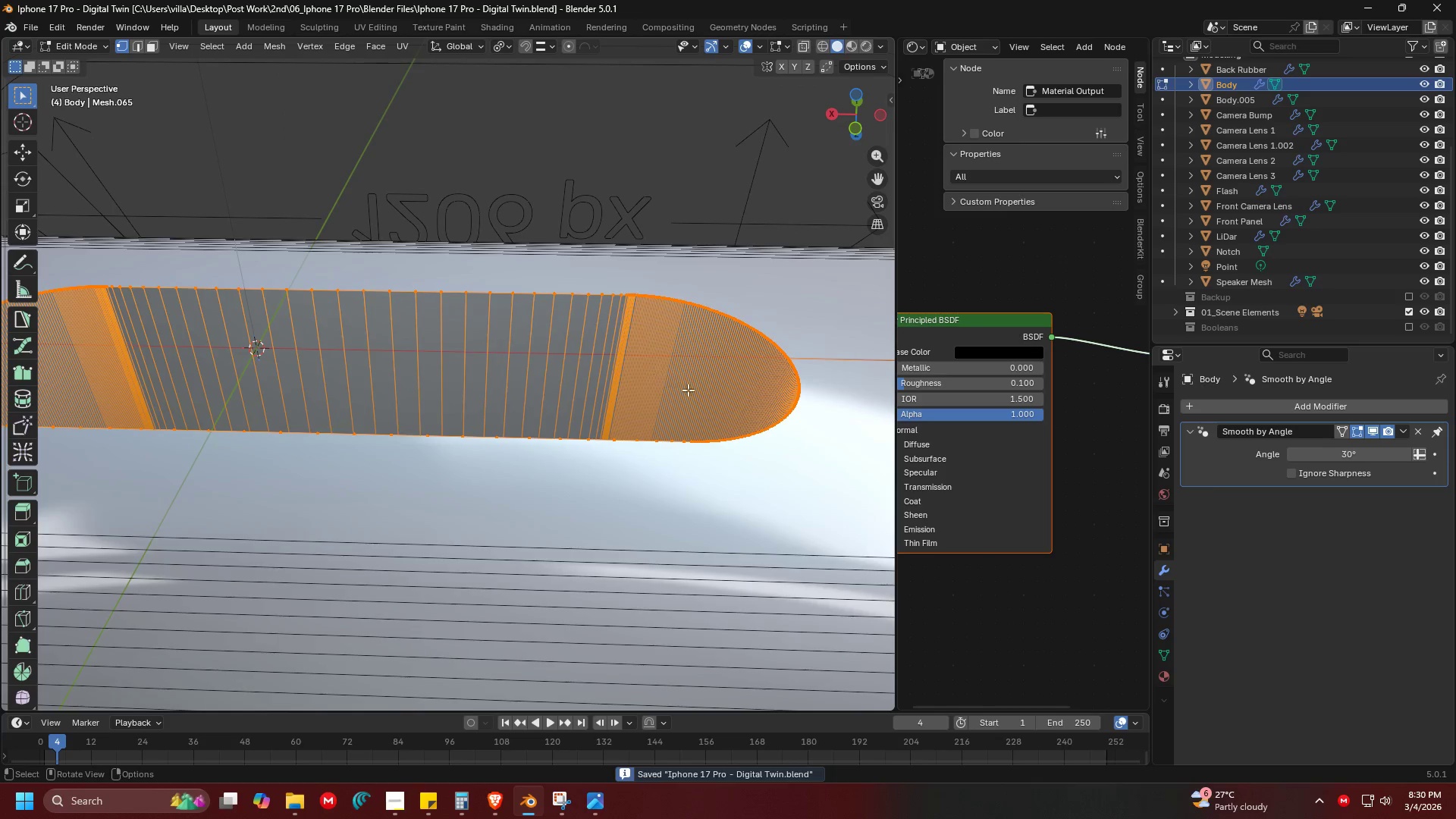 
key(Control+B)
 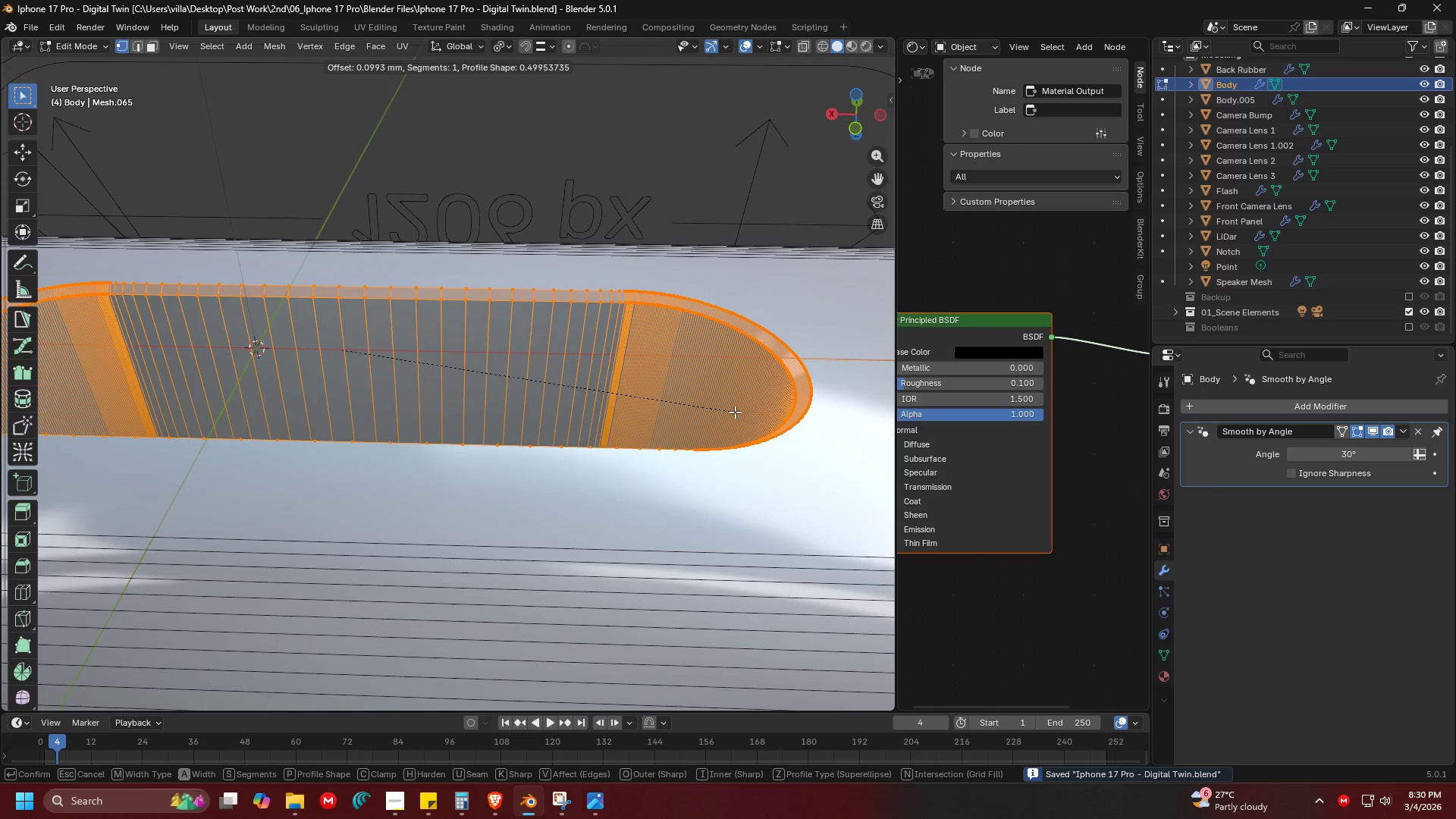 
left_click([736, 412])
 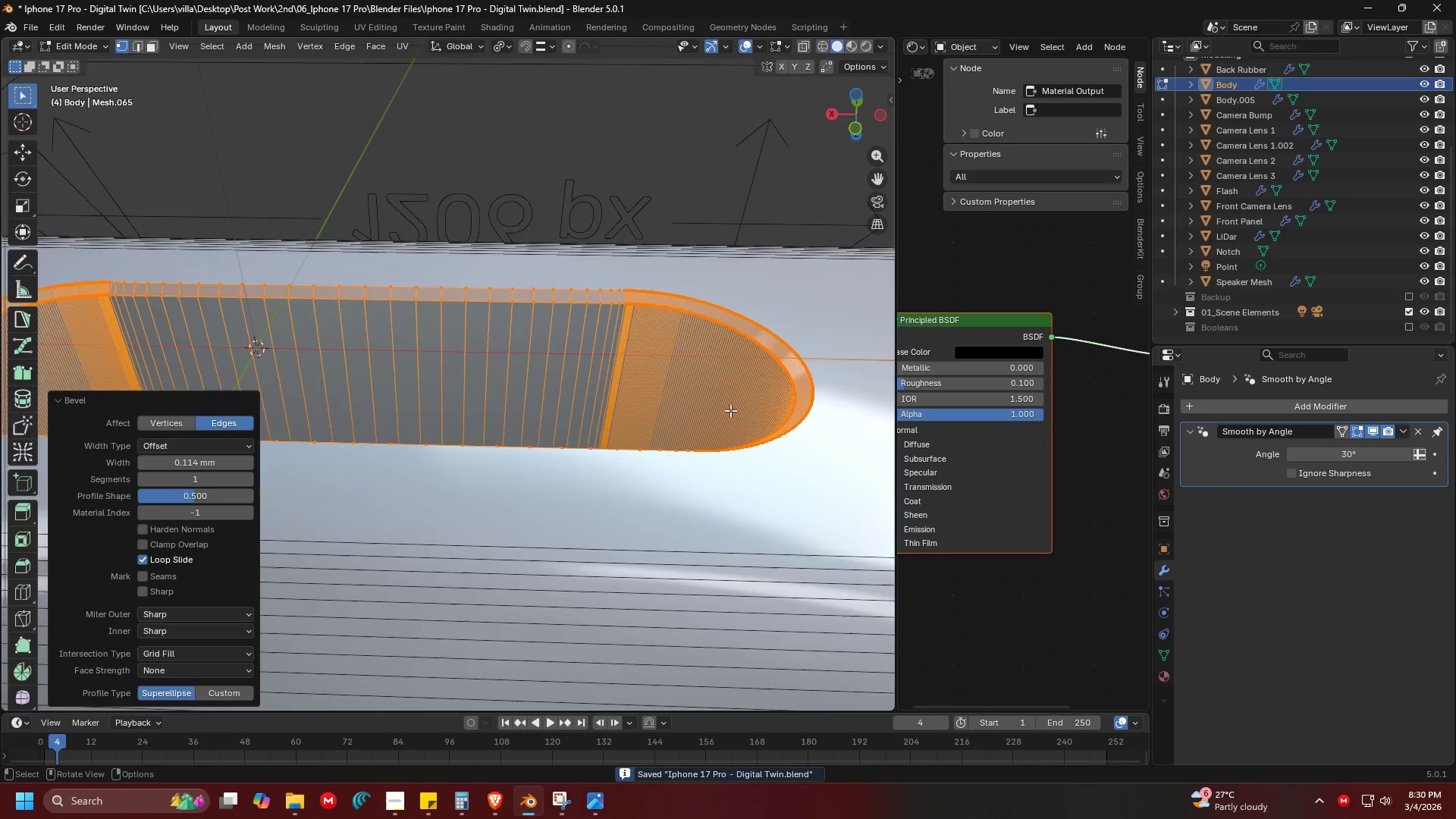 
key(Tab)
 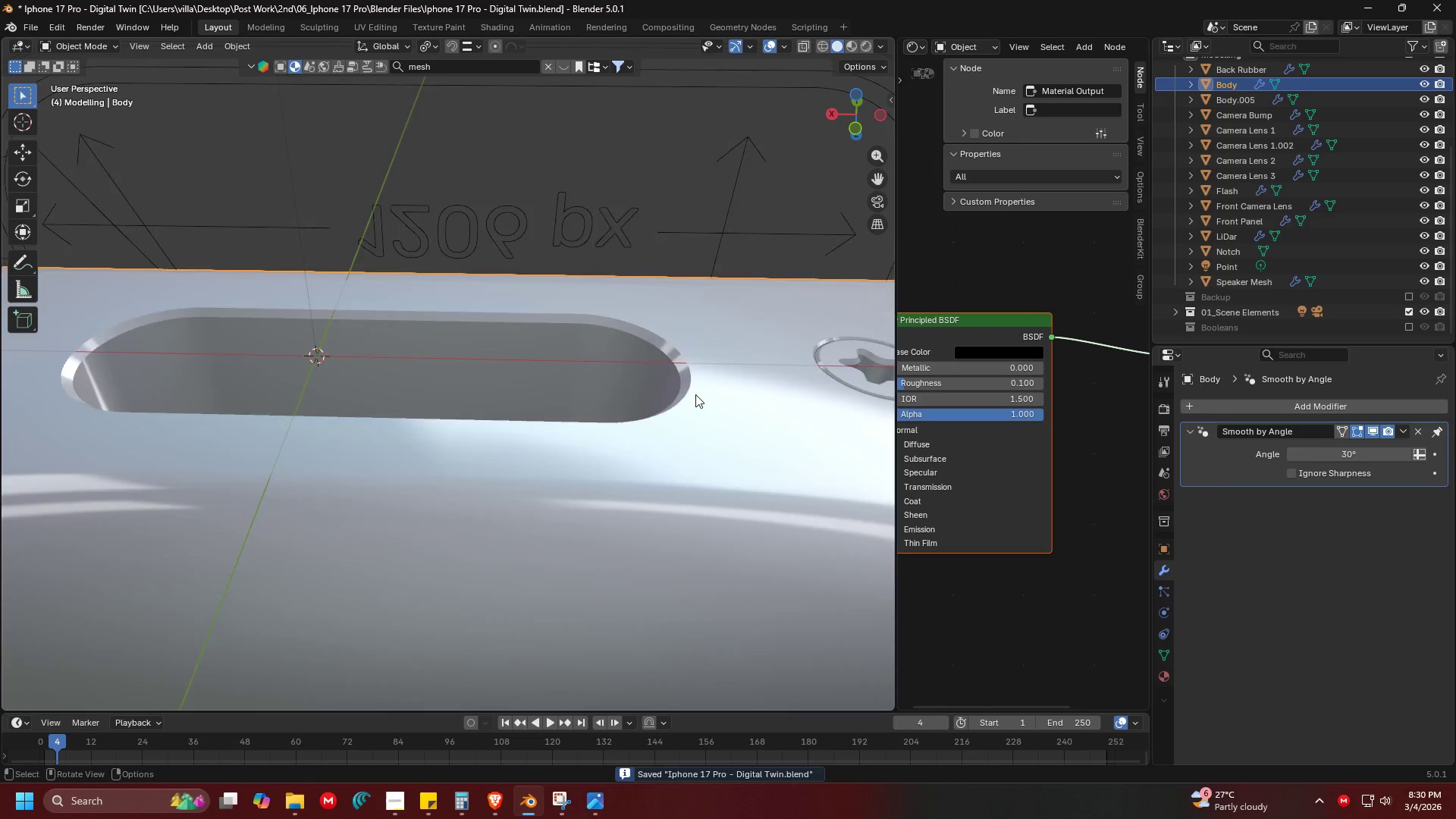 
scroll: coordinate [695, 394], scroll_direction: down, amount: 3.0
 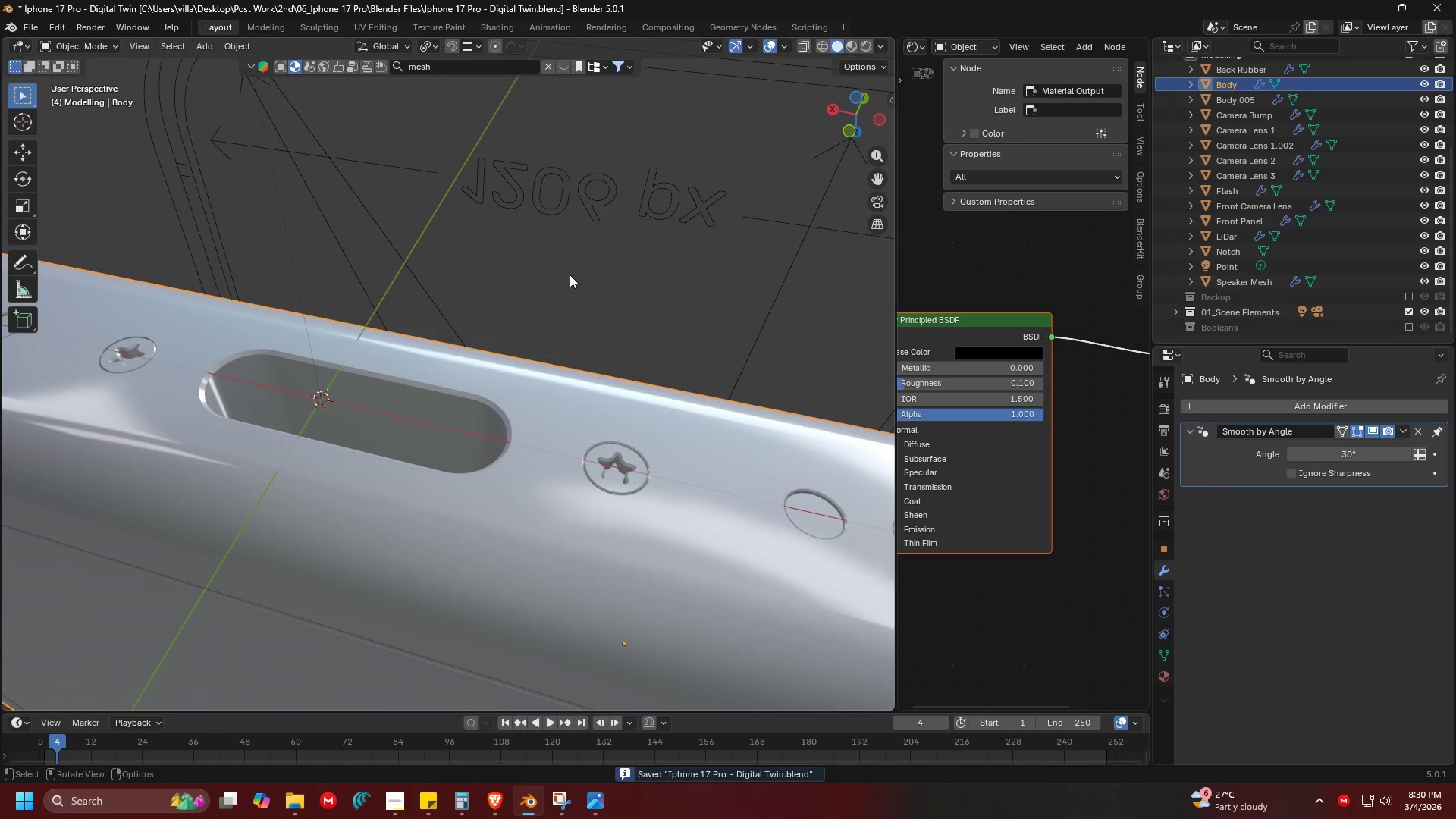 
key(Control+ControlLeft)
 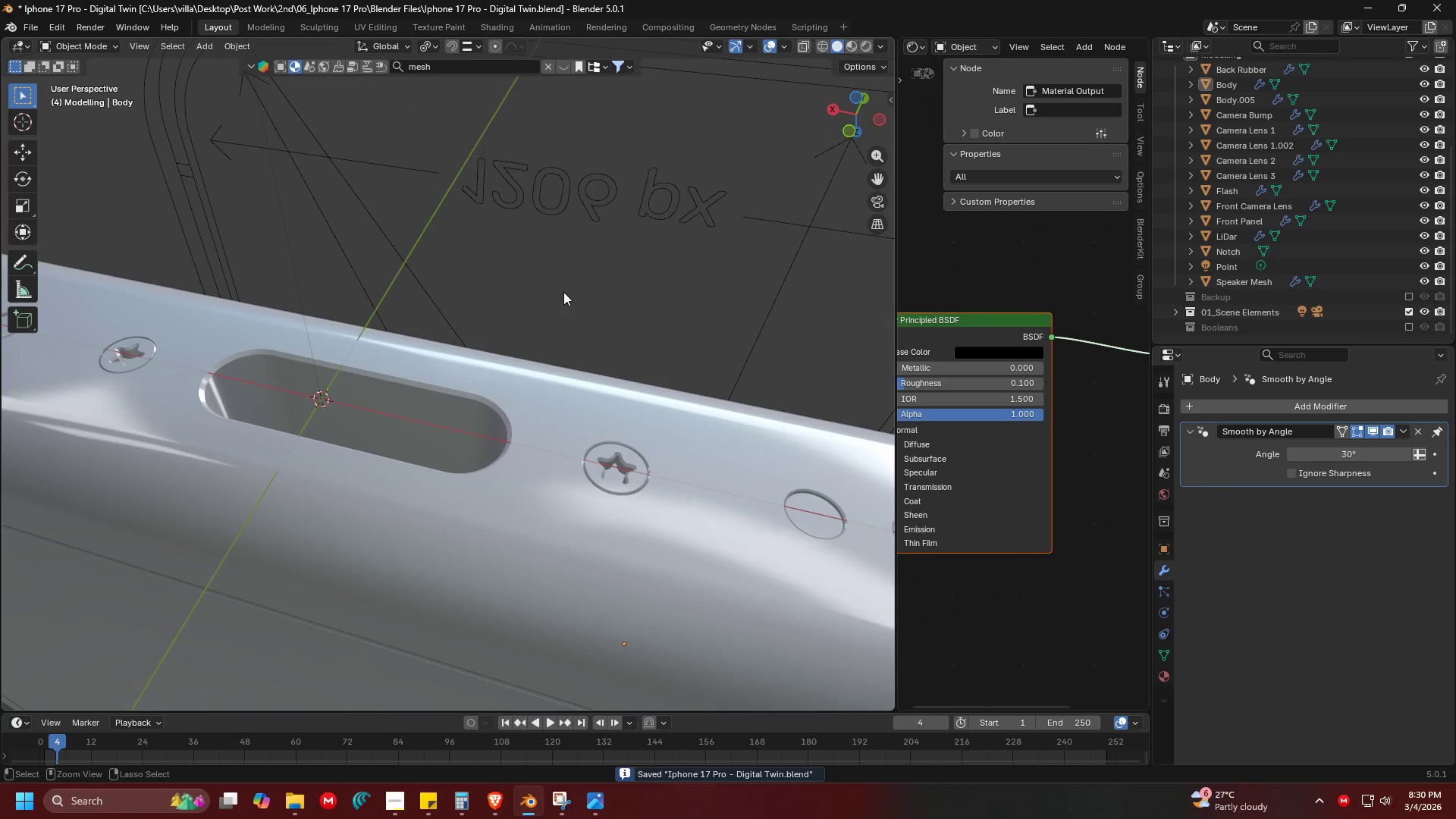 
key(Control+S)
 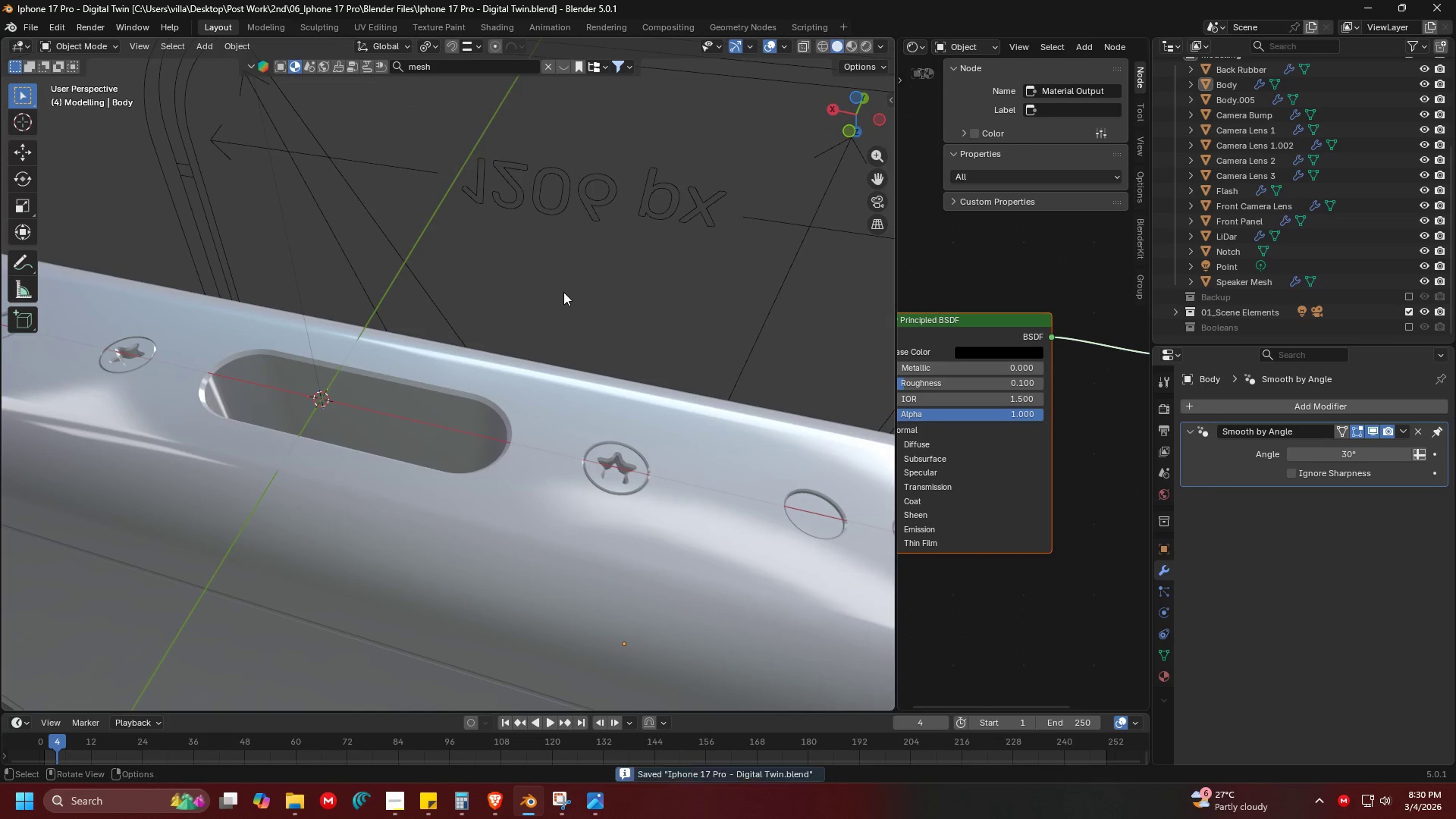 
scroll: coordinate [557, 298], scroll_direction: down, amount: 2.0
 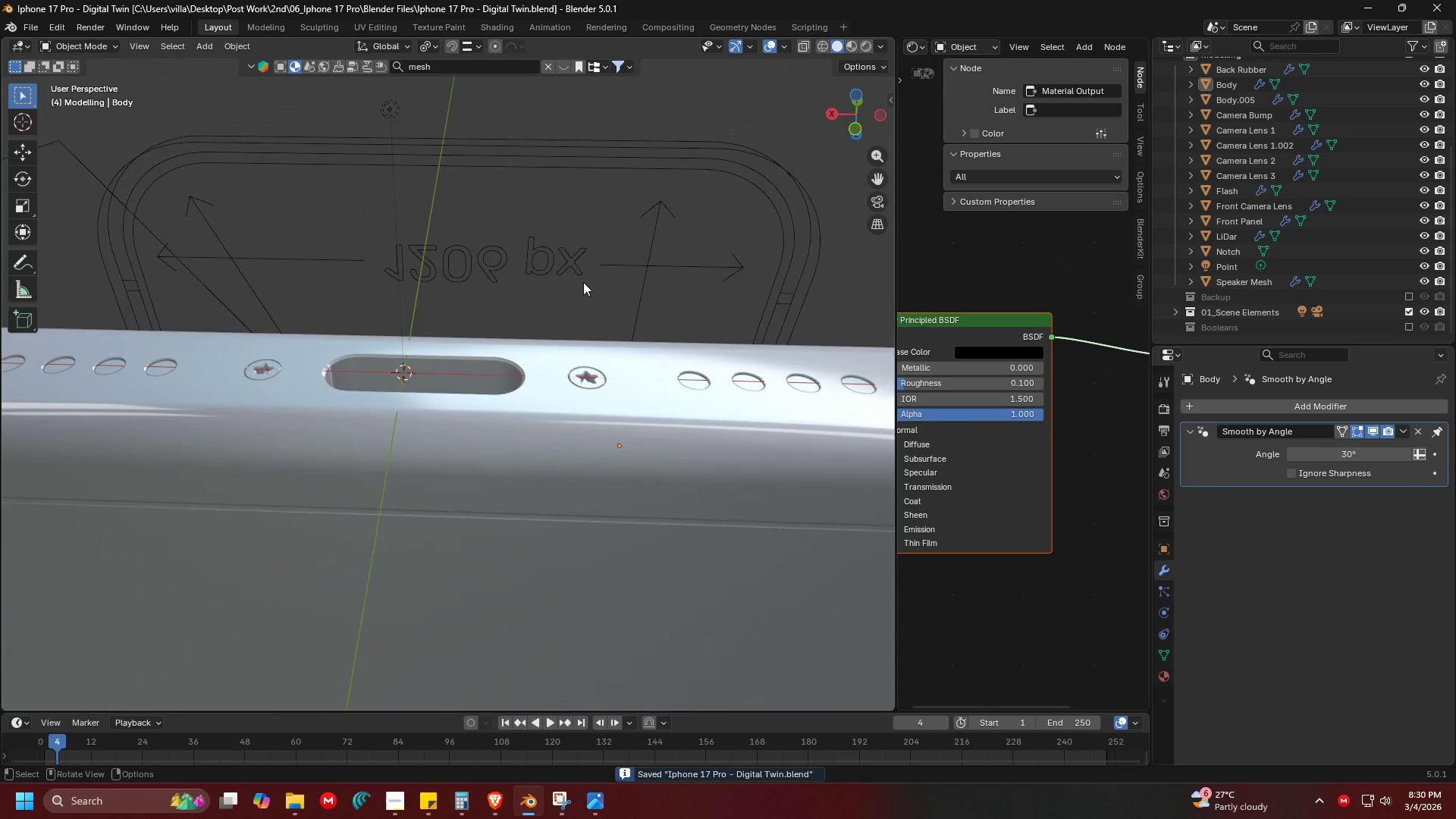 
hold_key(key=ShiftLeft, duration=0.34)
 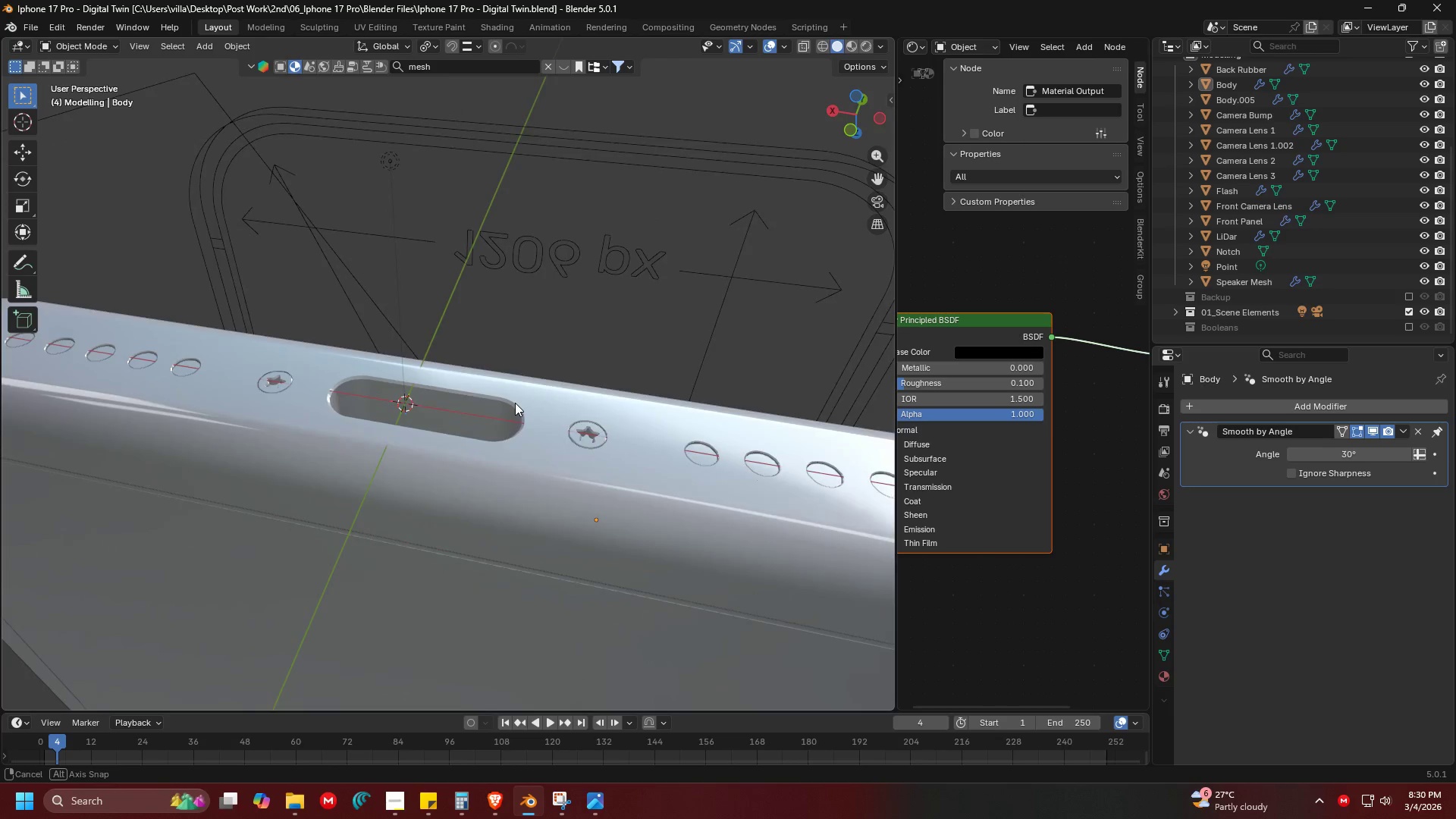 
key(Shift+ShiftLeft)
 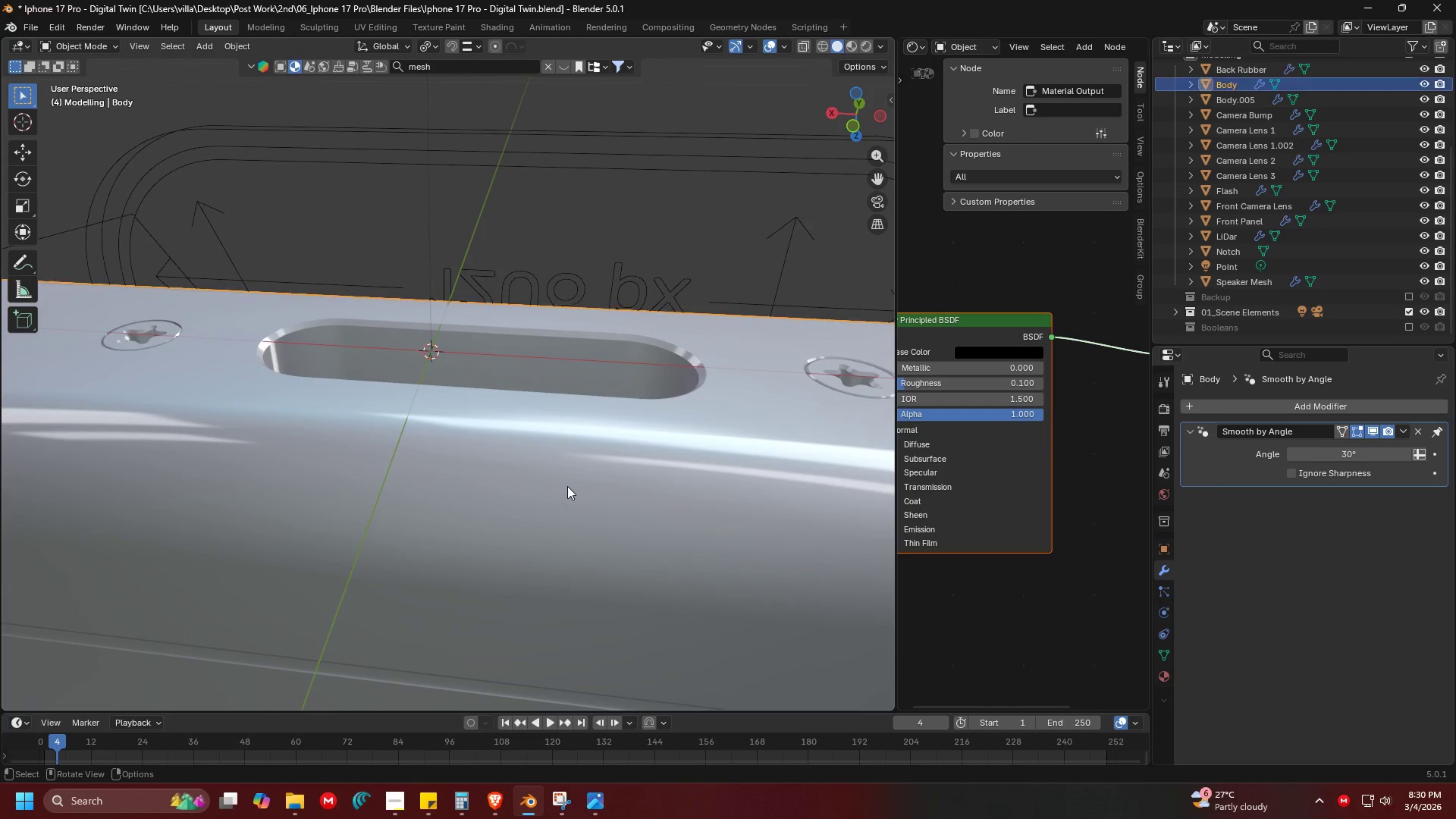 
scroll: coordinate [515, 403], scroll_direction: up, amount: 3.0
 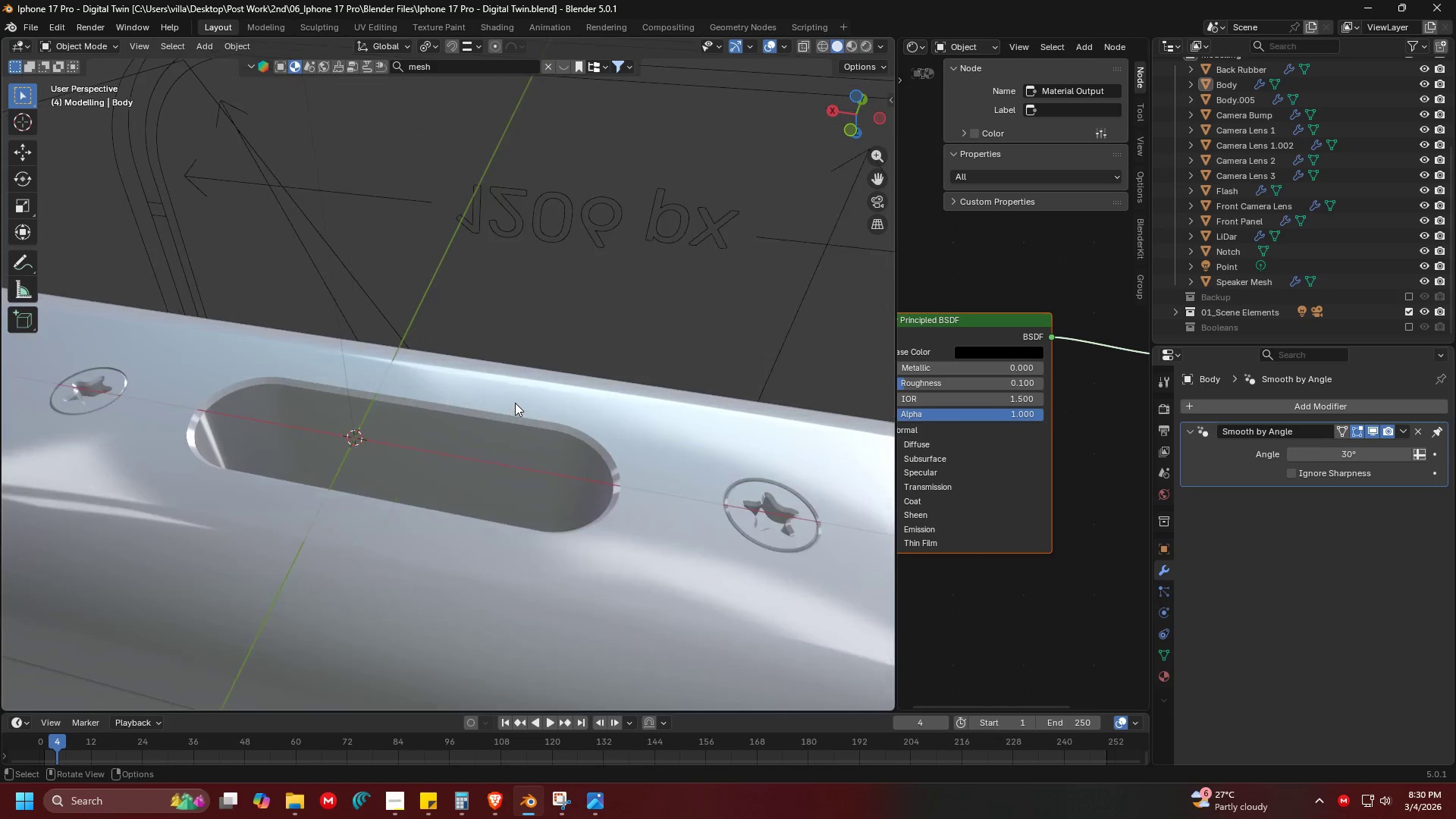 
key(Control+ControlLeft)
 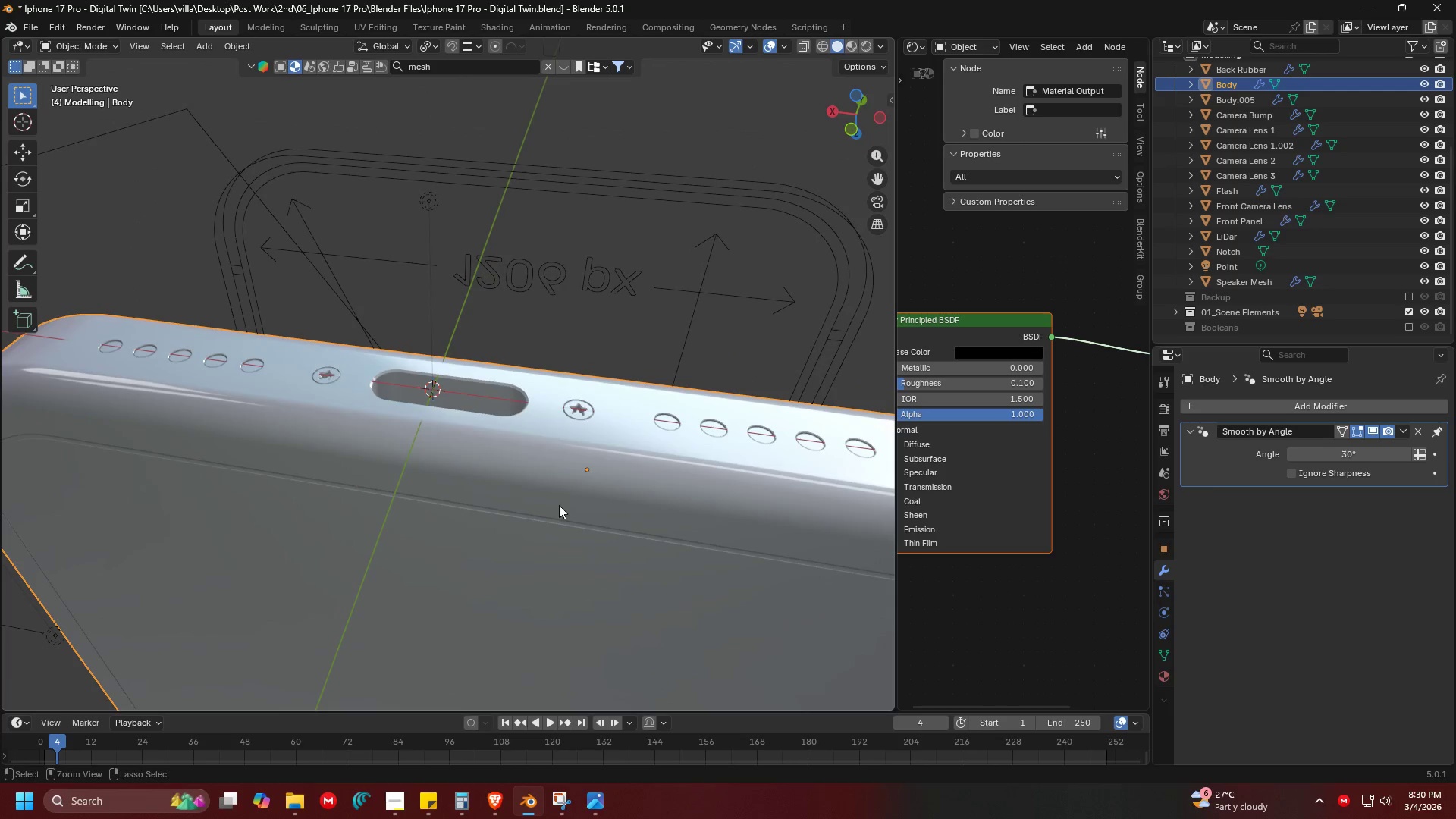 
key(Control+S)
 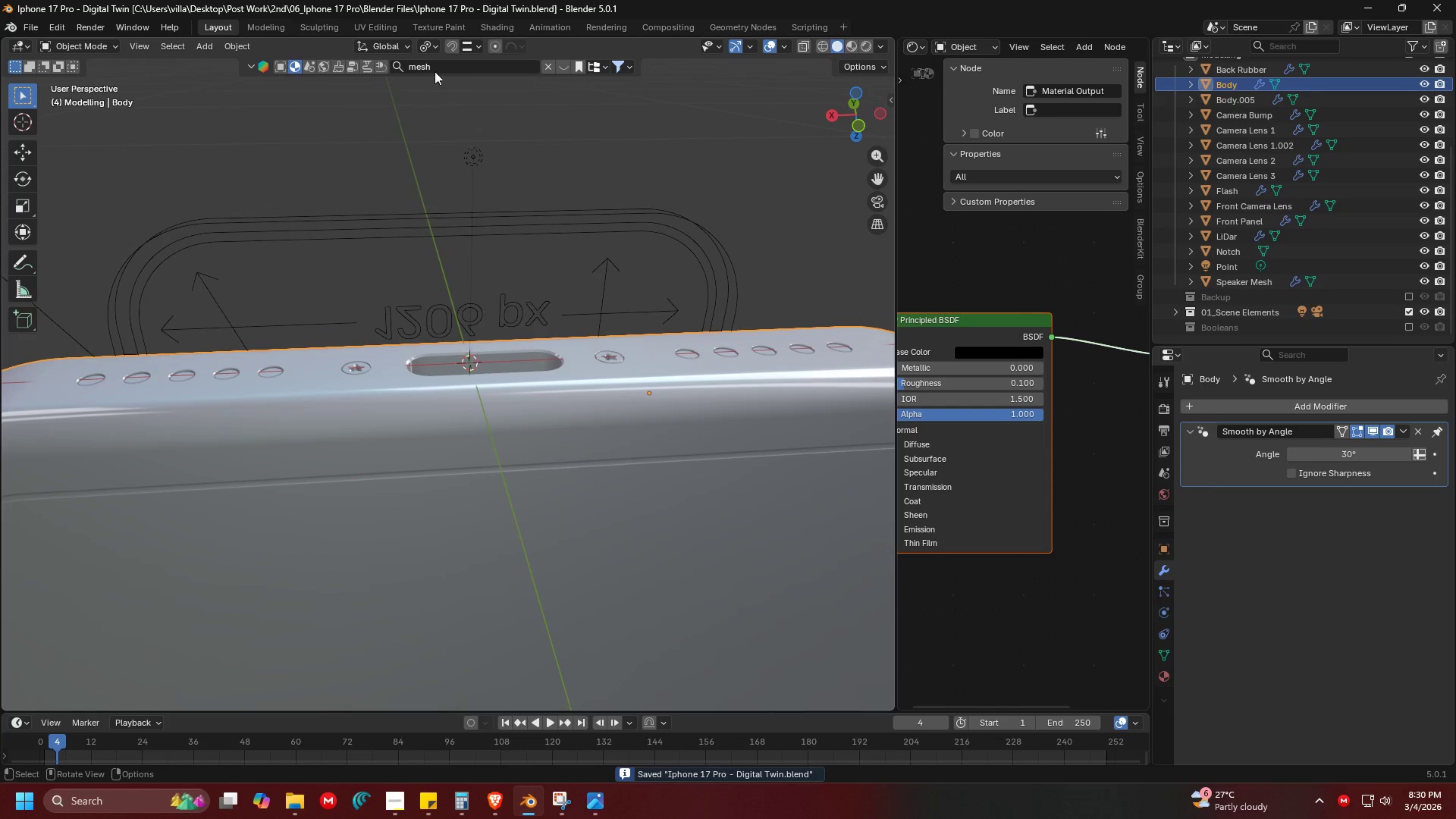 
scroll: coordinate [567, 486], scroll_direction: down, amount: 4.0
 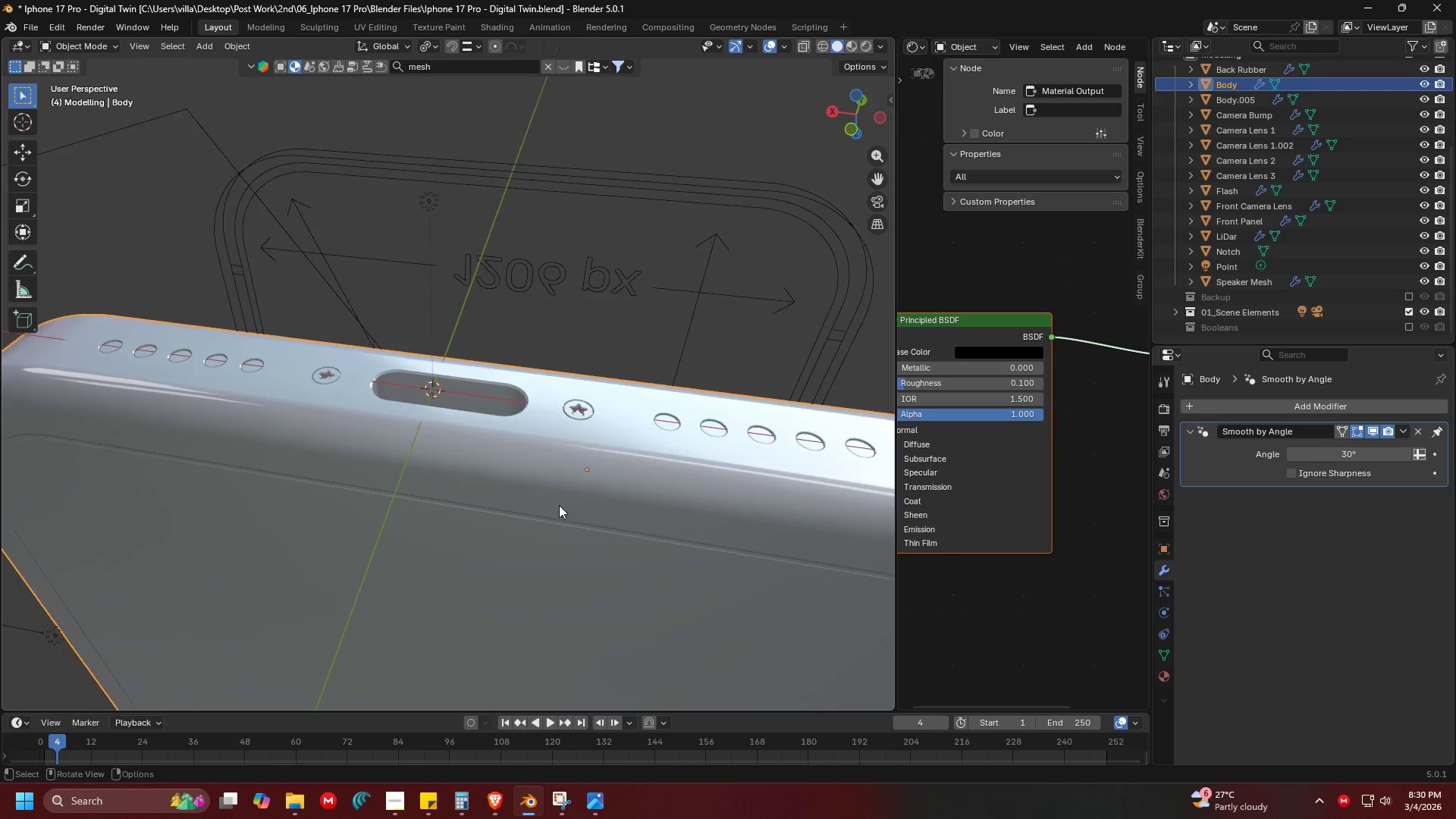 
double_click([421, 60])
 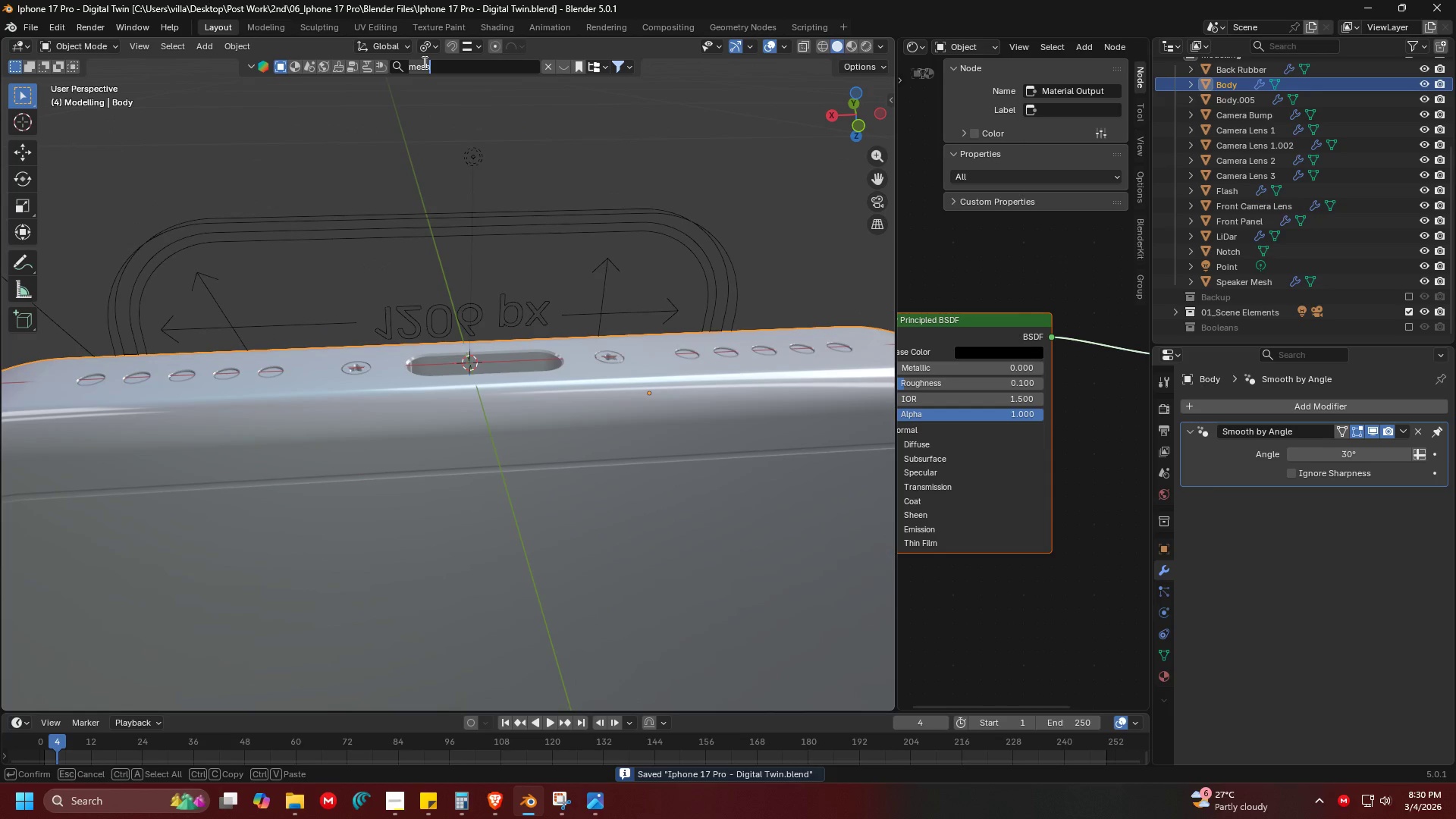 
type(type )
 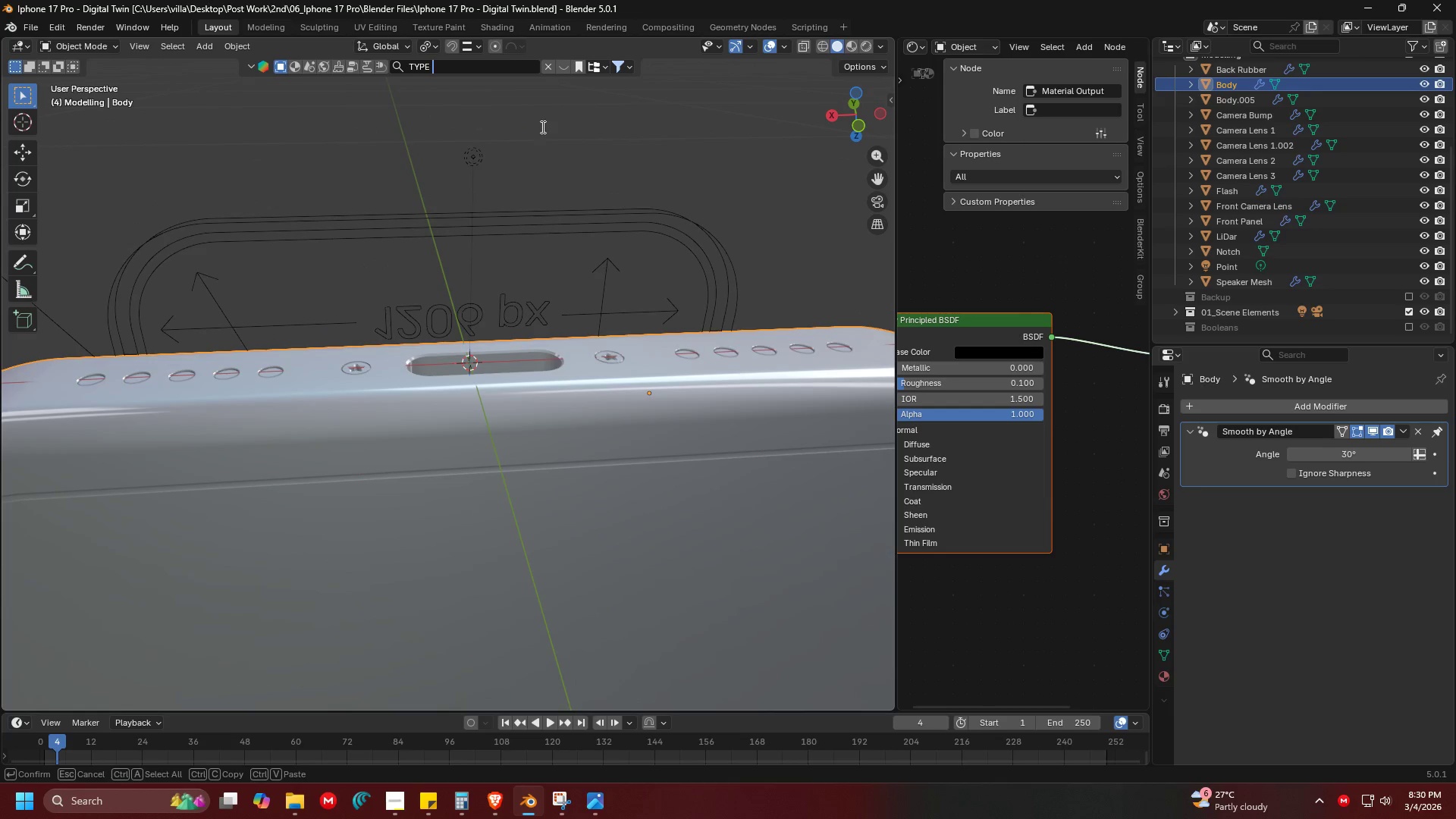 
key(CapsLock)
 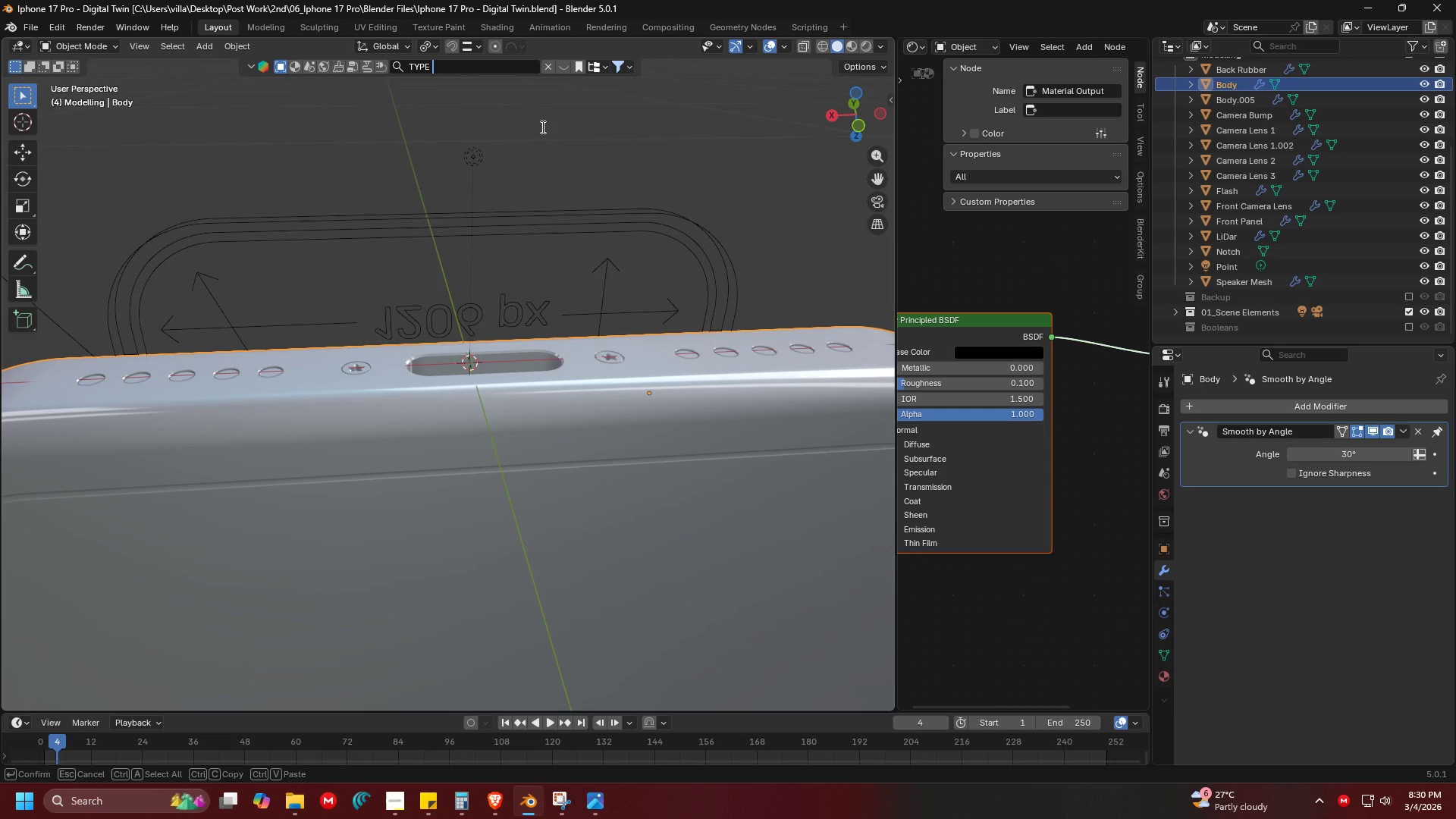 
key(Shift+ShiftLeft)
 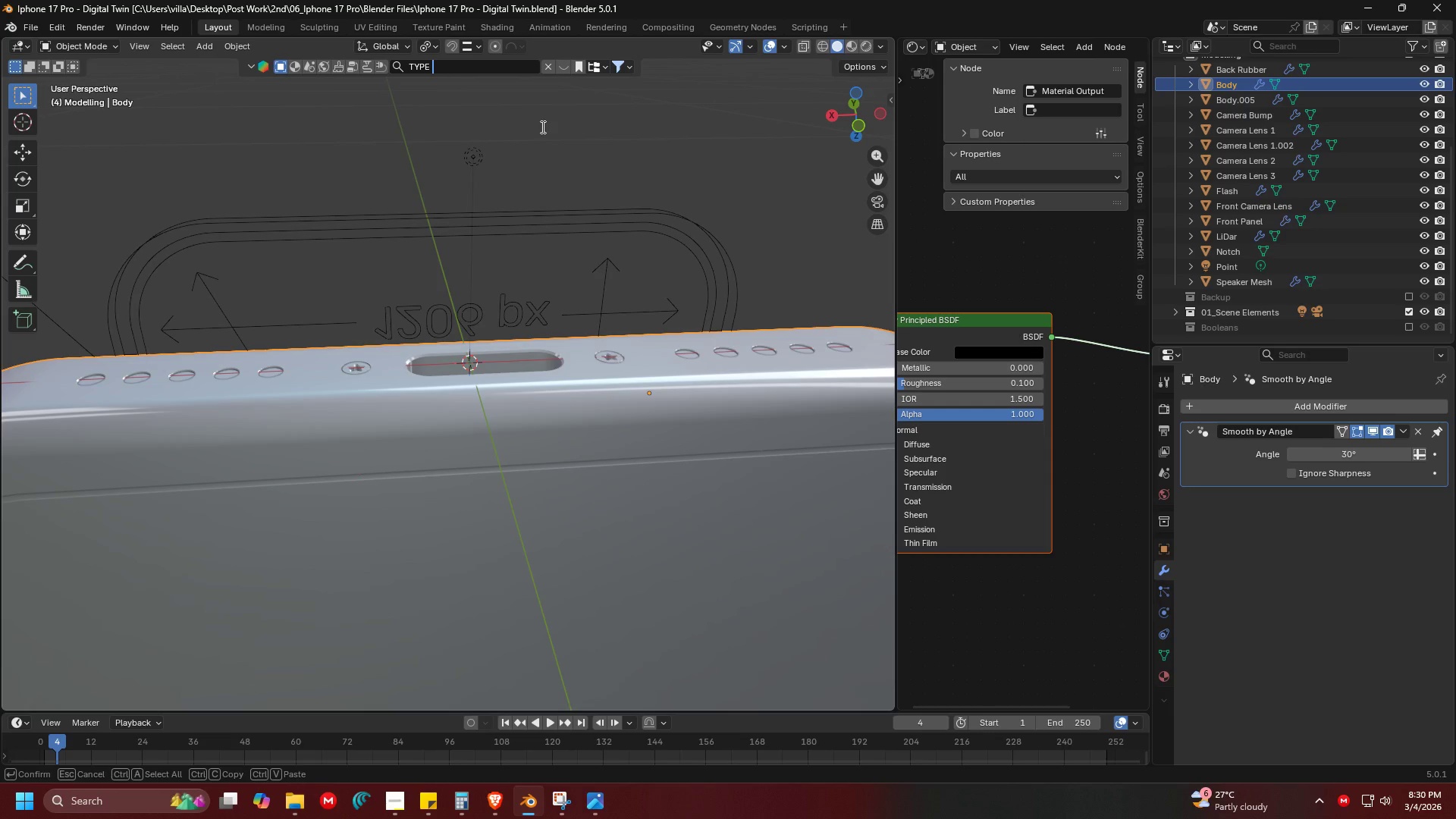 
key(Shift+C)
 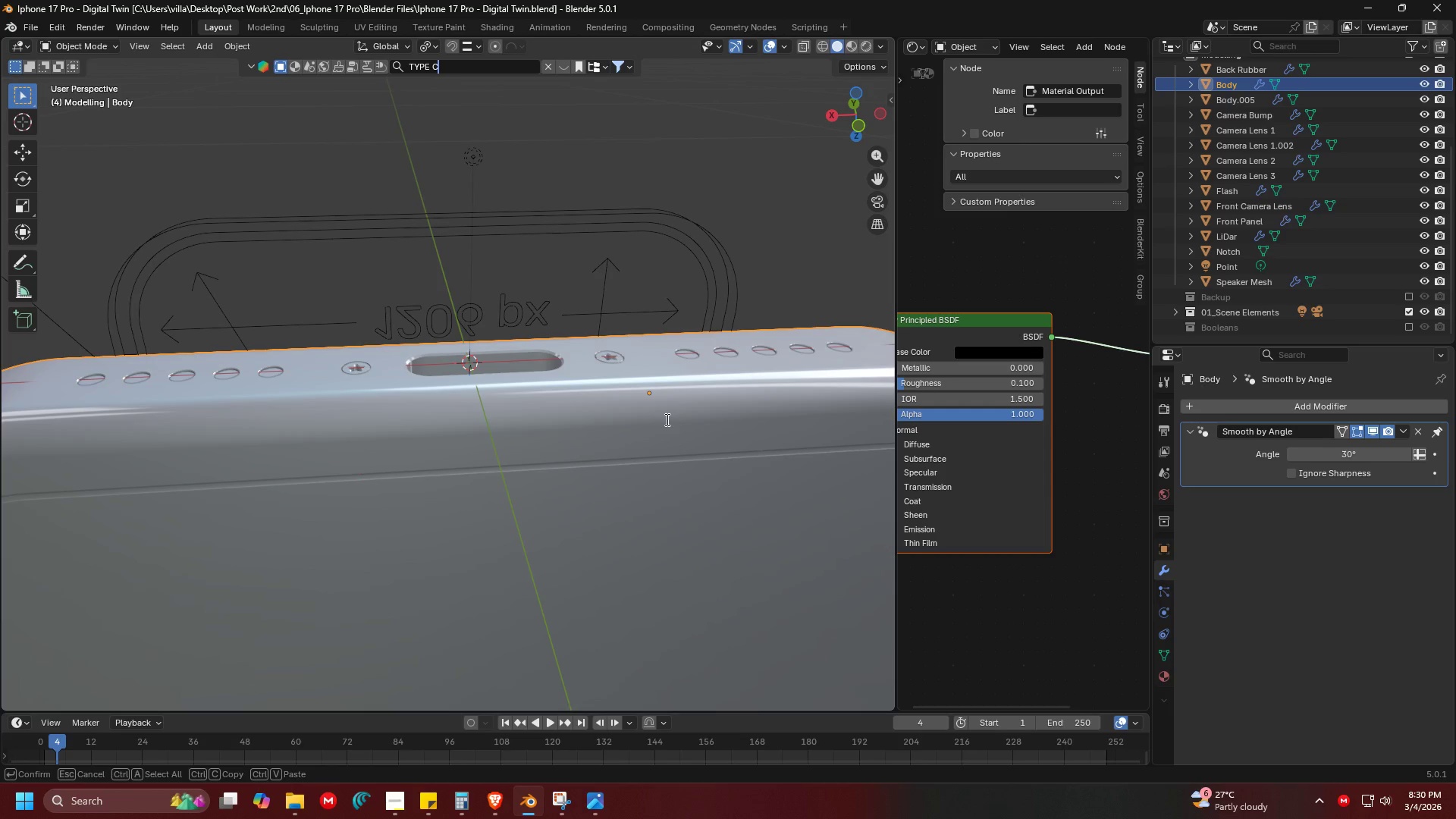 
key(Enter)
 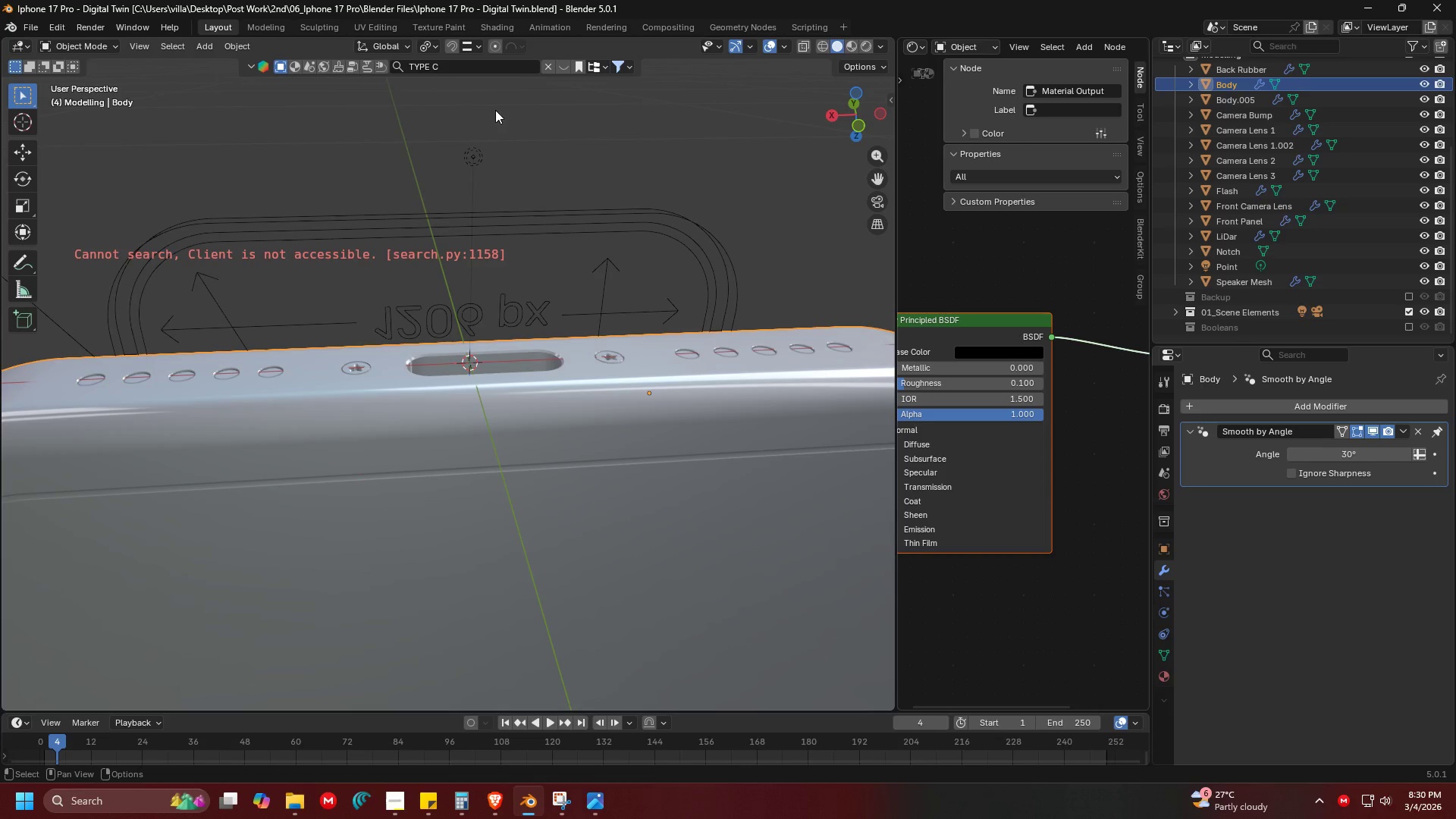 
scroll: coordinate [679, 328], scroll_direction: down, amount: 4.0
 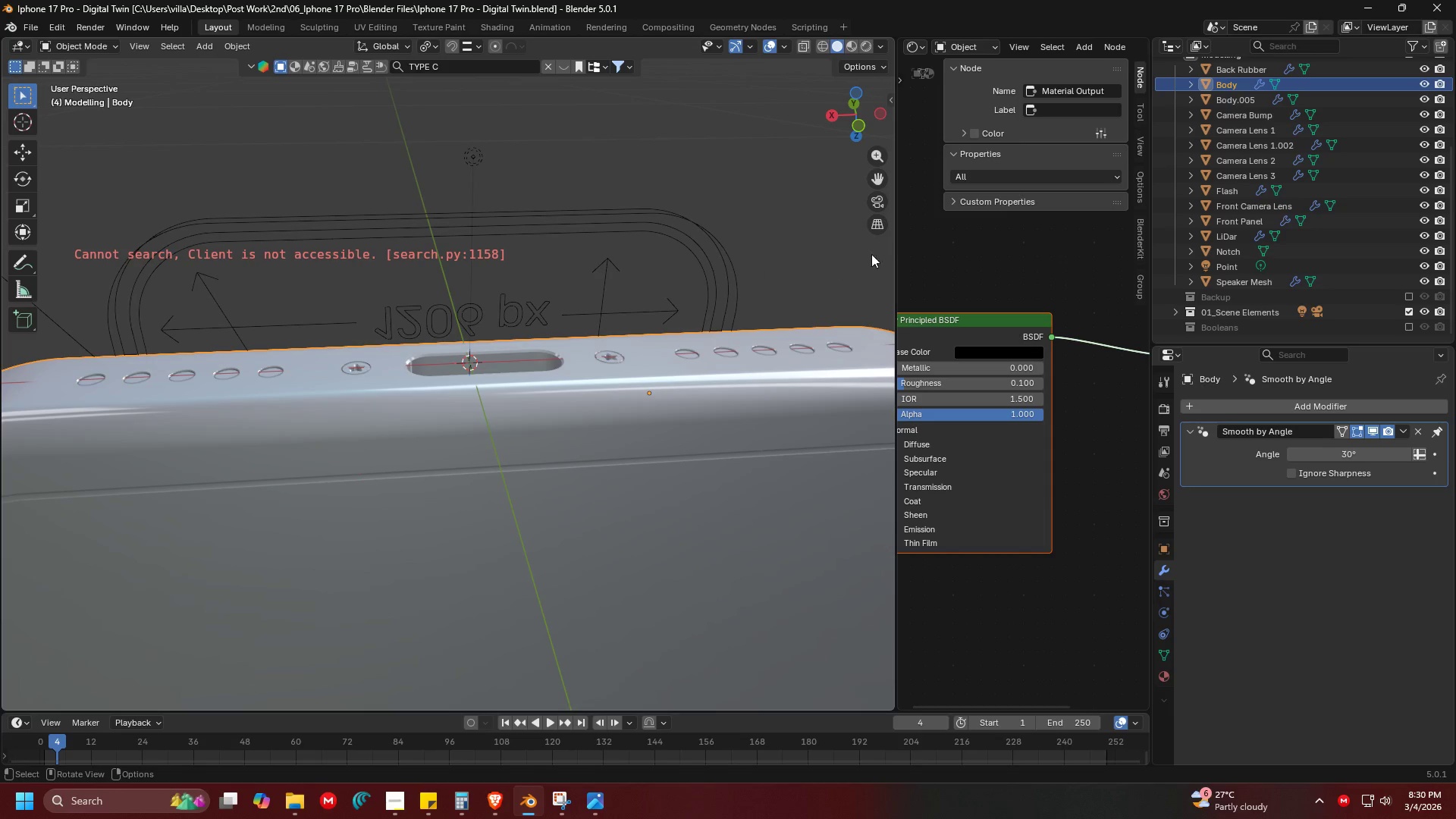 
scroll: coordinate [536, 334], scroll_direction: up, amount: 1.0
 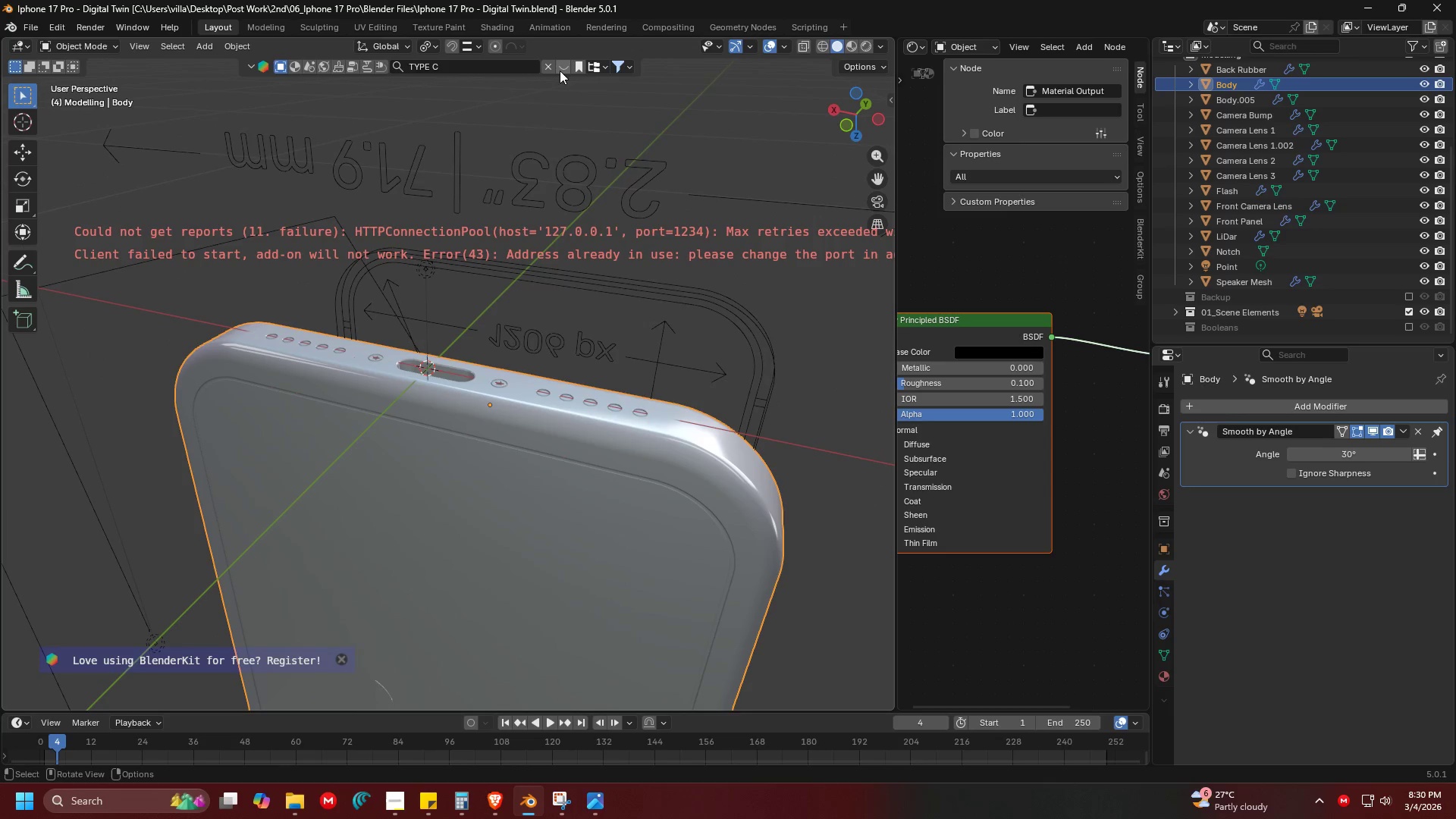 
left_click([562, 69])
 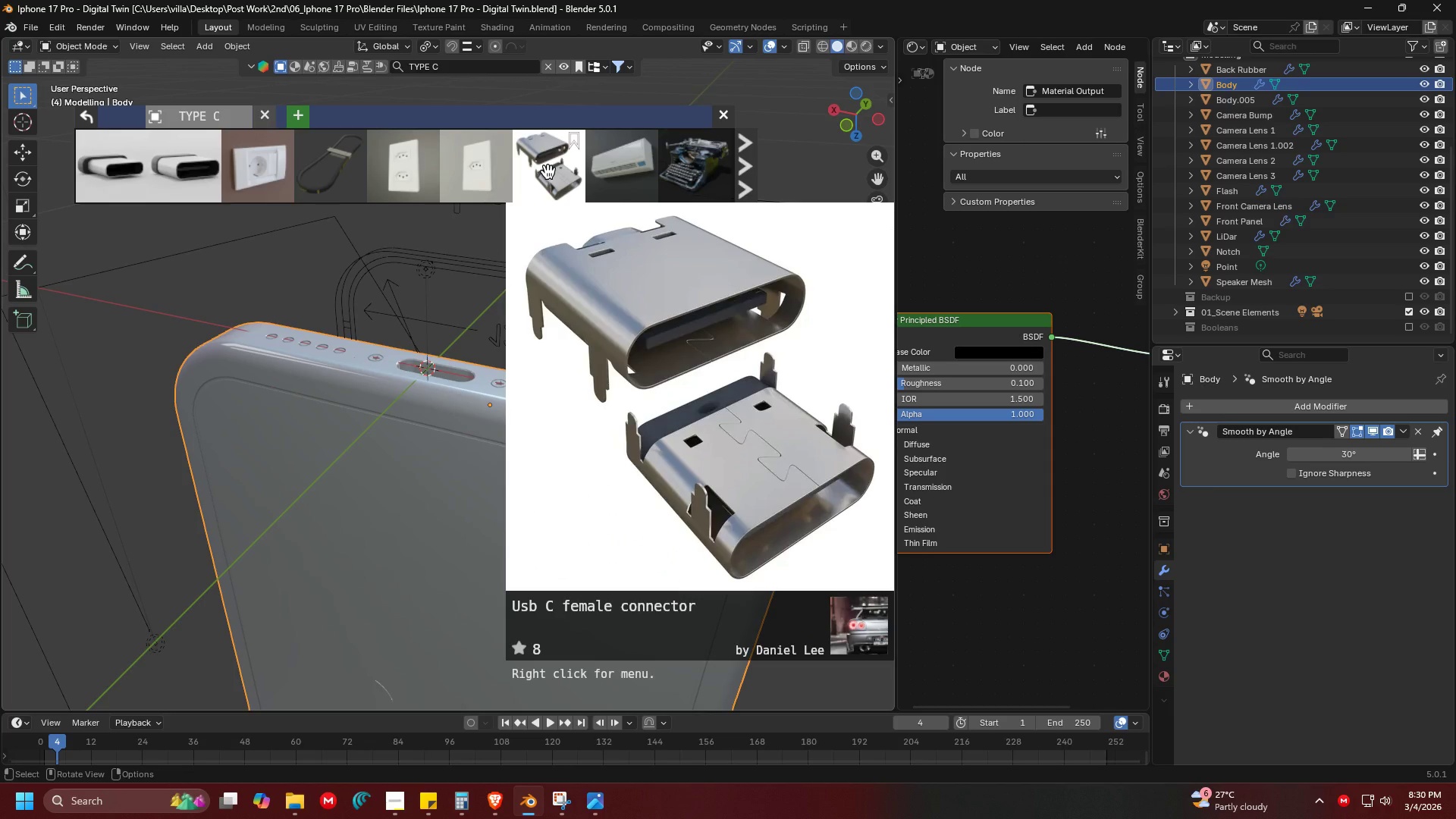 
wait(17.12)
 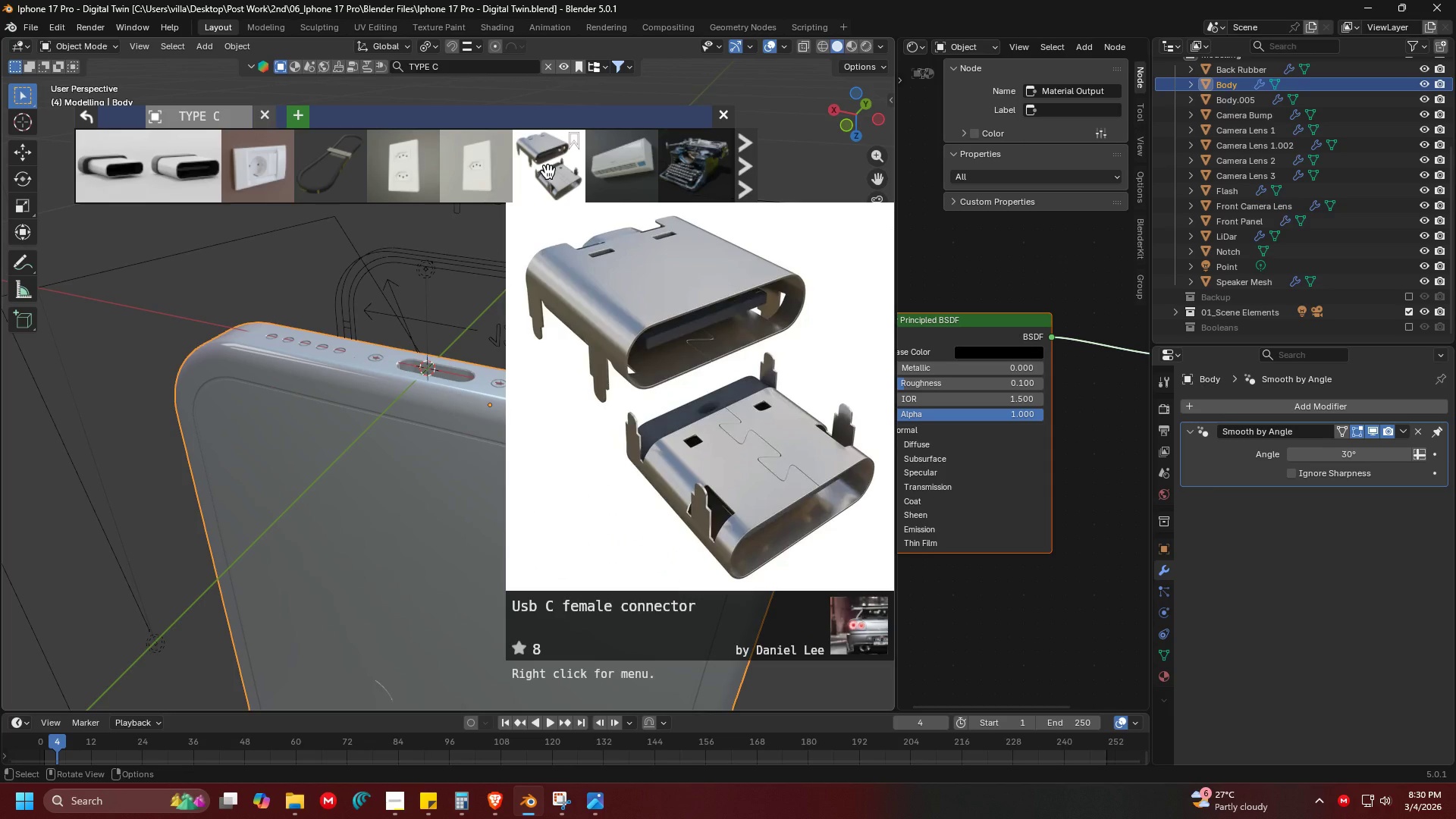 
left_click([548, 171])
 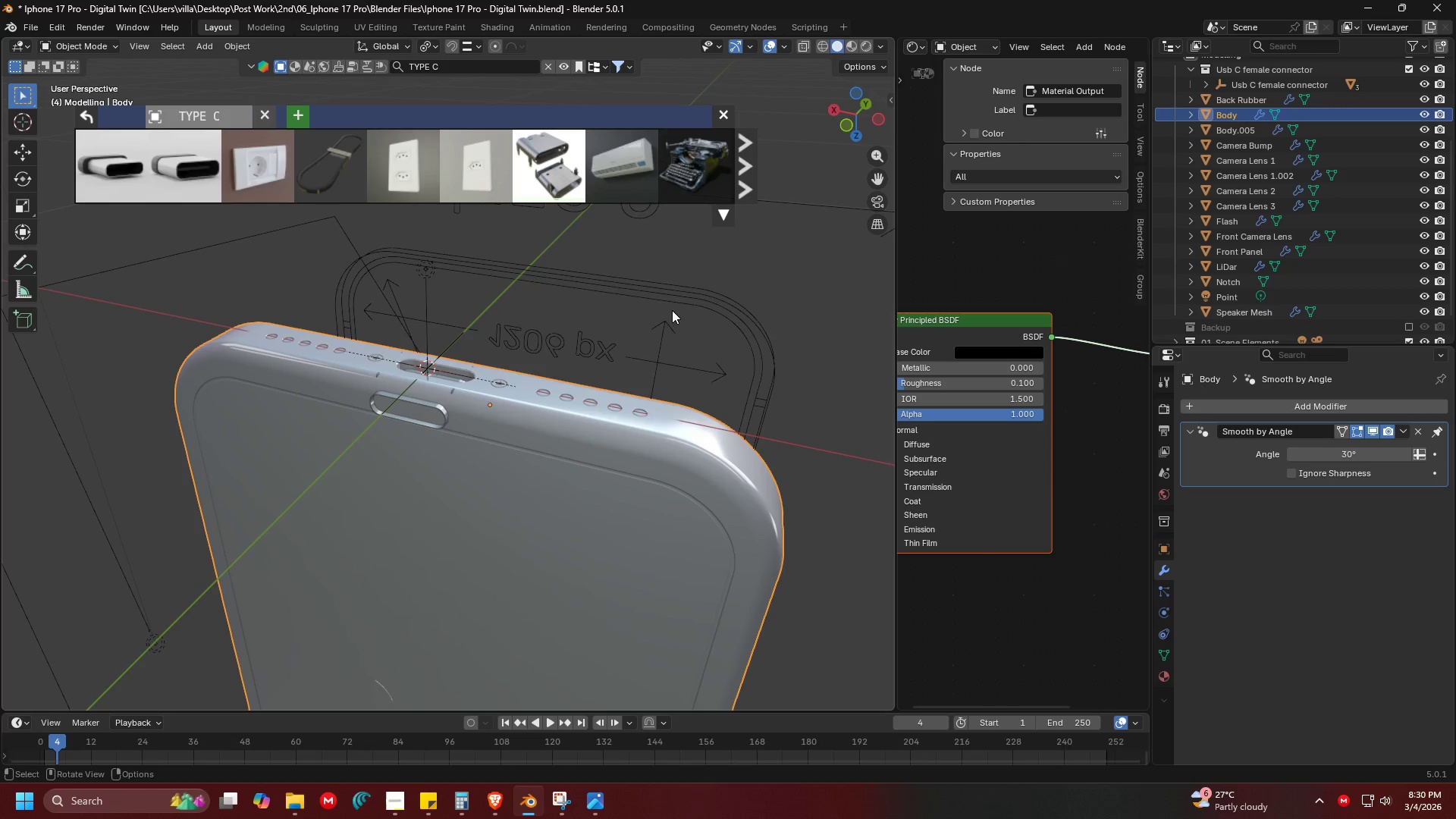 
scroll: coordinate [449, 402], scroll_direction: up, amount: 1.0
 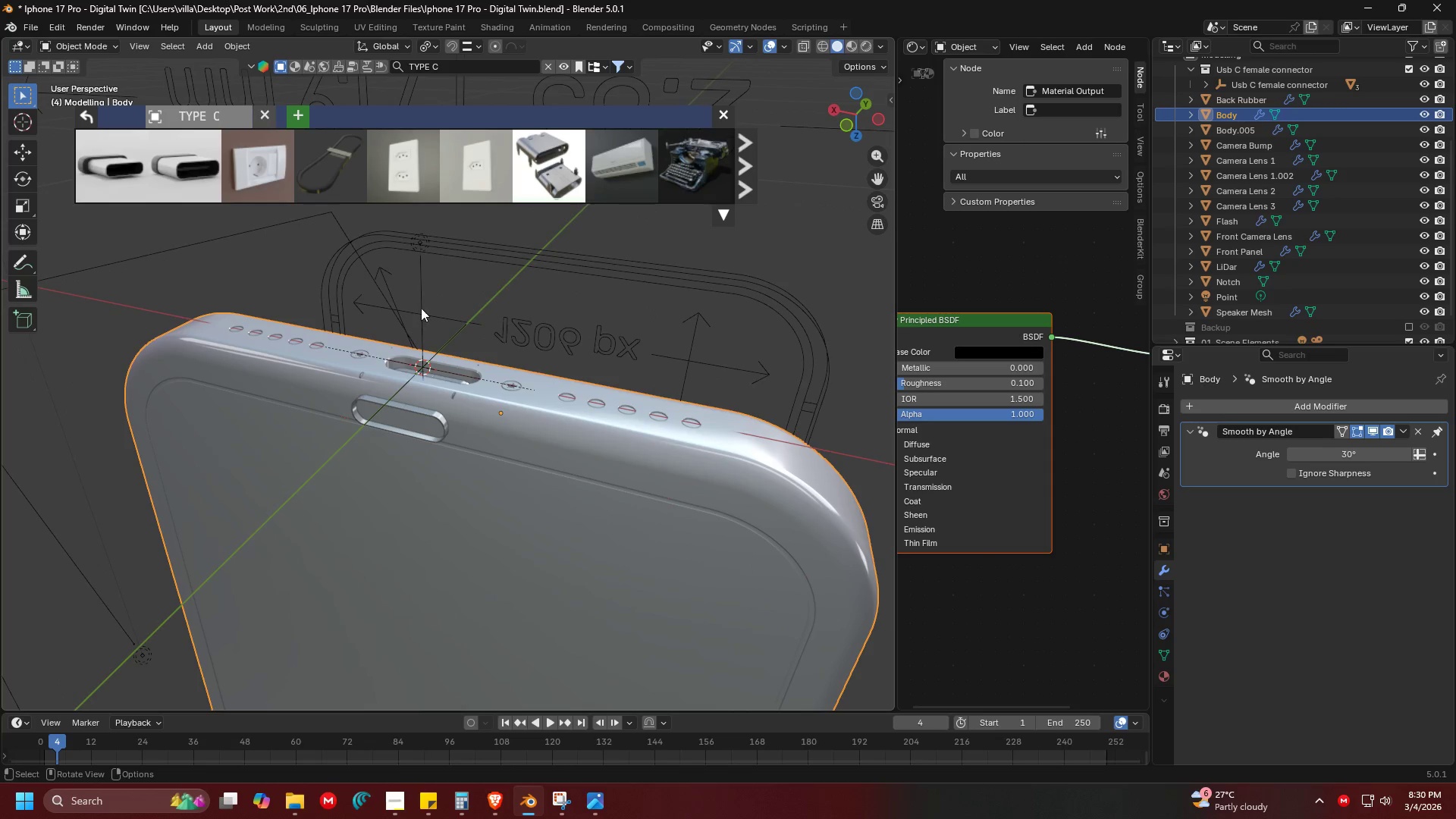 
left_click([425, 304])
 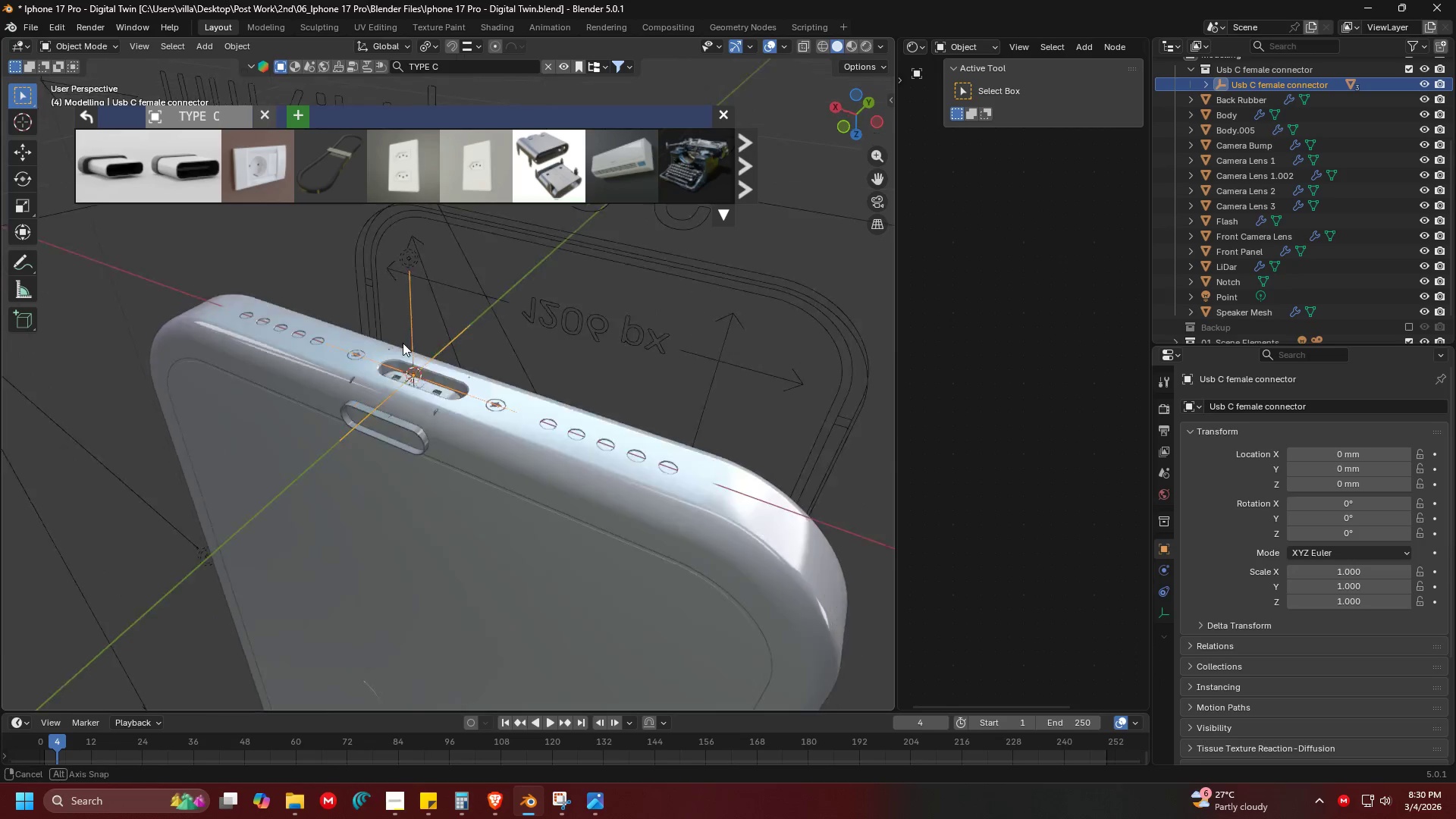 
key(R)
 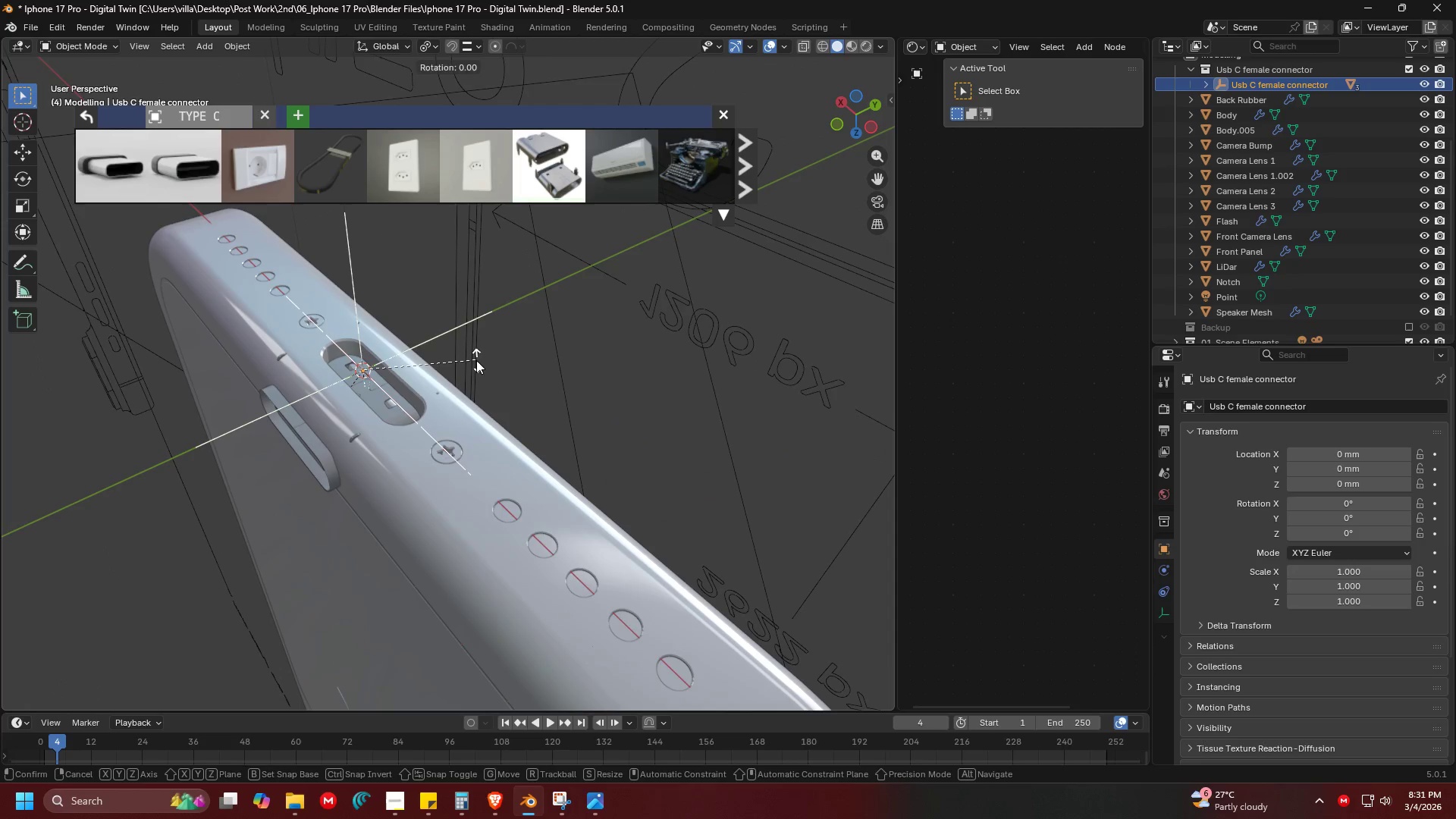 
scroll: coordinate [368, 344], scroll_direction: up, amount: 2.0
 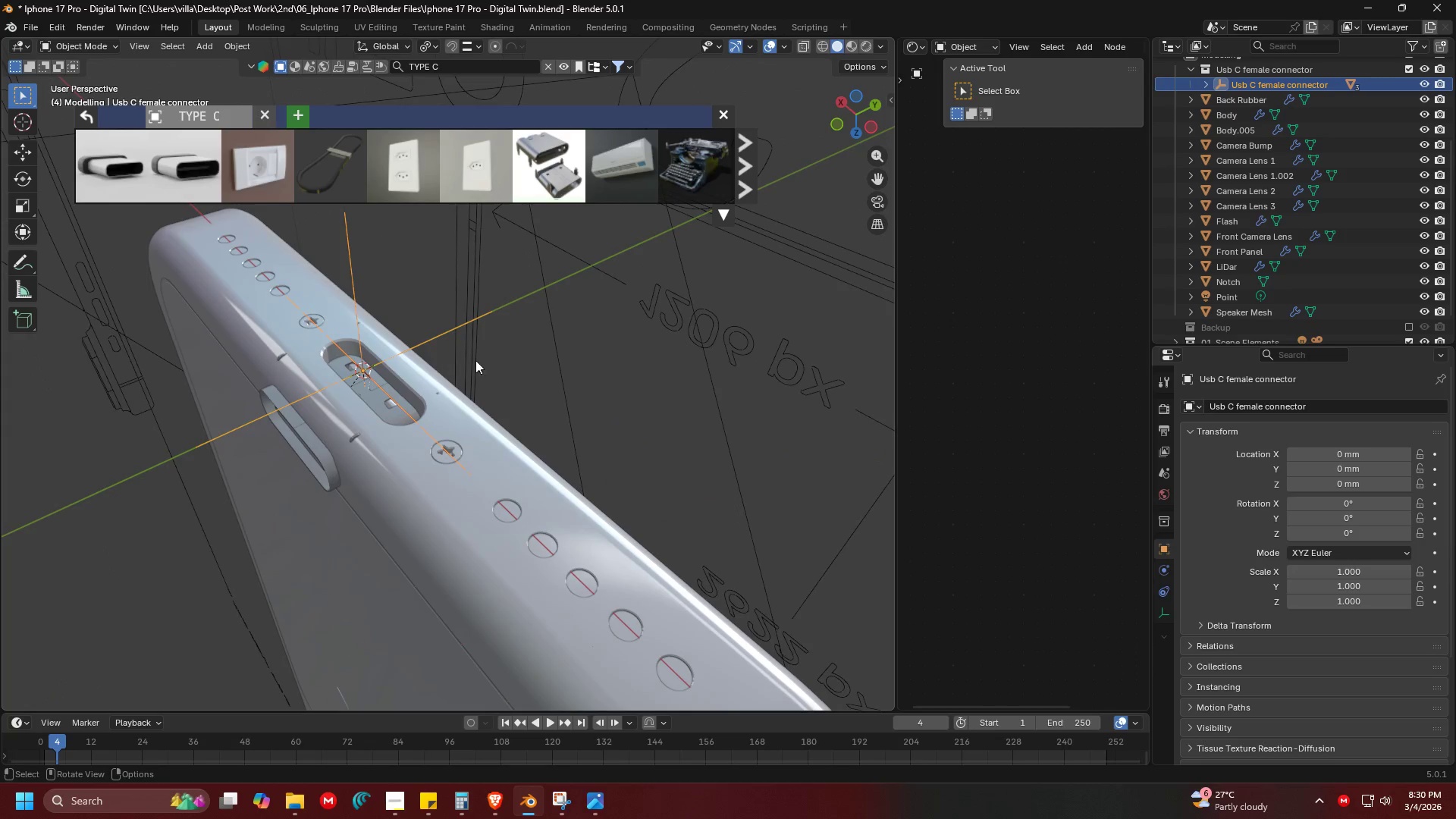 
type(X90)
 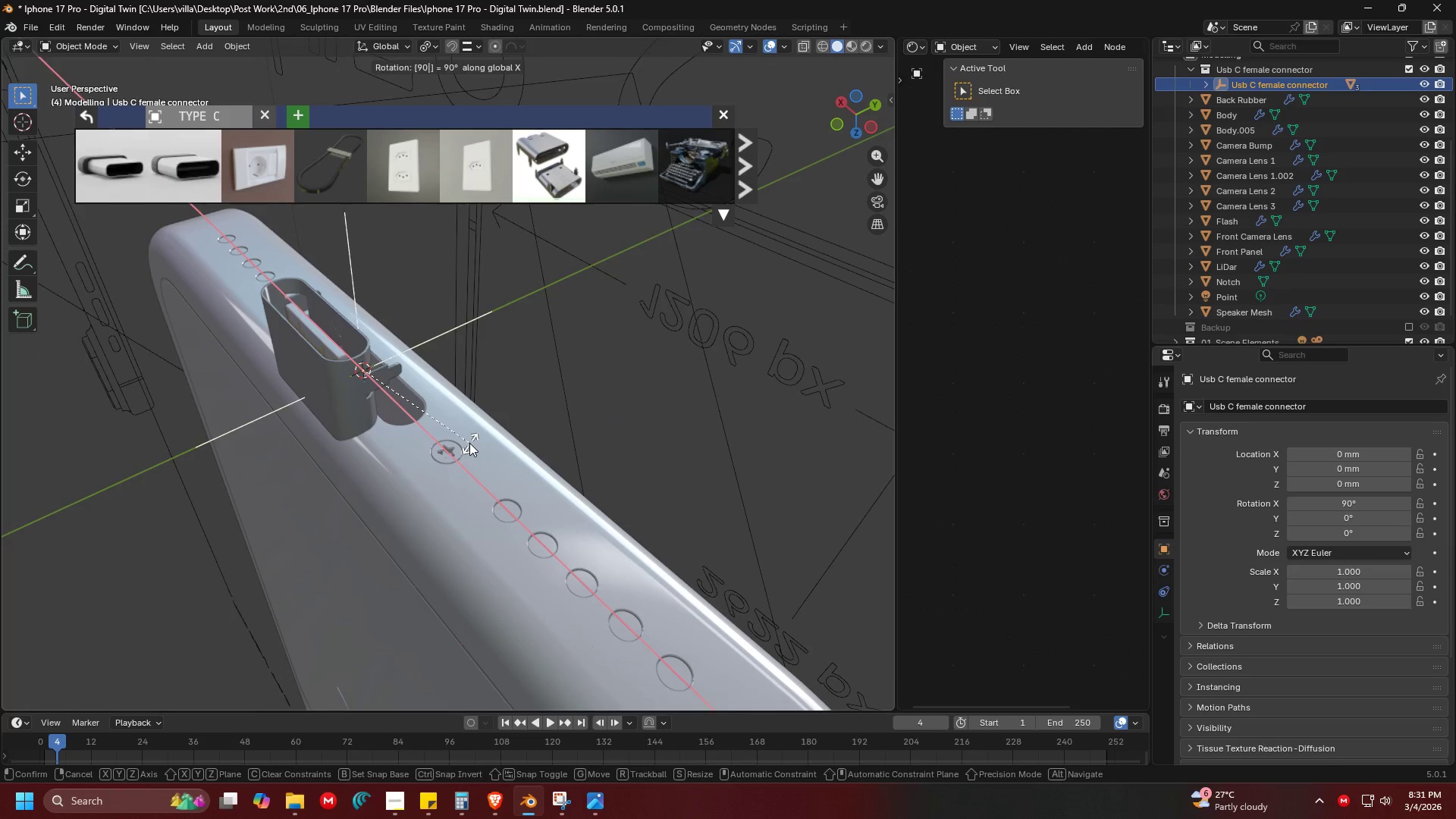 
key(Enter)
 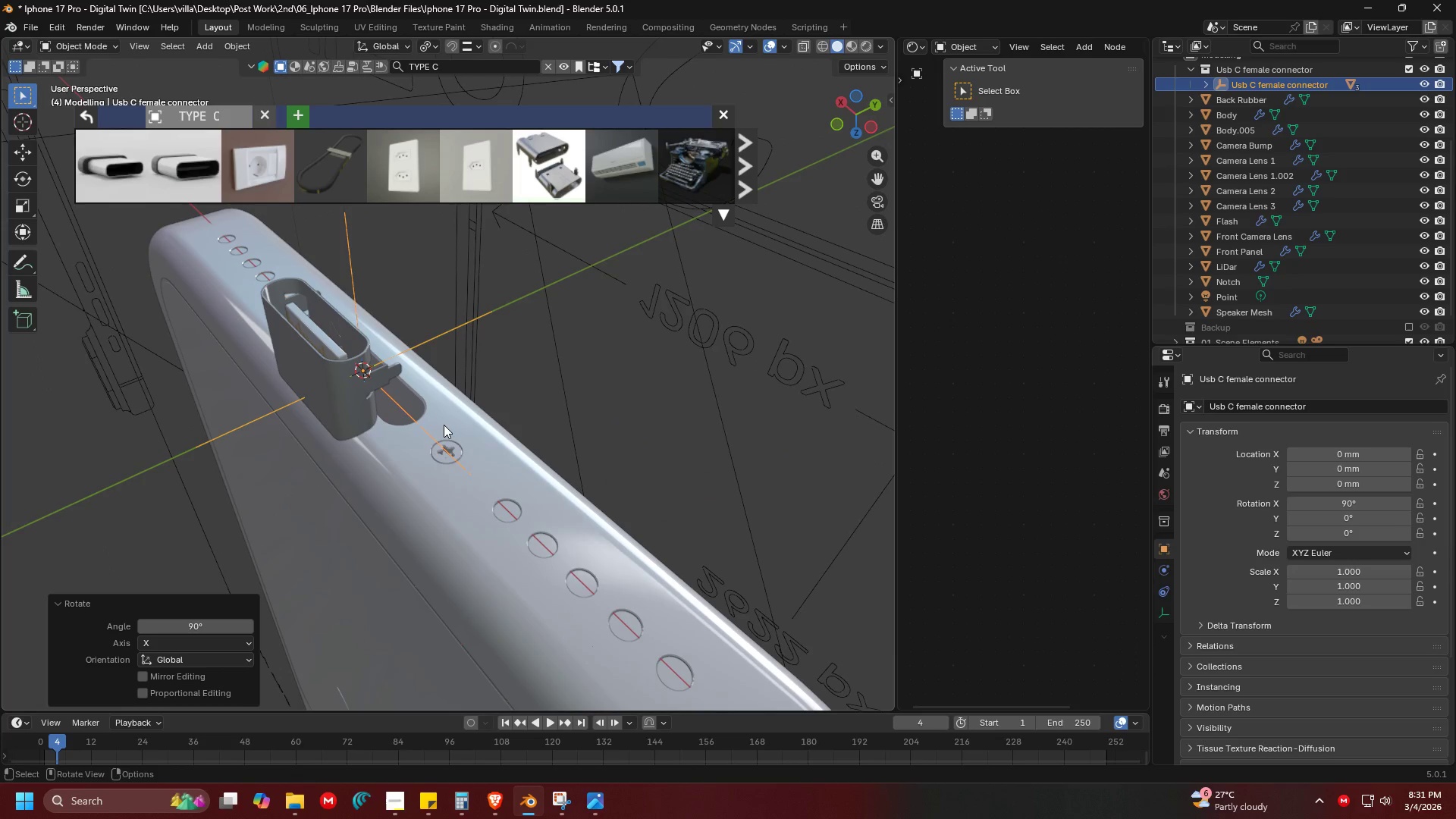 
key(Shift+ShiftLeft)
 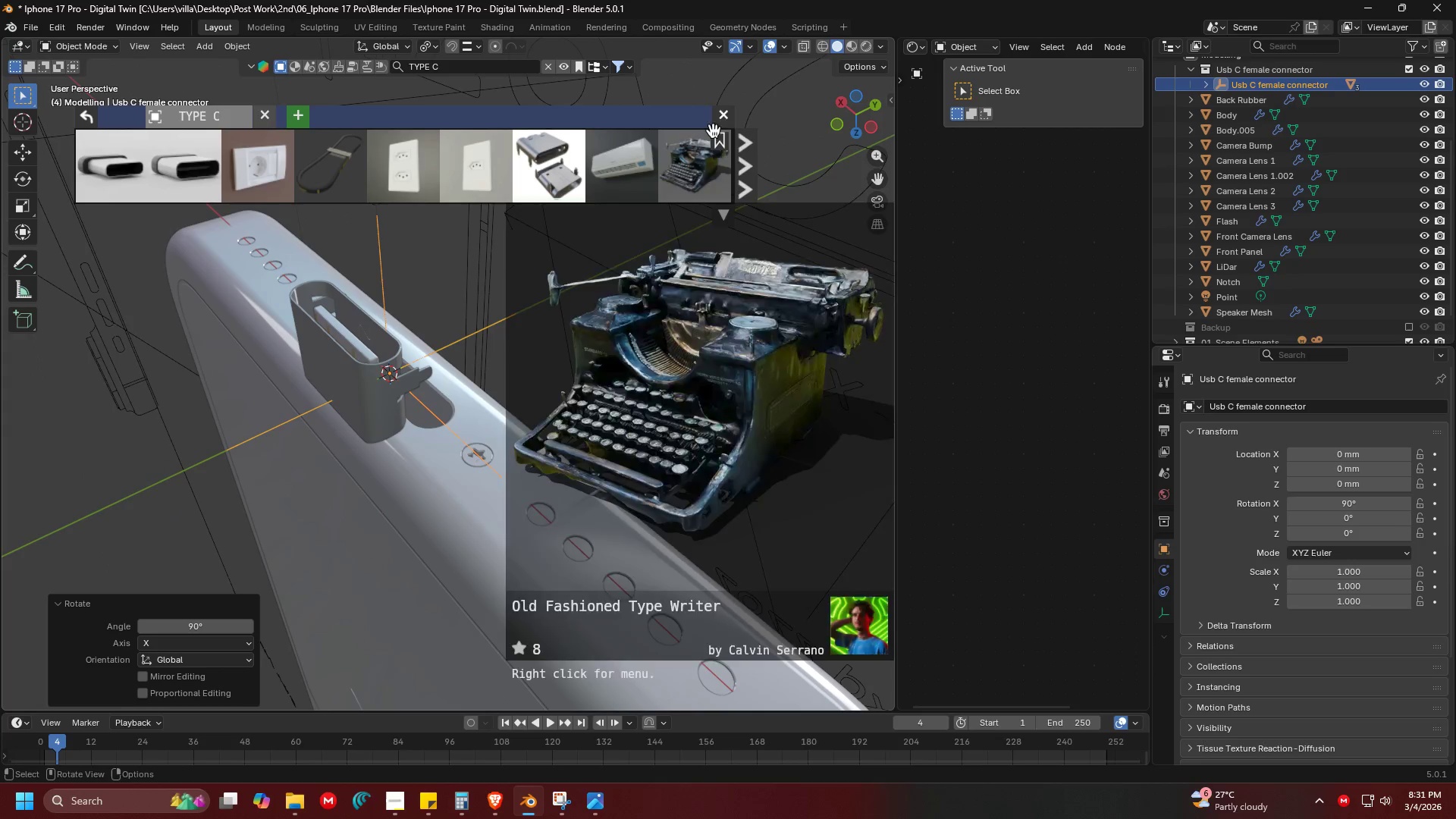 
left_click([723, 119])
 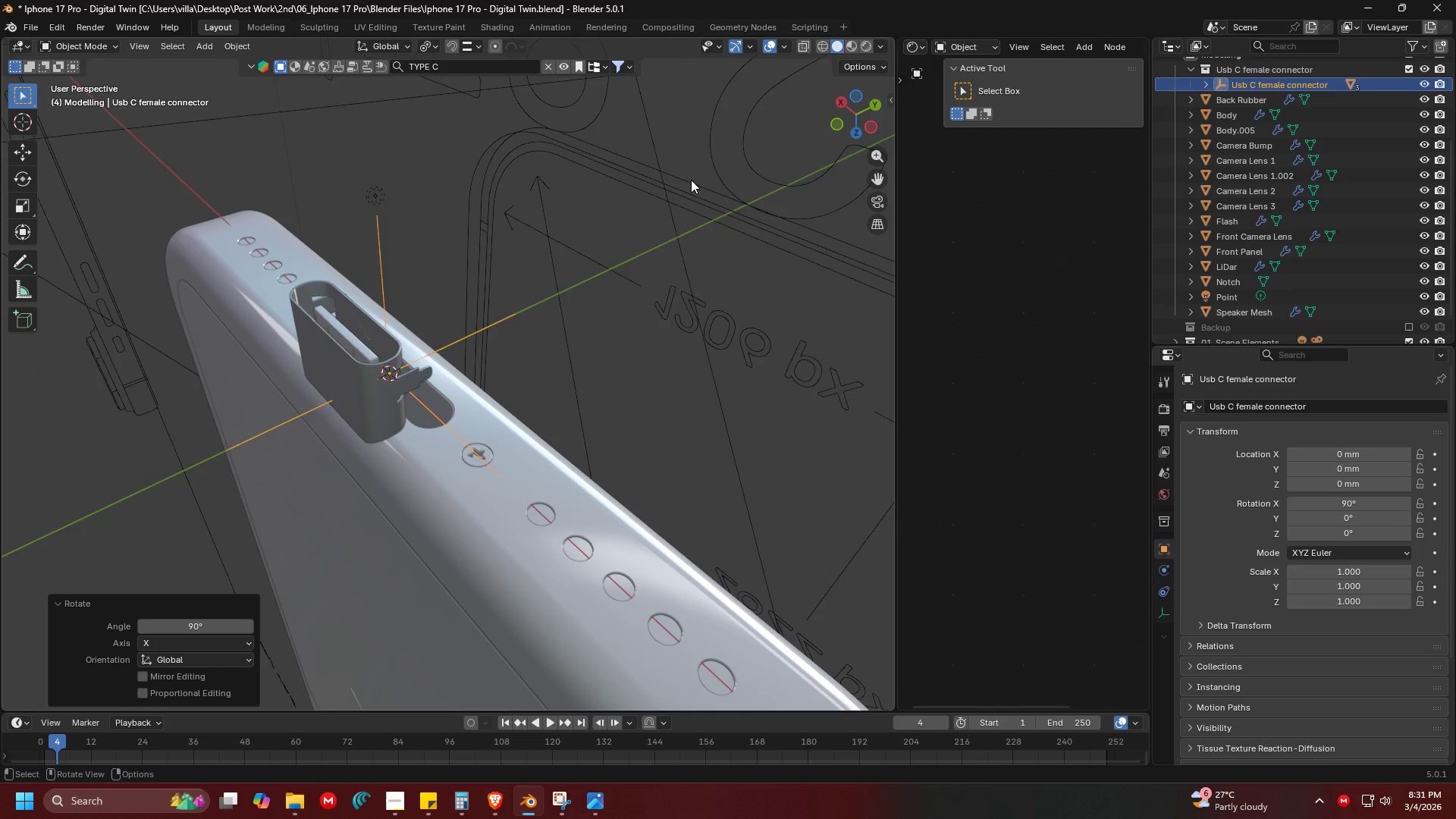 
key(Shift+ShiftLeft)
 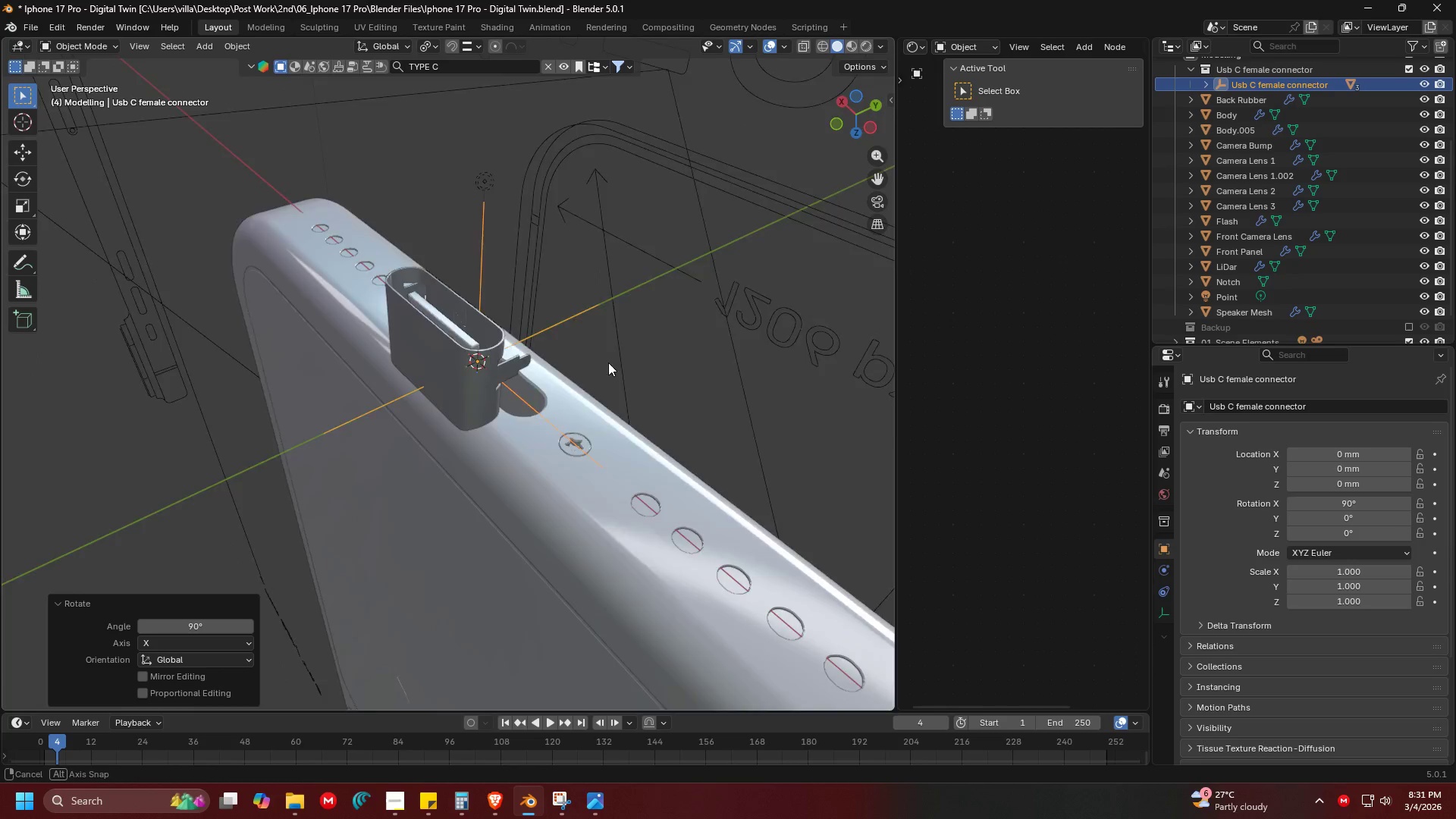 
key(Shift+ShiftLeft)
 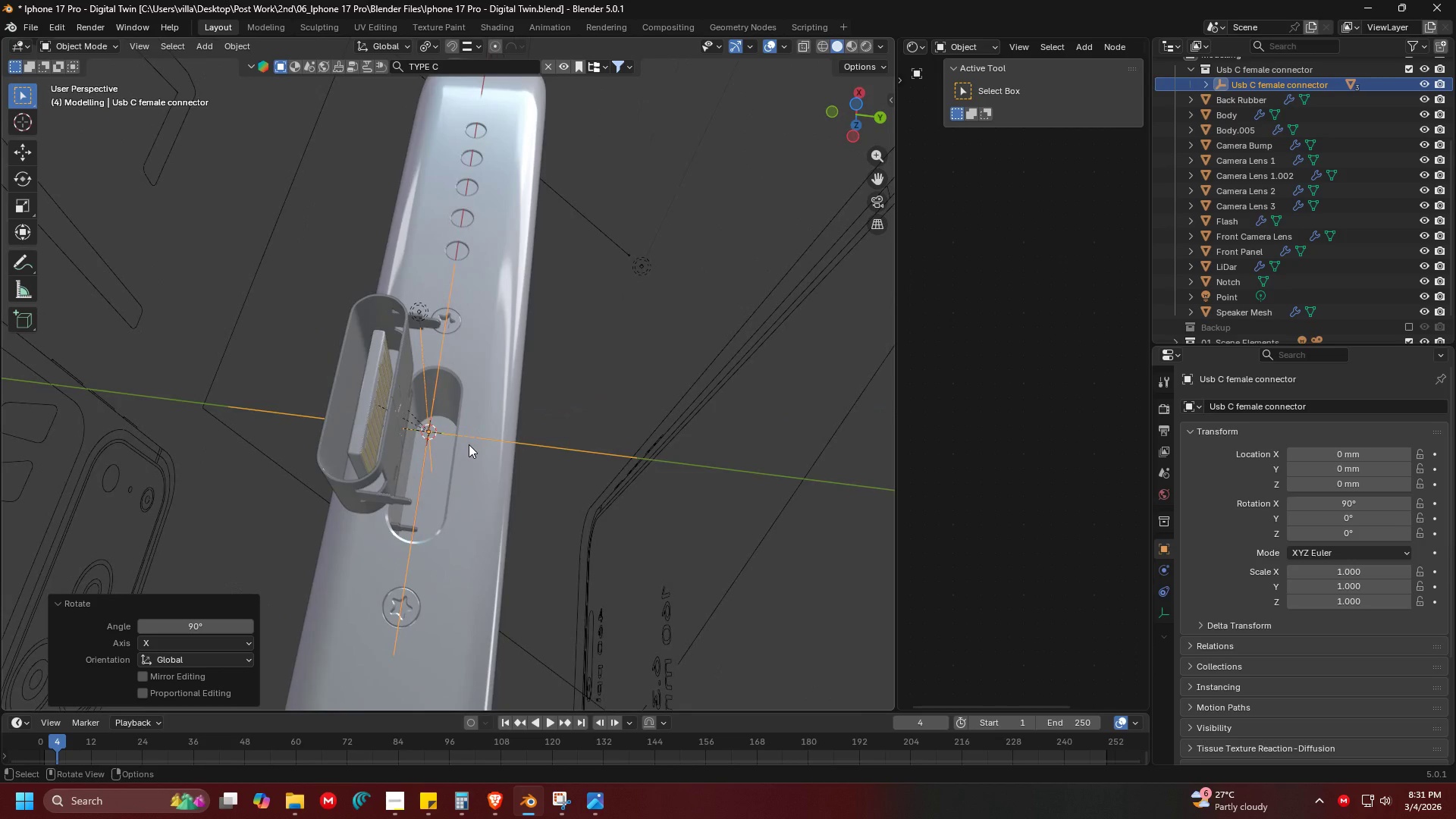 
scroll: coordinate [509, 357], scroll_direction: up, amount: 2.0
 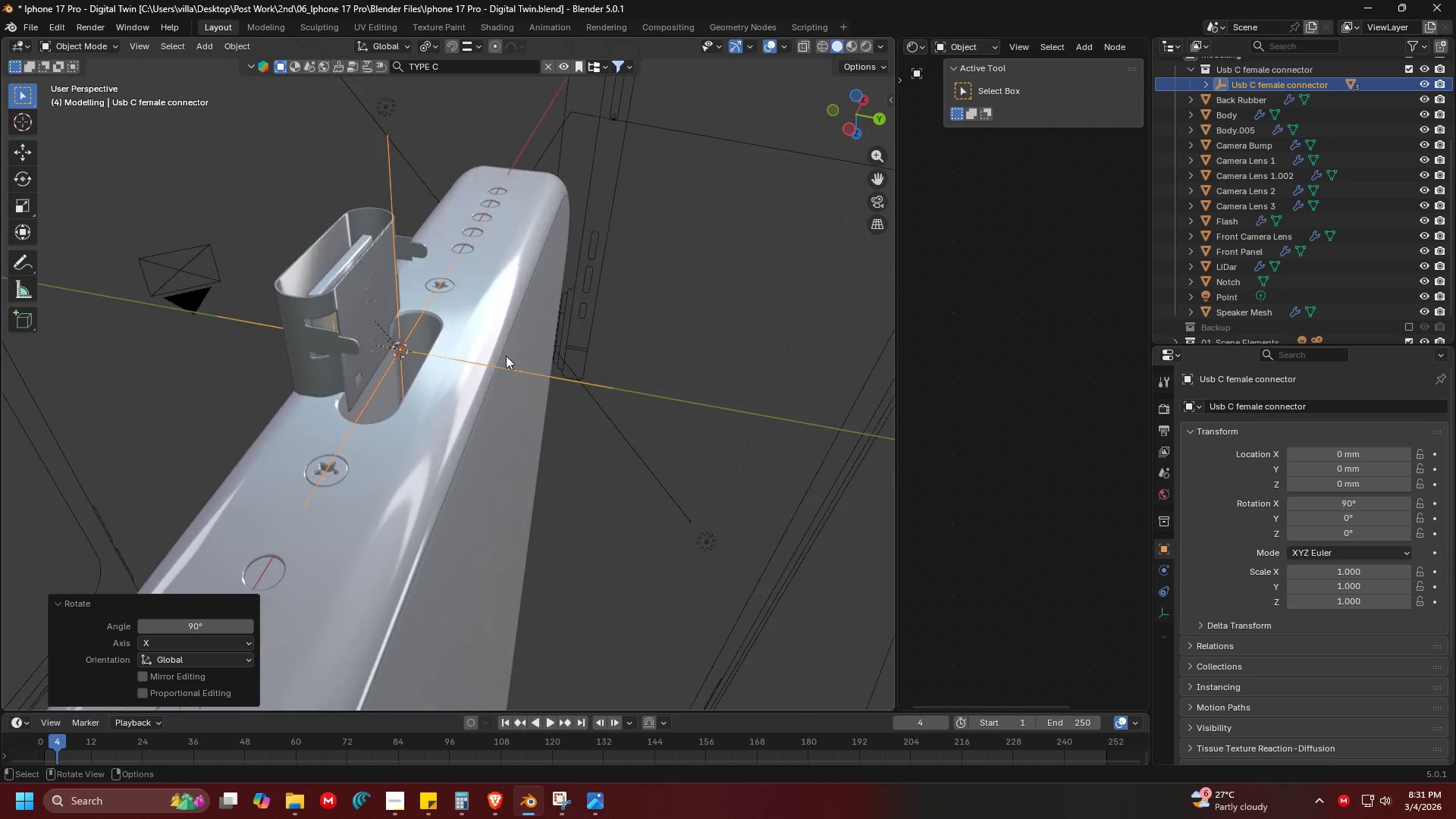 
key(7)
 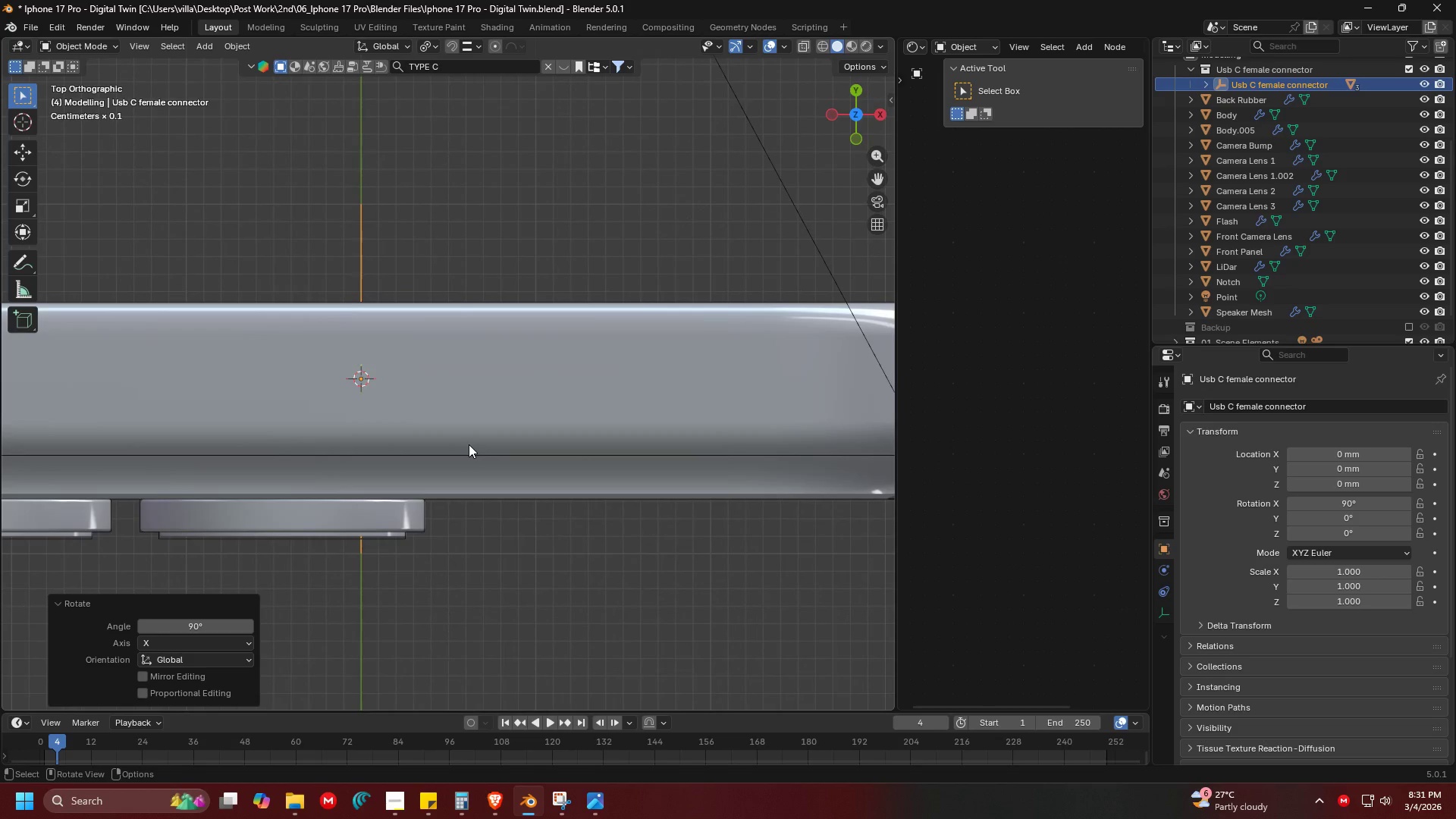 
key(Control+7)
 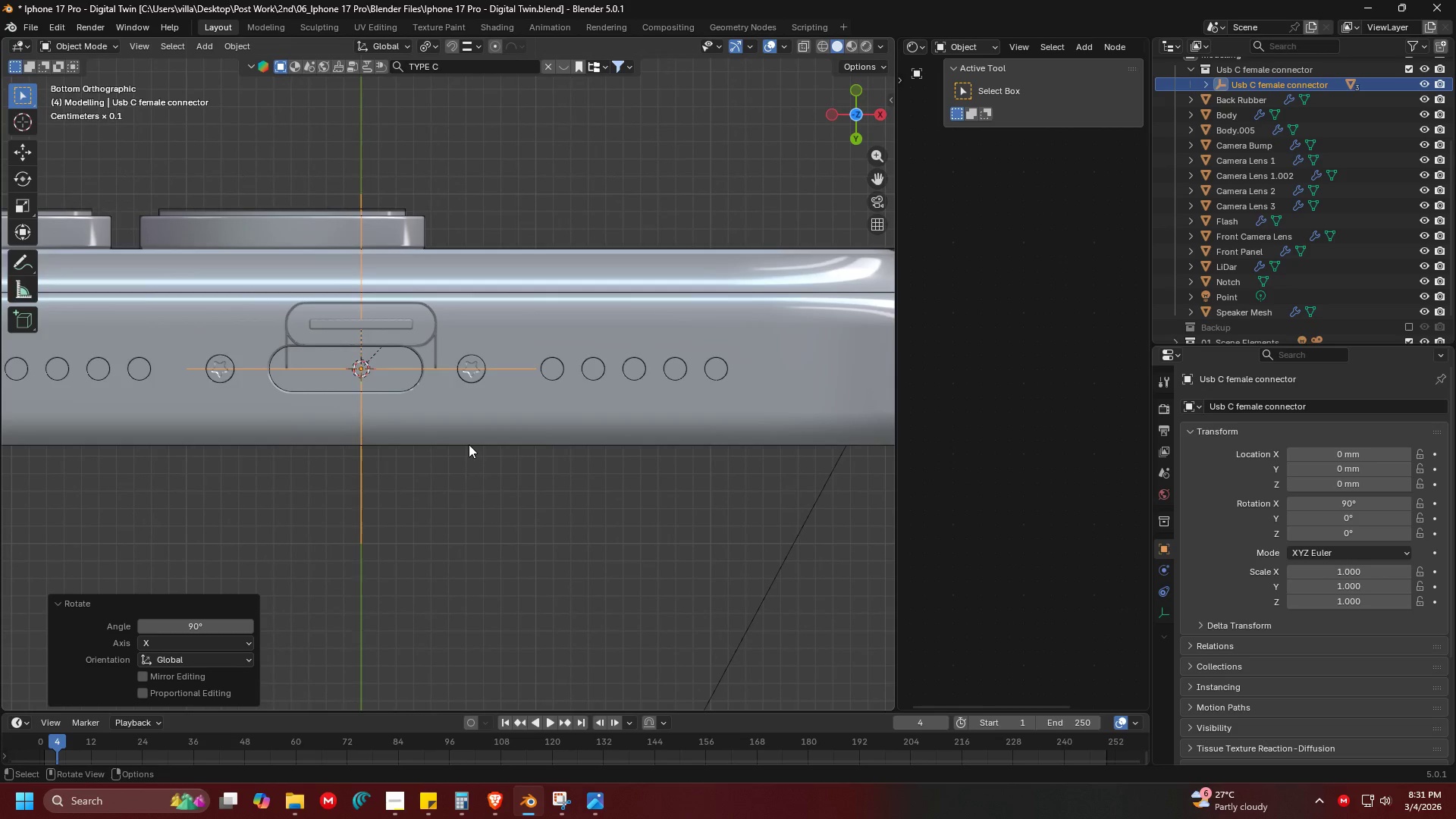 
hold_key(key=ShiftLeft, duration=0.34)
 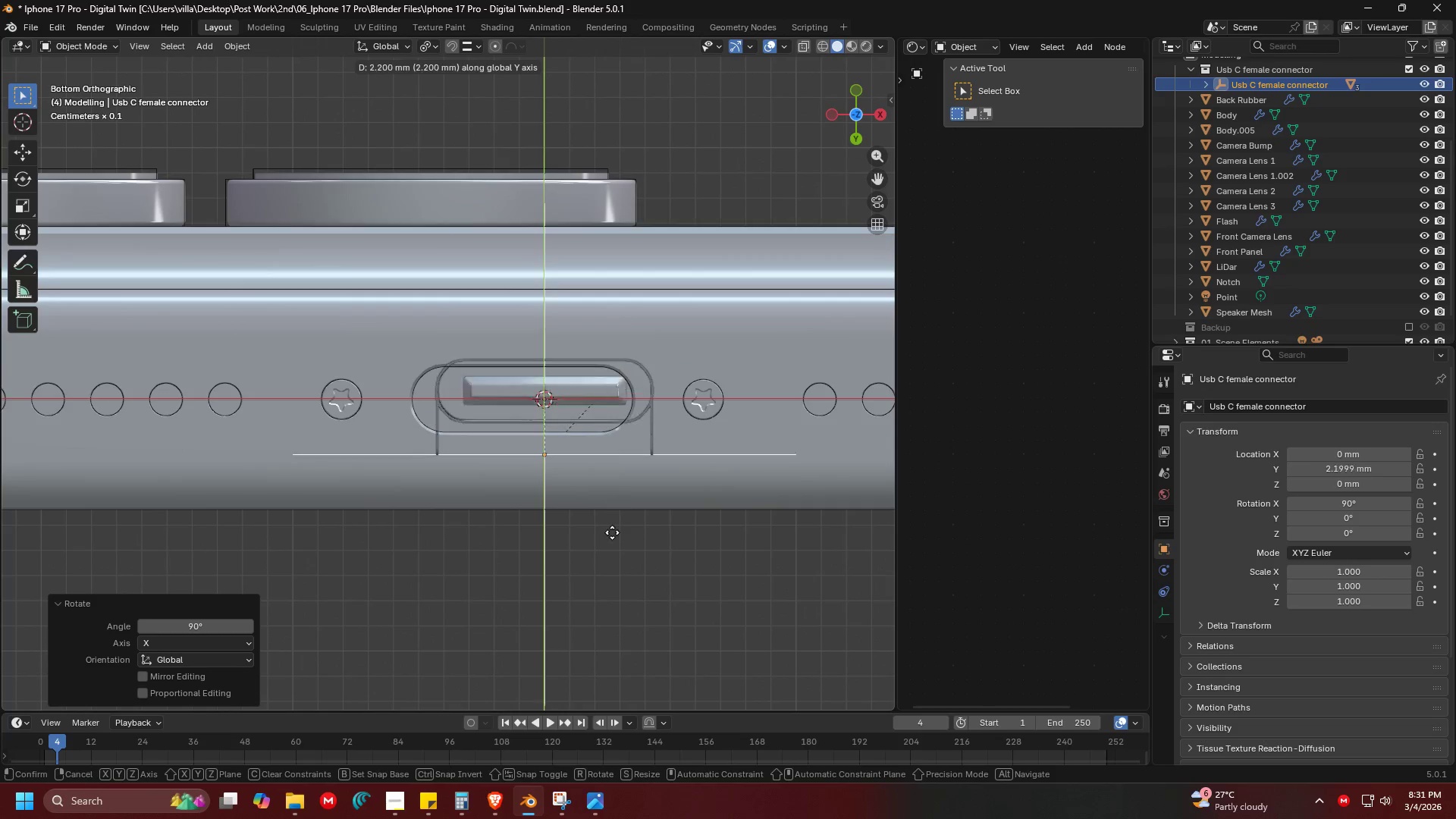 
key(G)
 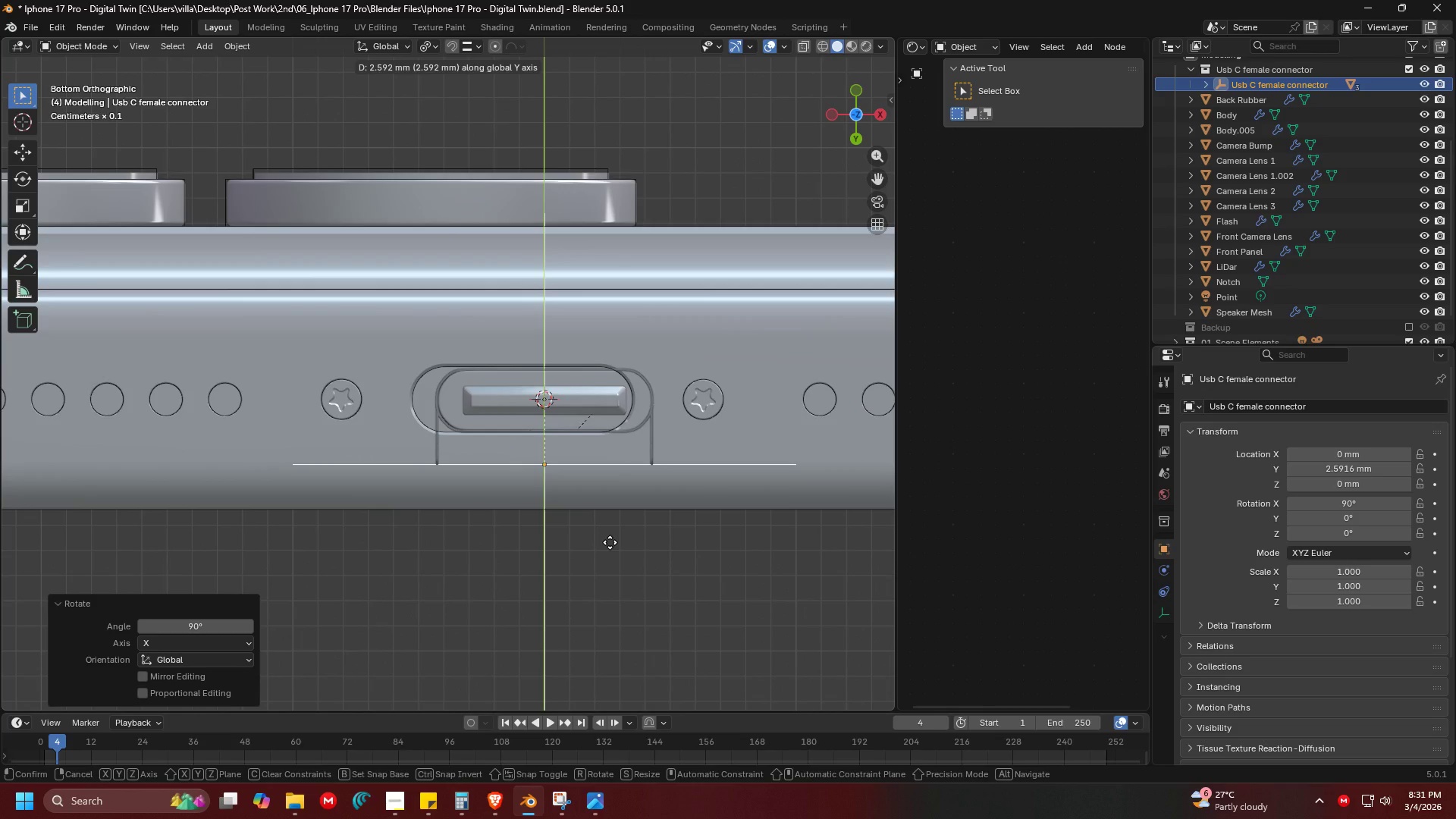 
scroll: coordinate [635, 454], scroll_direction: up, amount: 4.0
 